 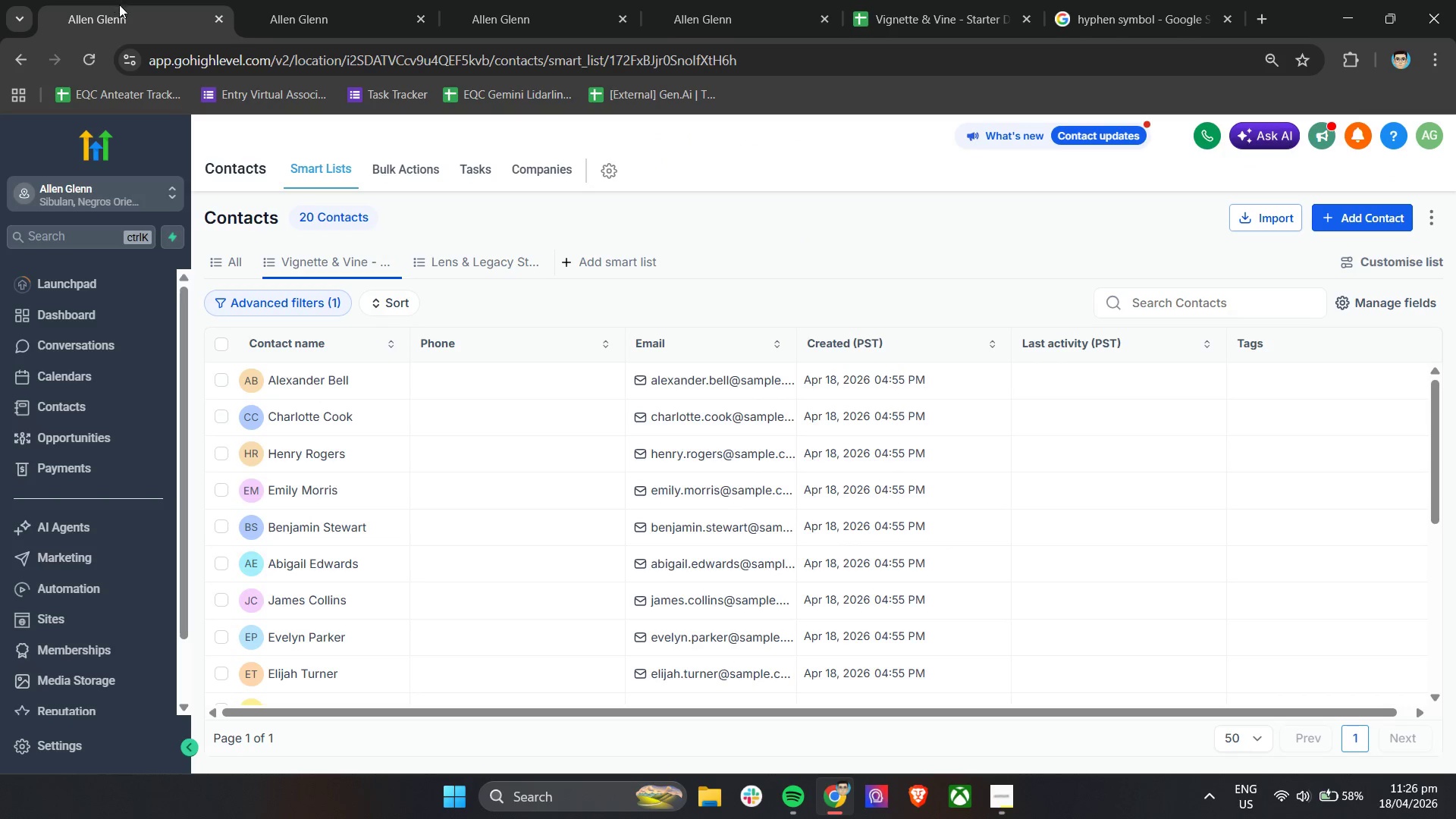 
left_click([428, 0])
 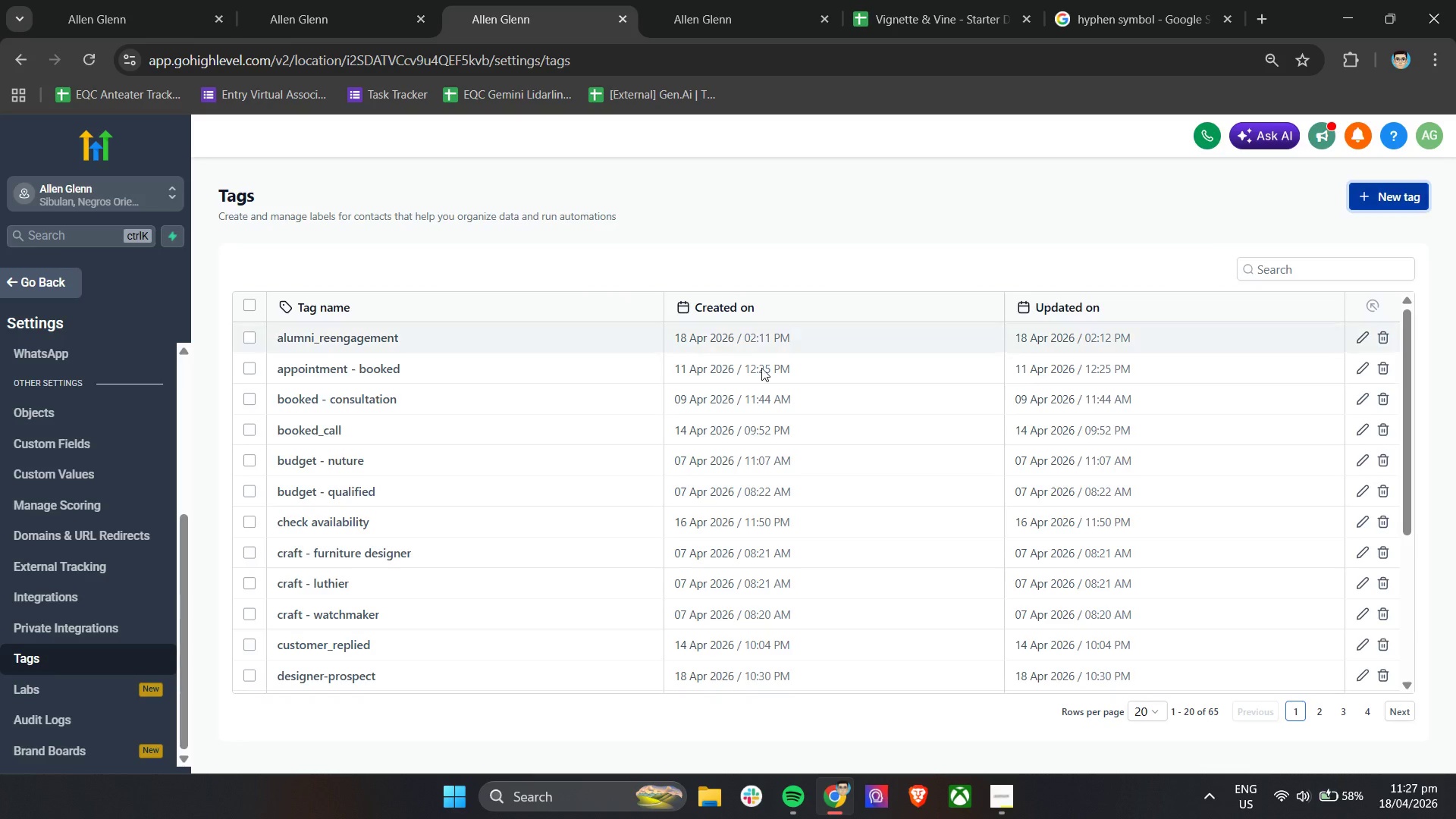 
left_click([1393, 195])
 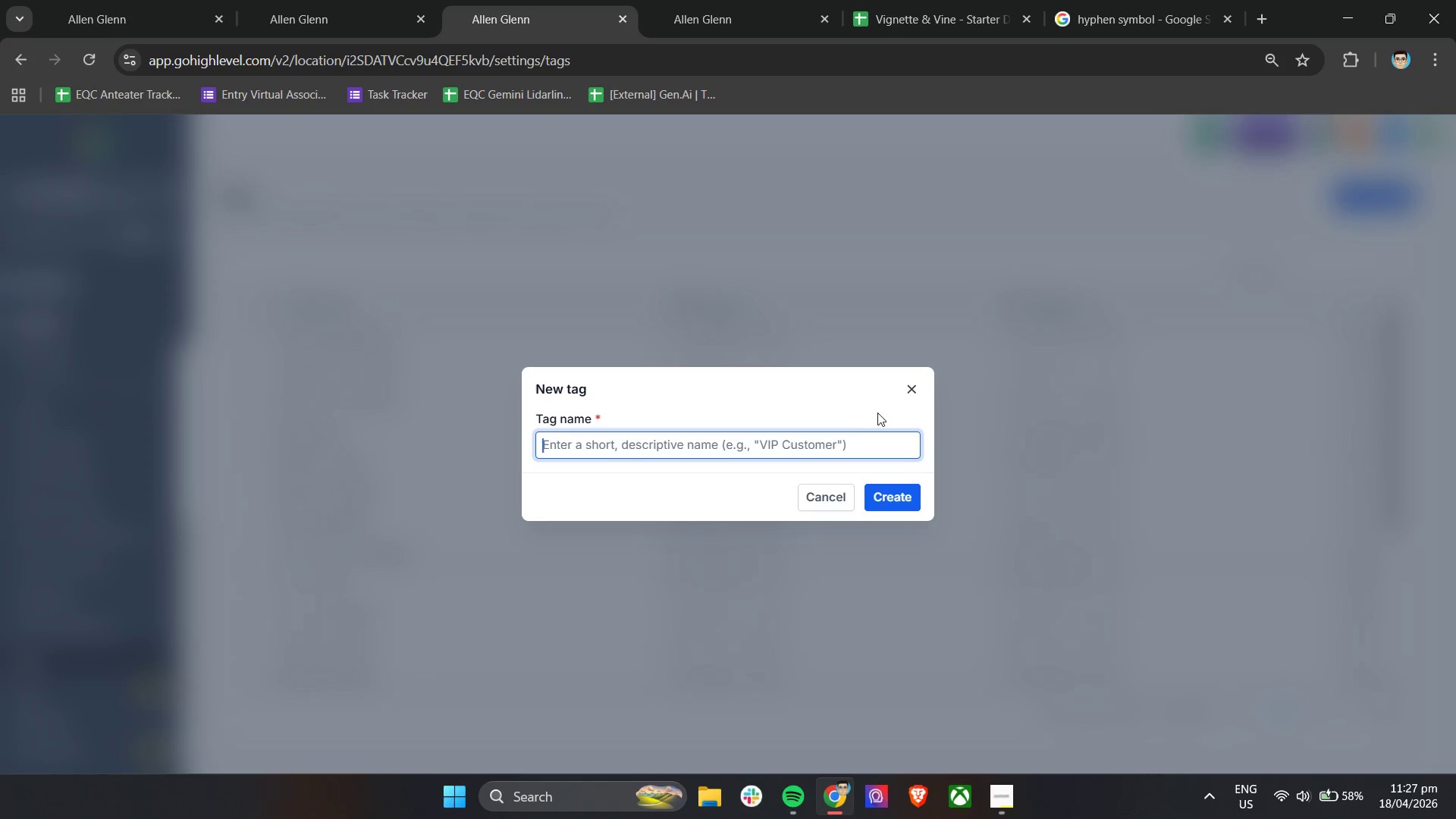 
type(walkthrough-scheduled)
 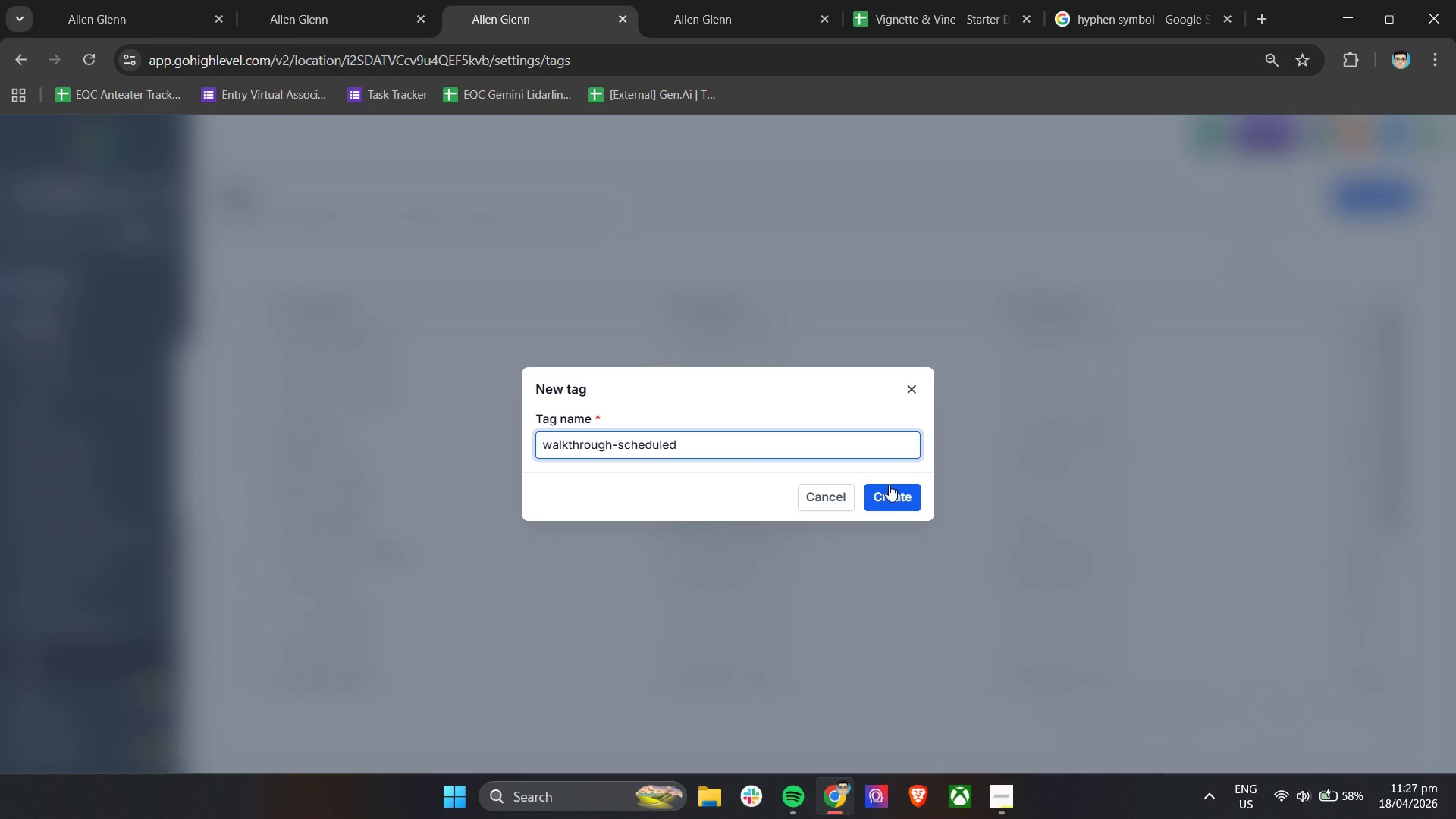 
left_click([893, 499])
 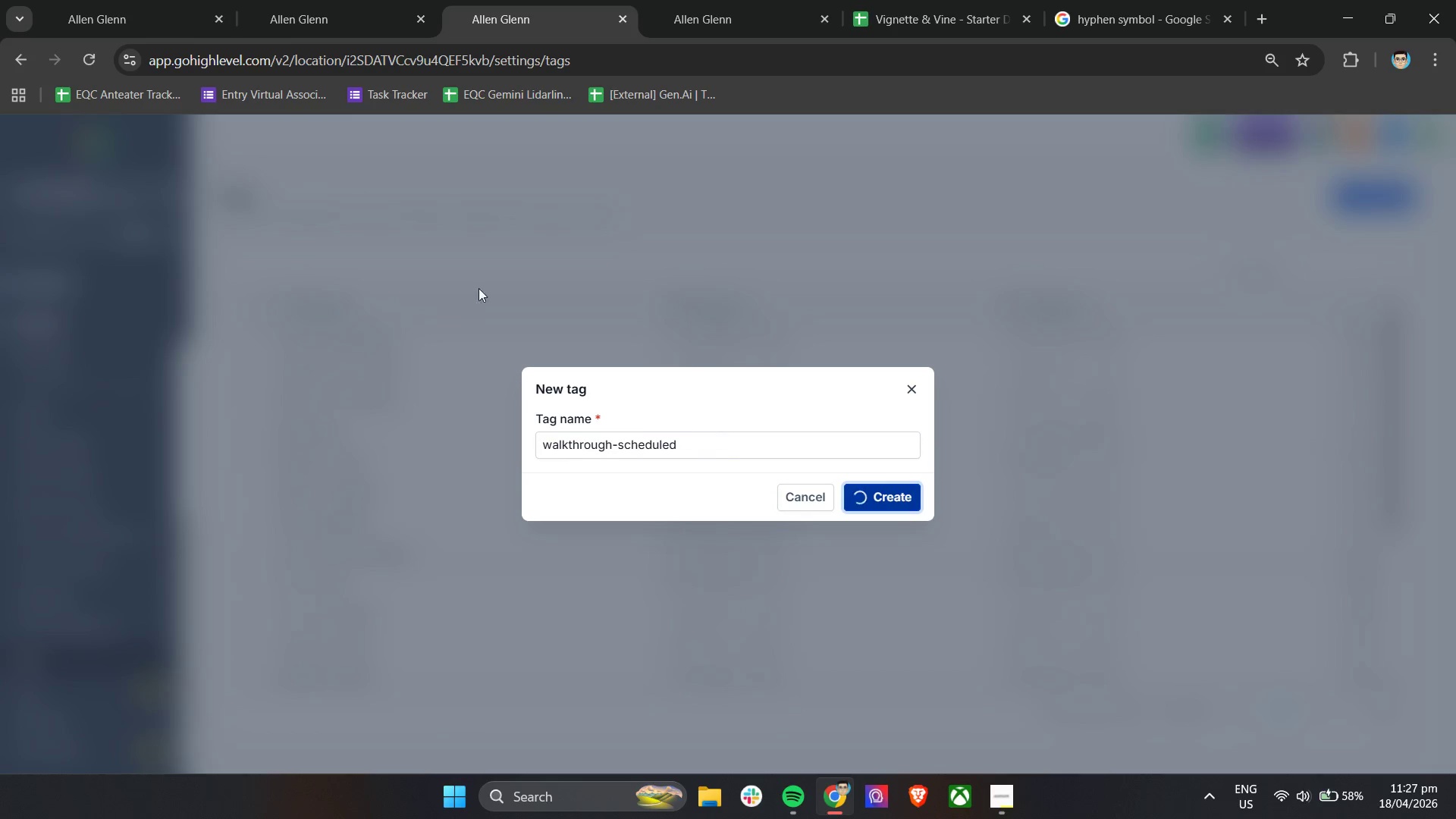 
wait(7.69)
 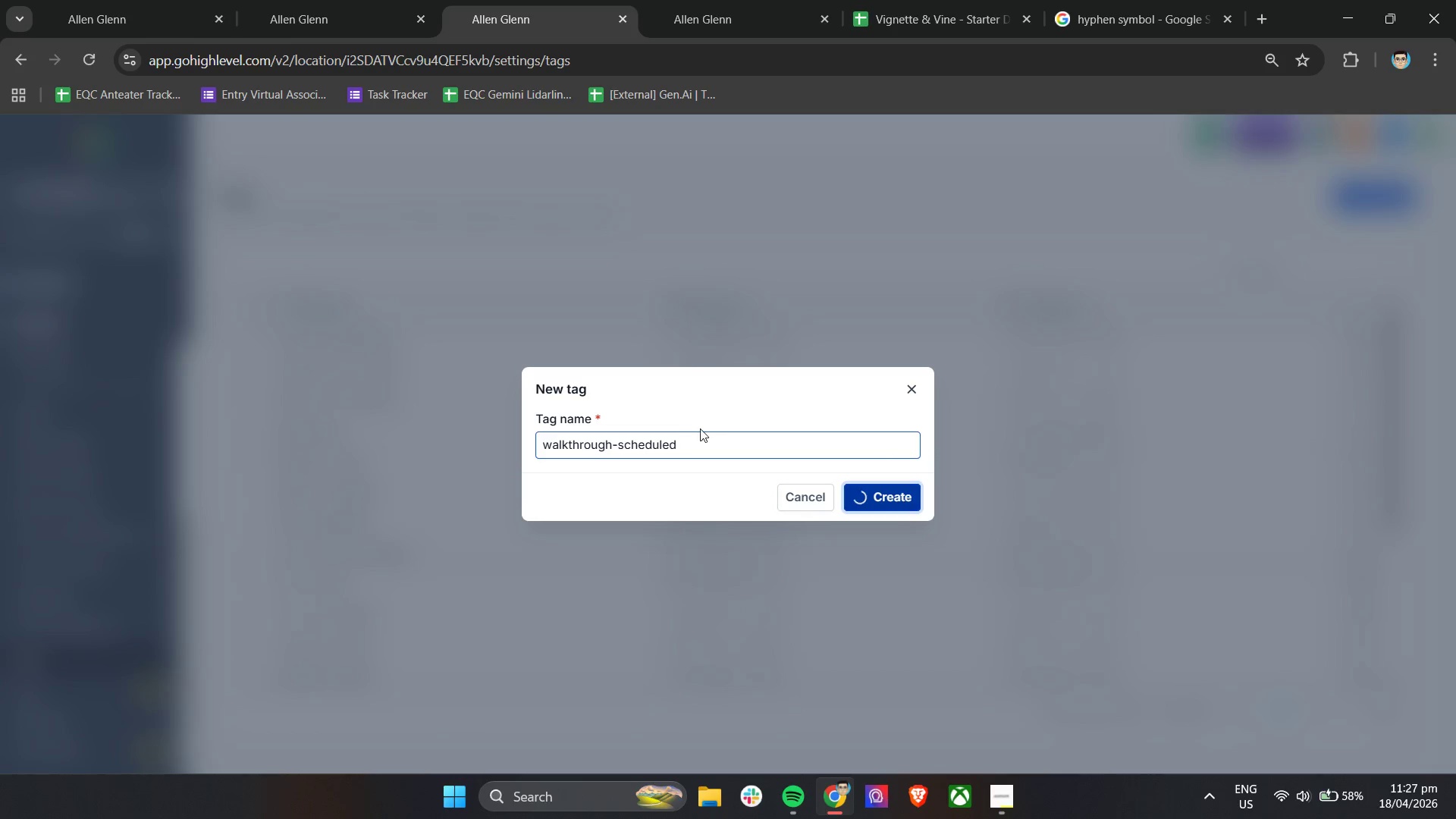 
left_click([720, 0])
 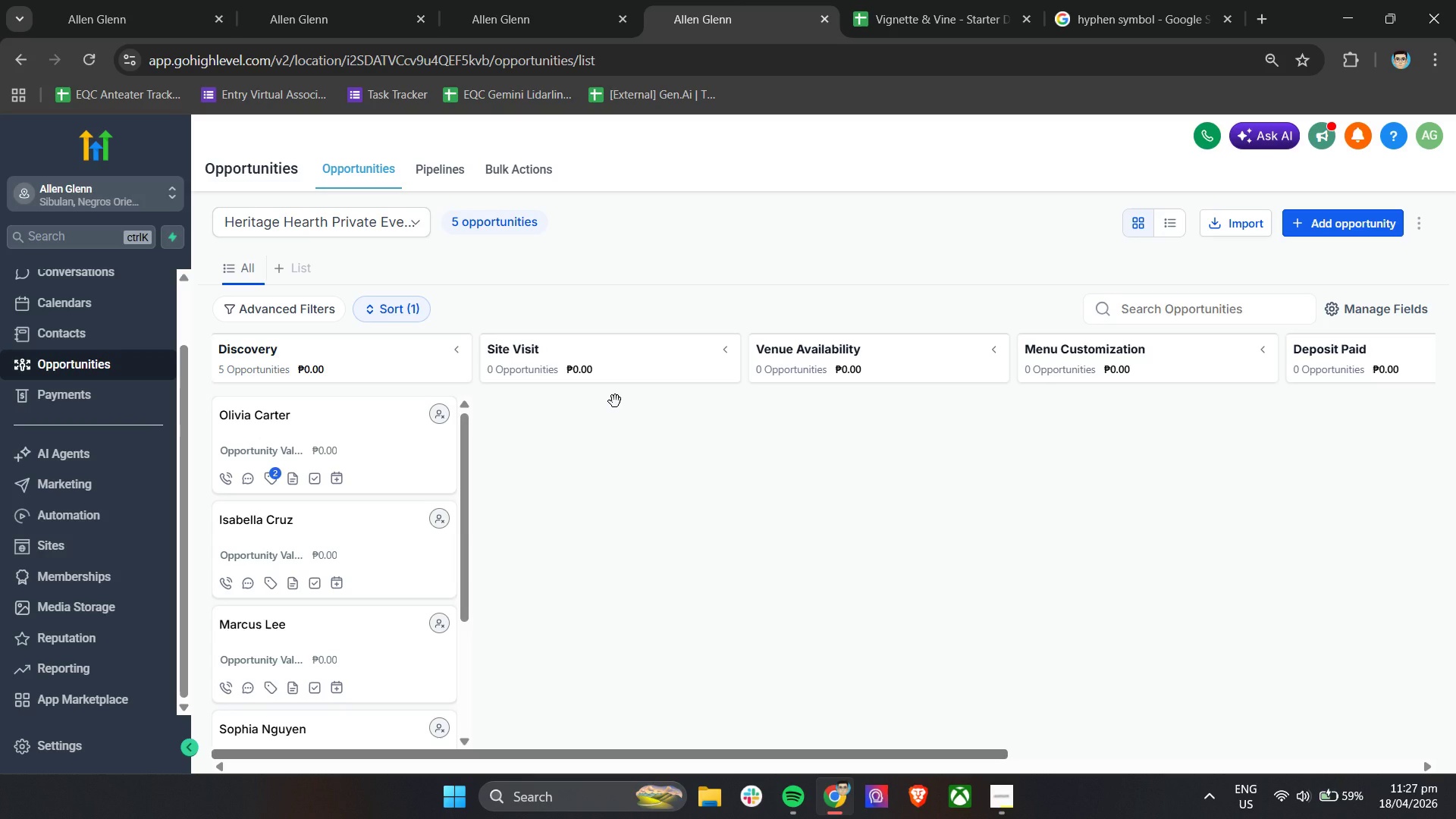 
left_click([325, 214])
 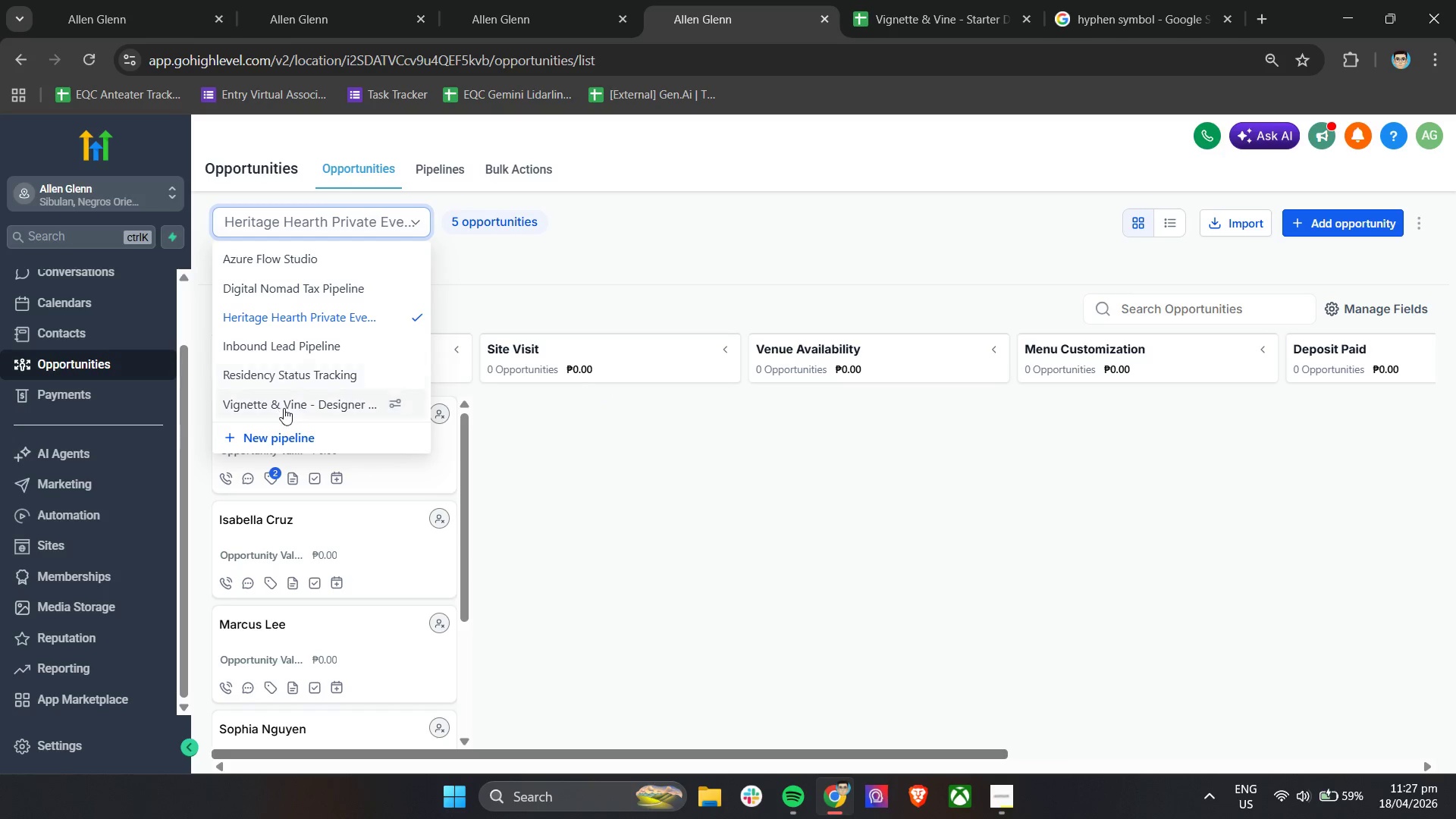 
left_click([284, 410])
 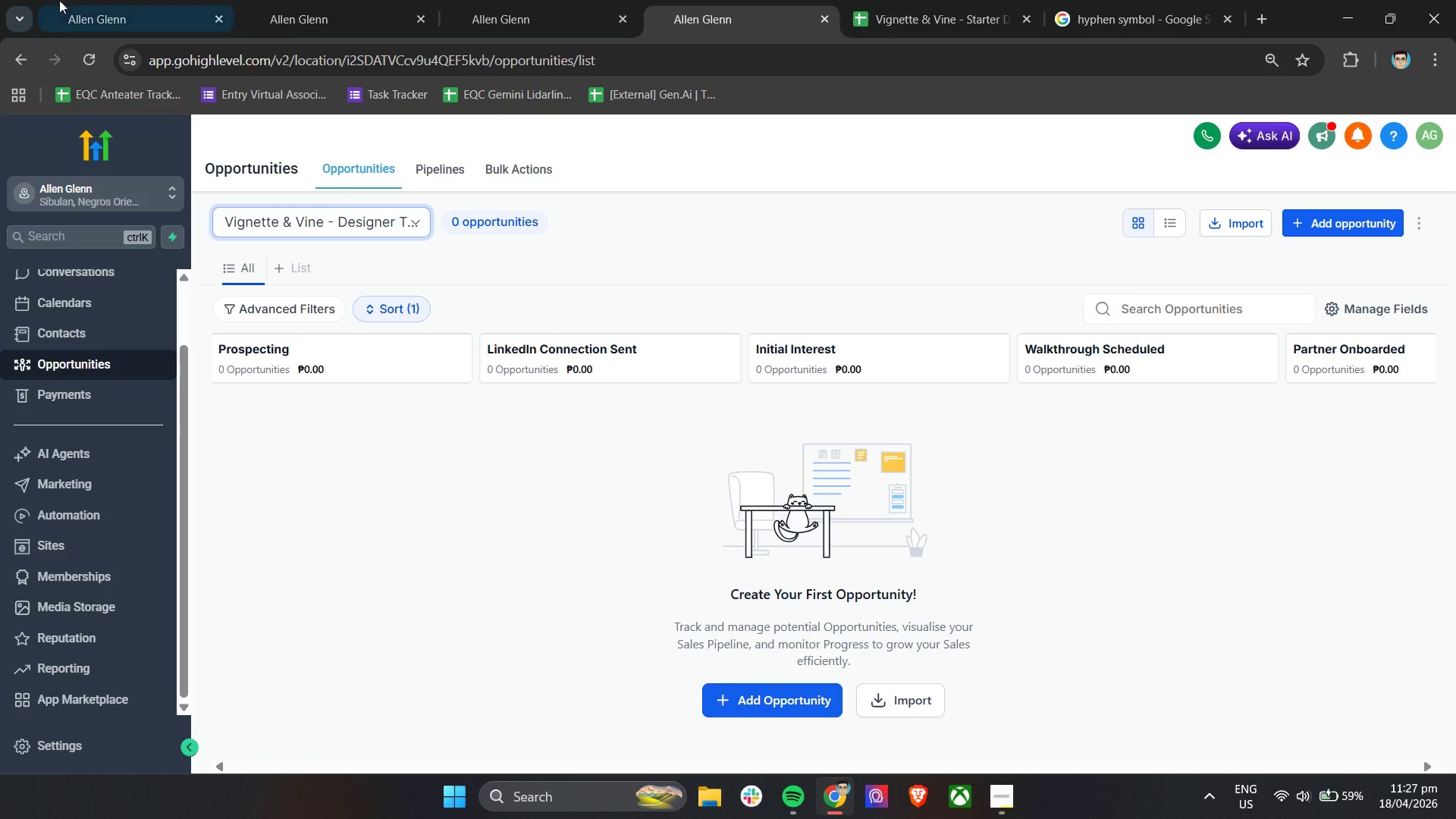 
wait(5.45)
 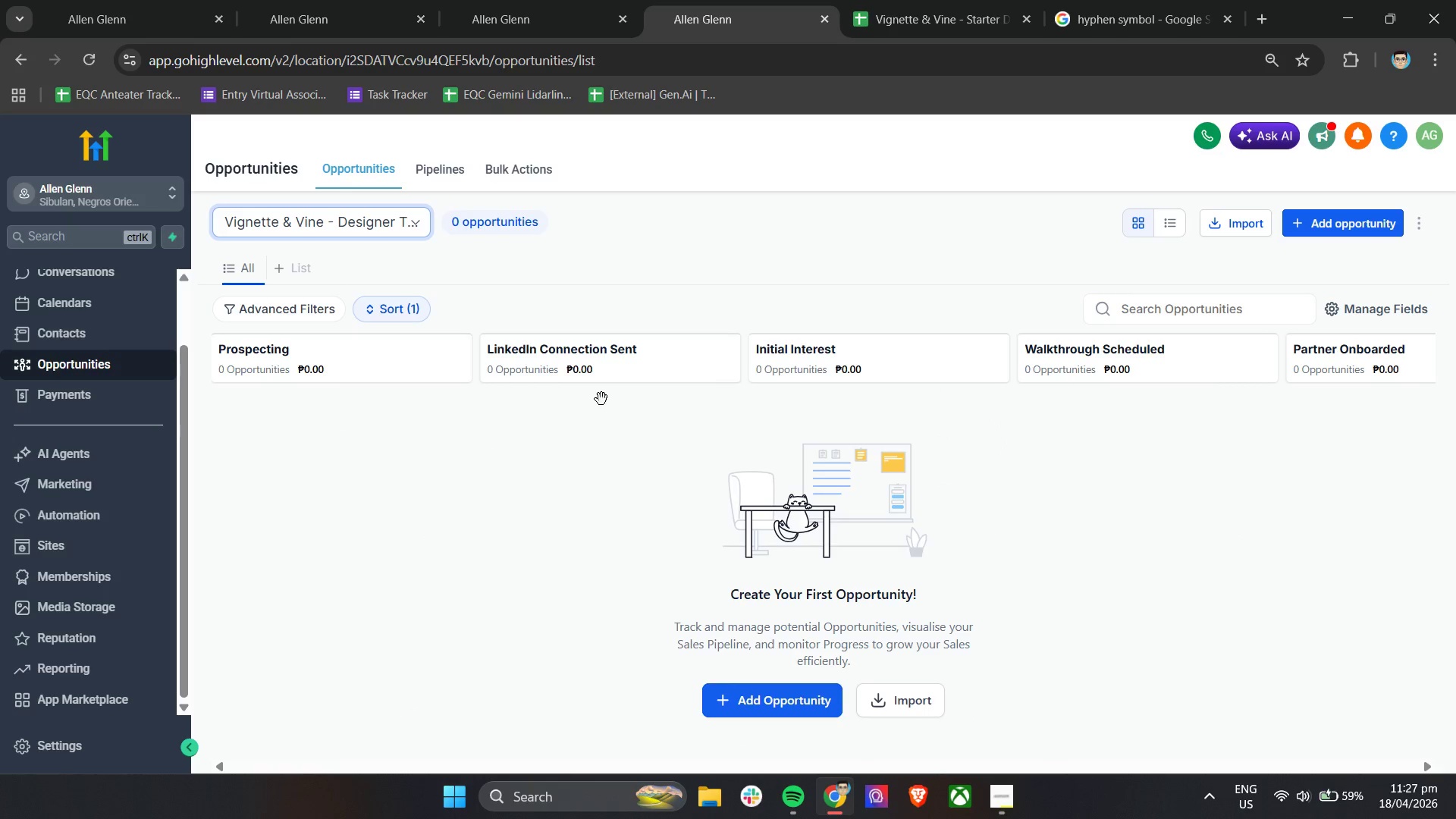 
left_click([300, 0])
 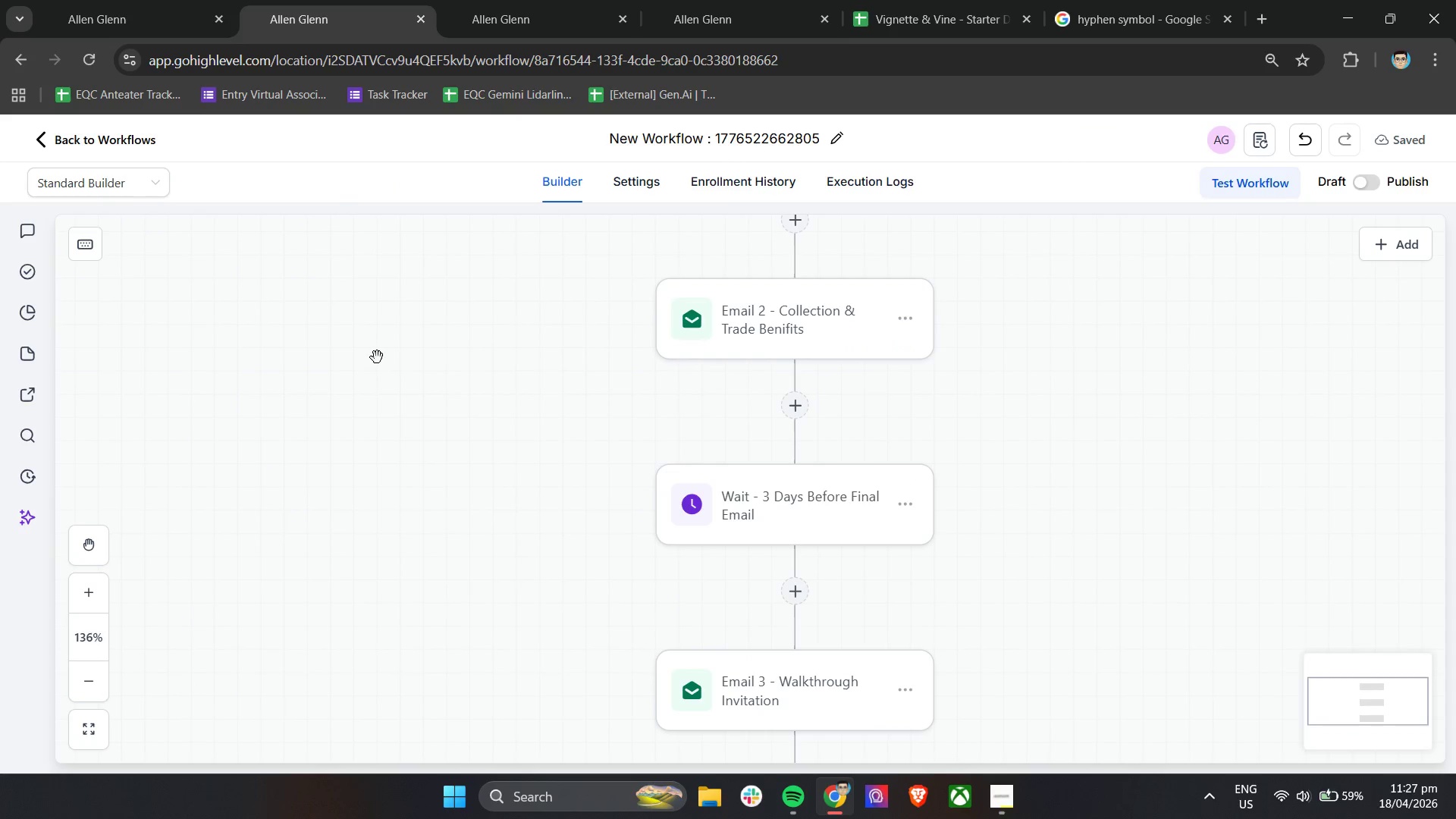 
scroll: coordinate [381, 376], scroll_direction: down, amount: 8.0
 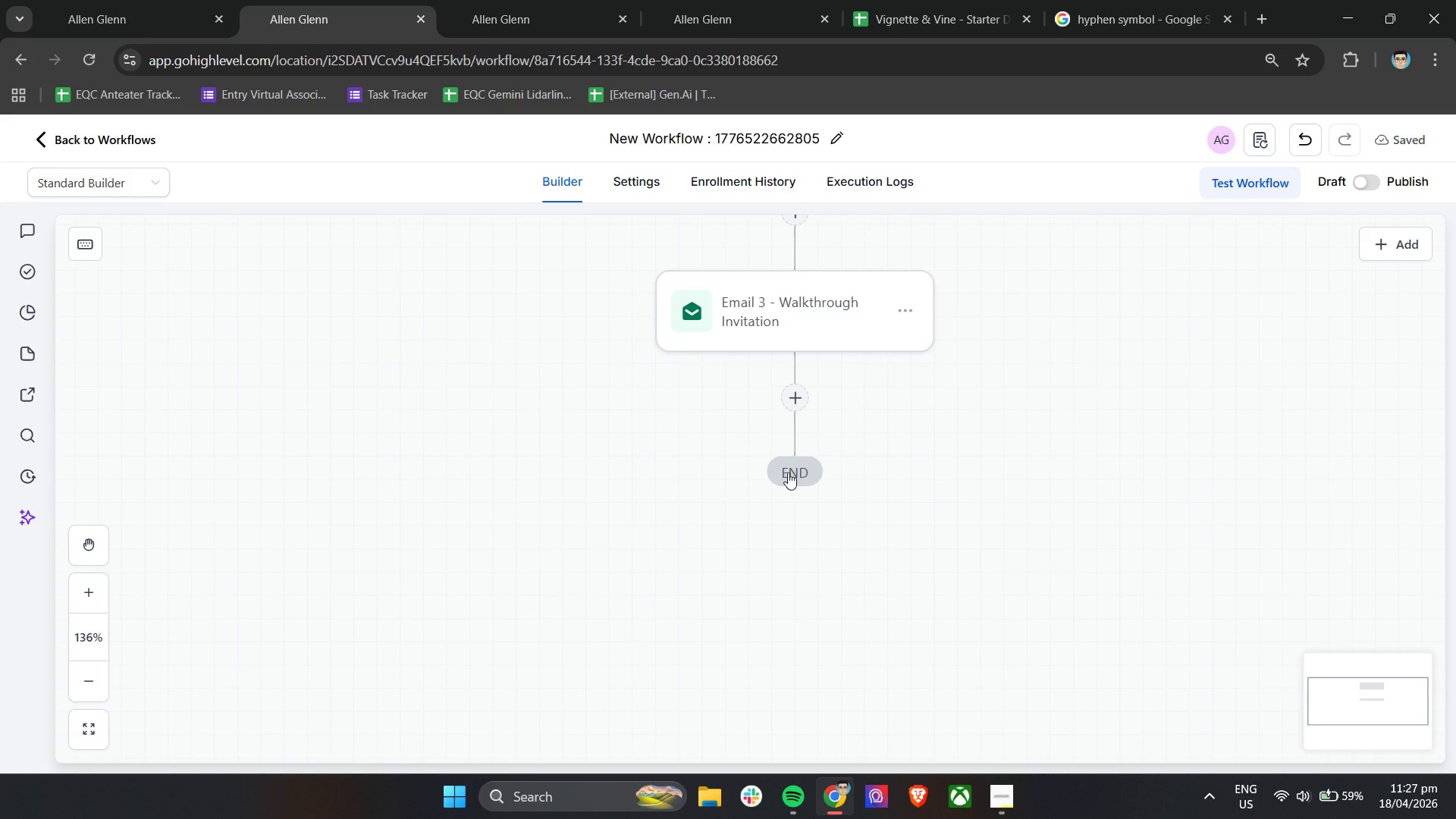 
left_click([792, 400])
 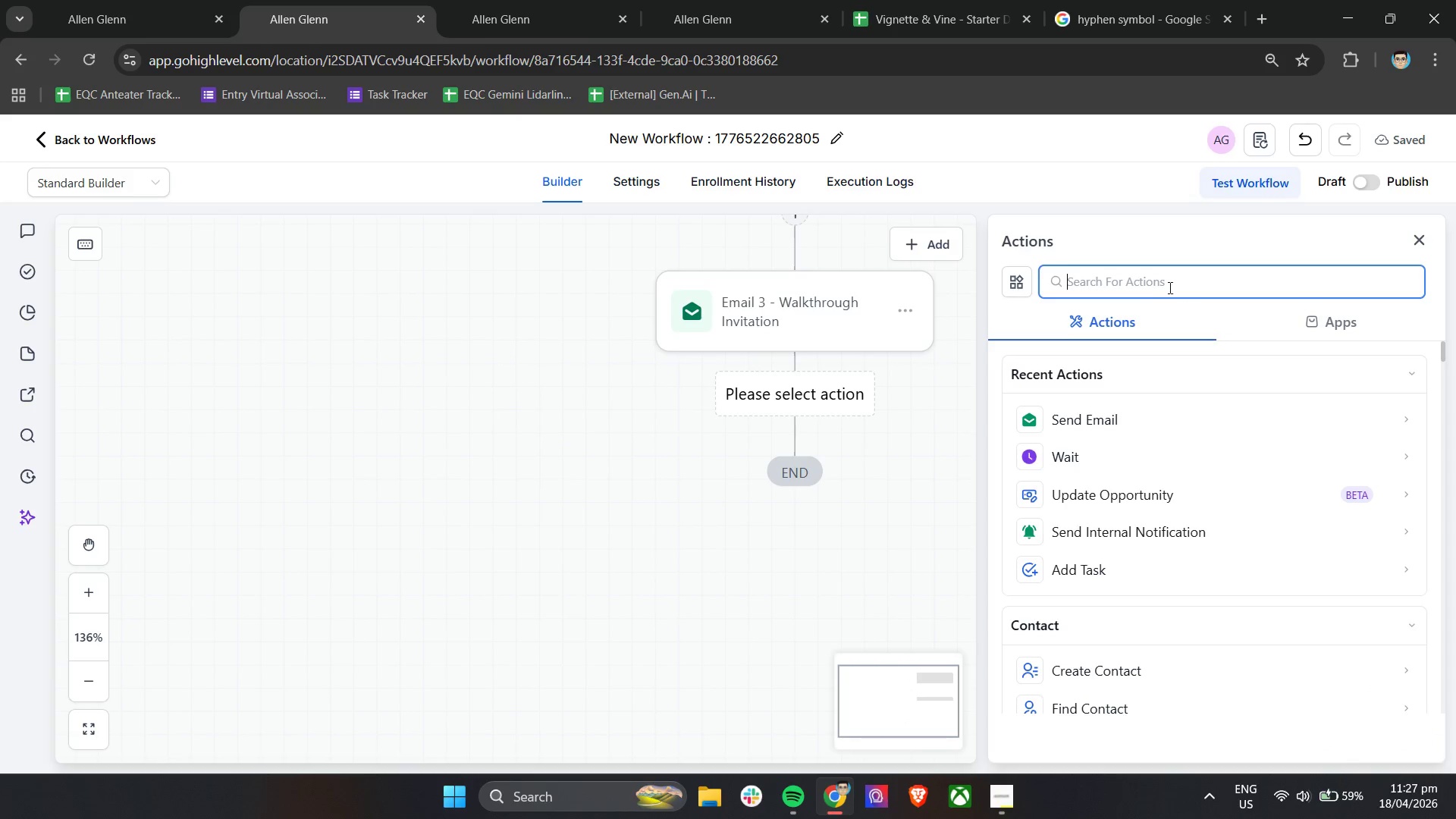 
key(W)
 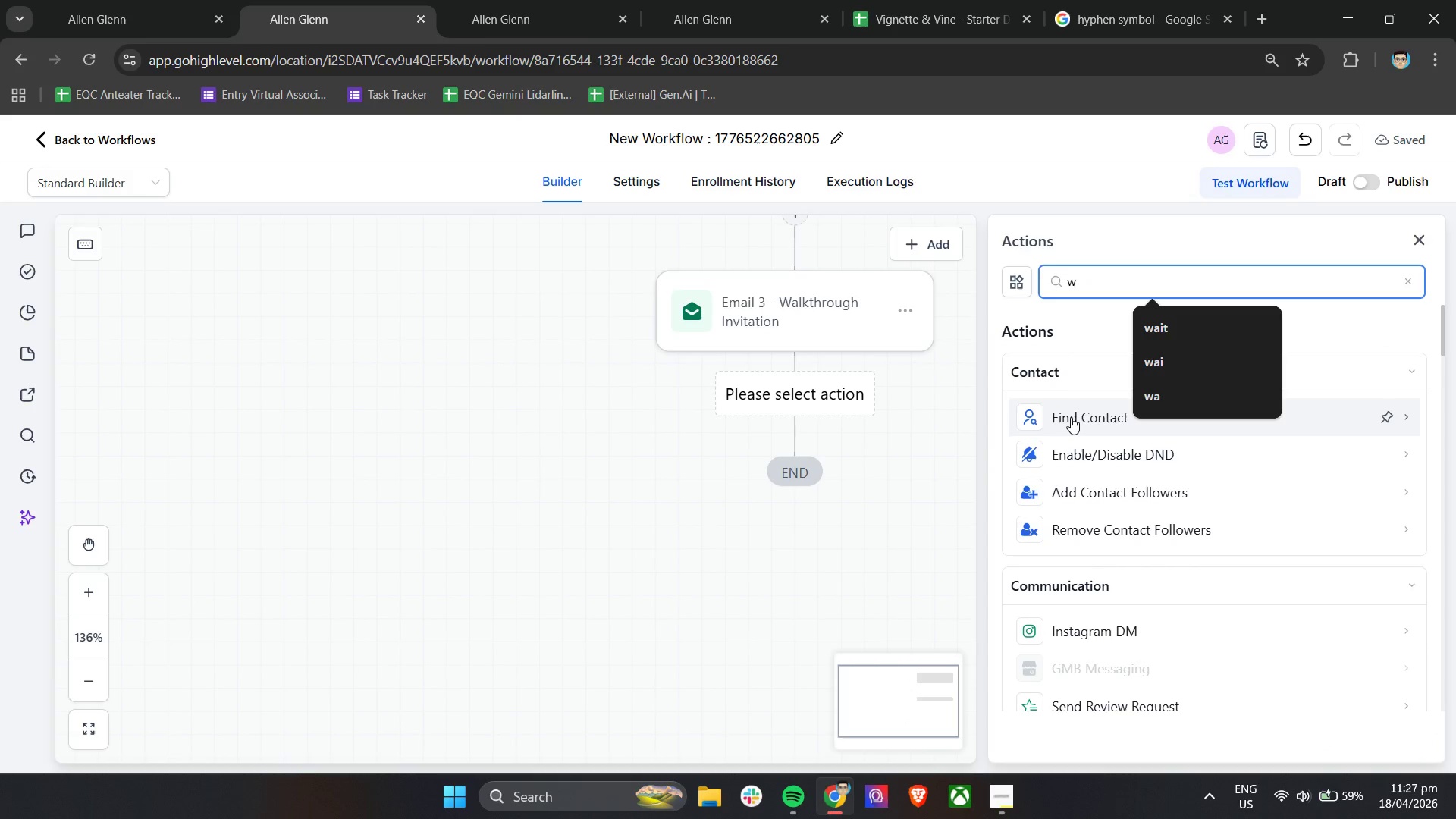 
key(Backspace)
 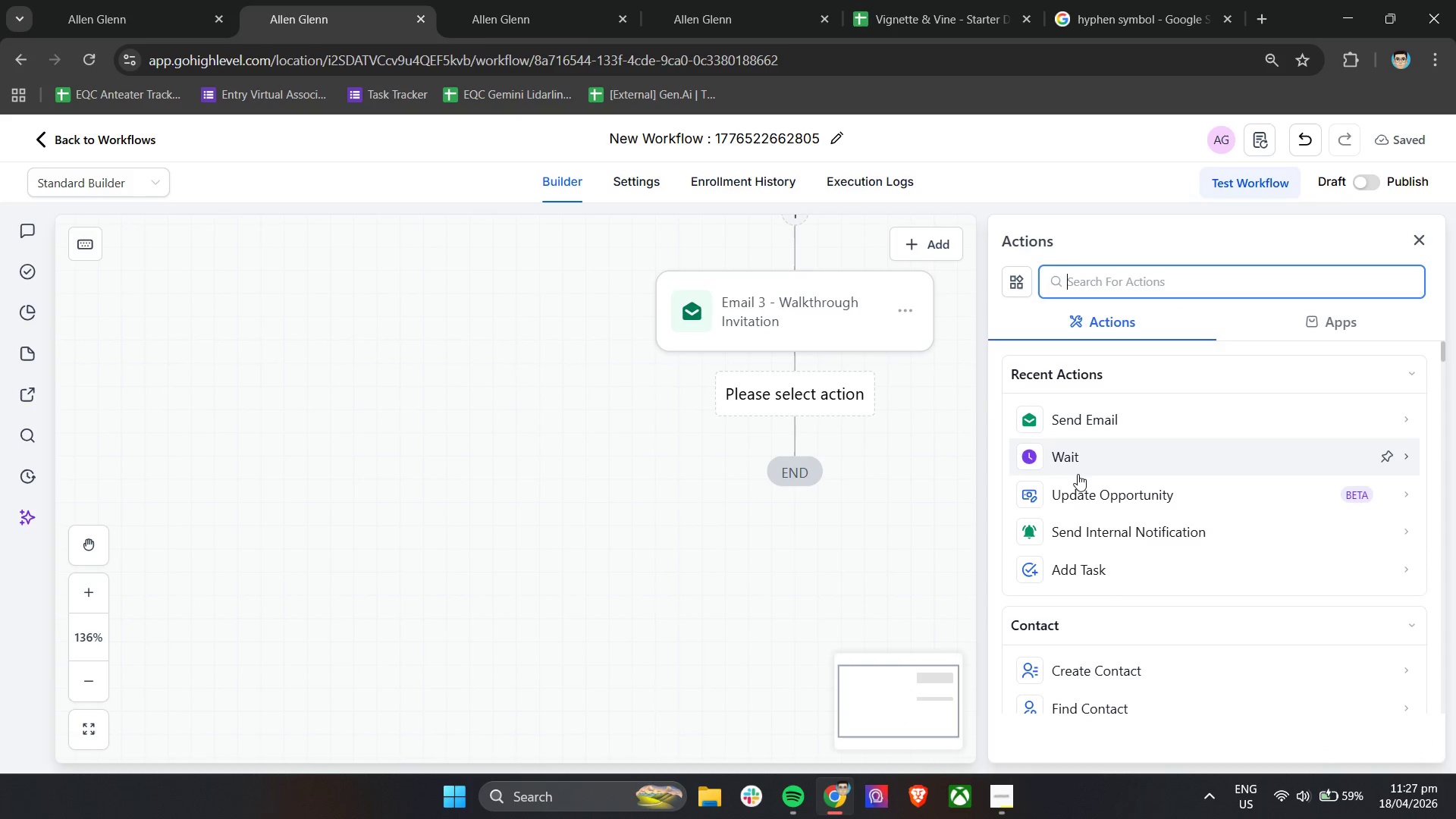 
left_click([1084, 462])
 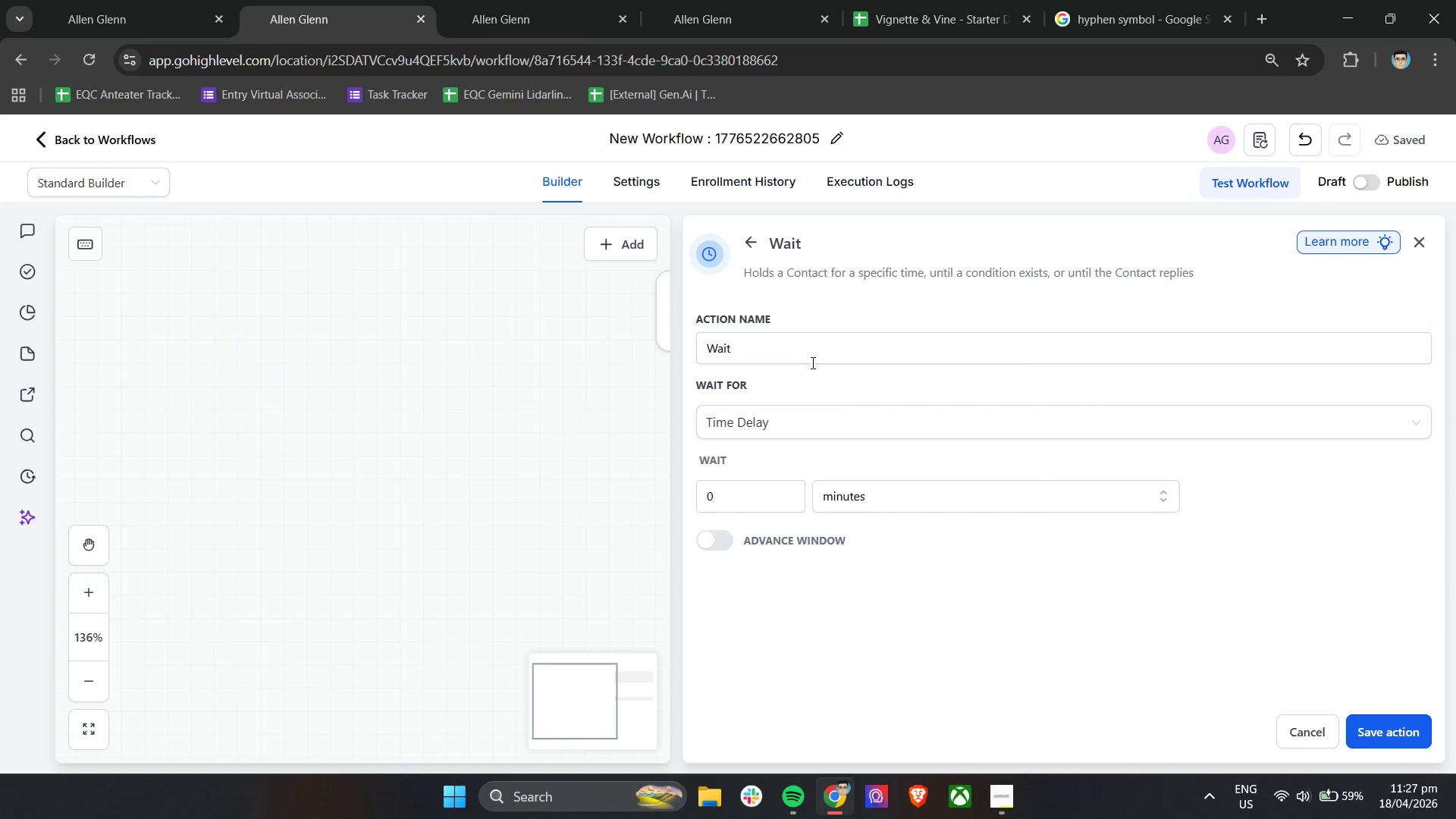 
left_click([811, 357])
 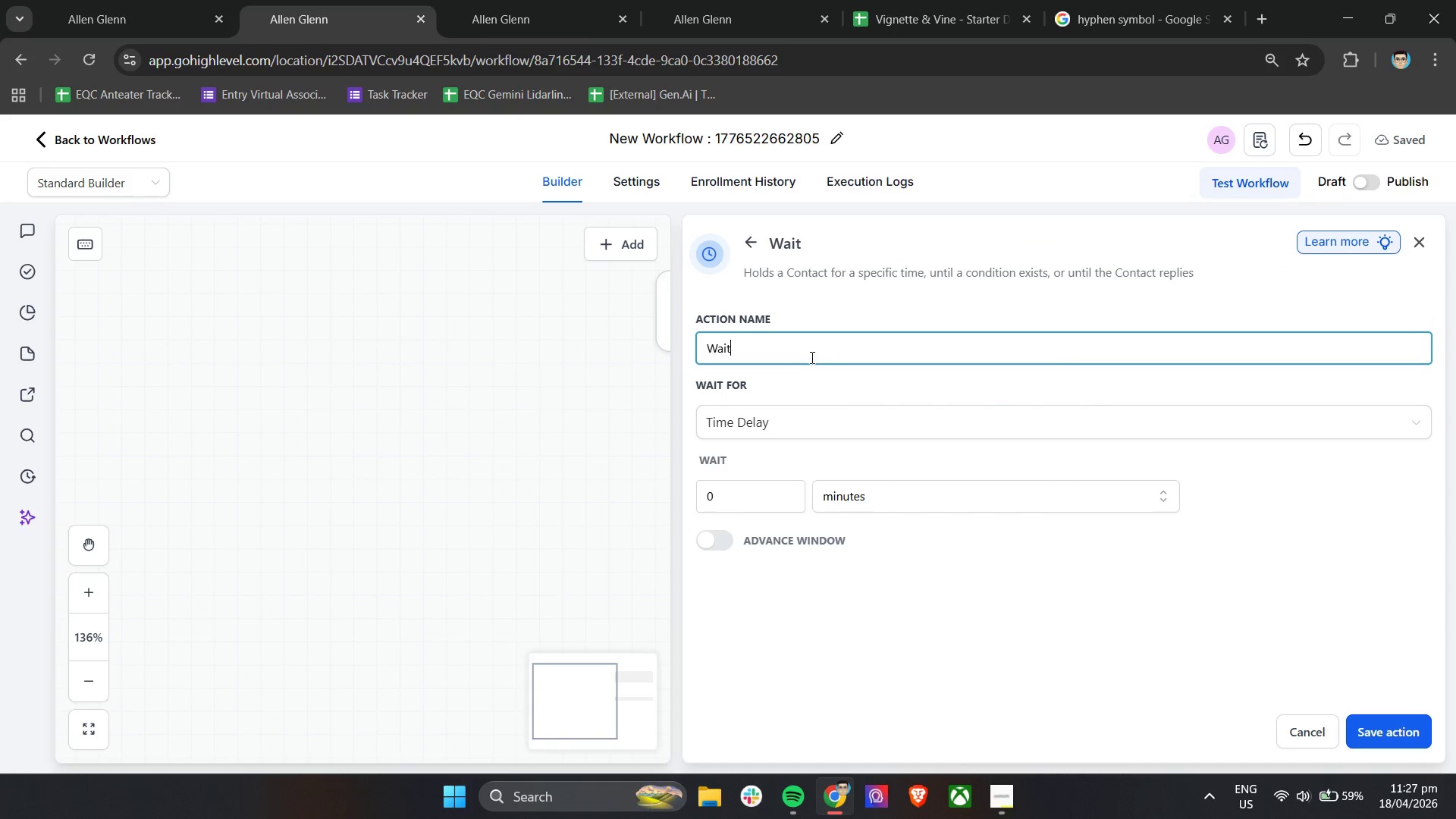 
type( - Until Walkthrough Sce)
key(Backspace)
key(Backspace)
type(cheduled)
 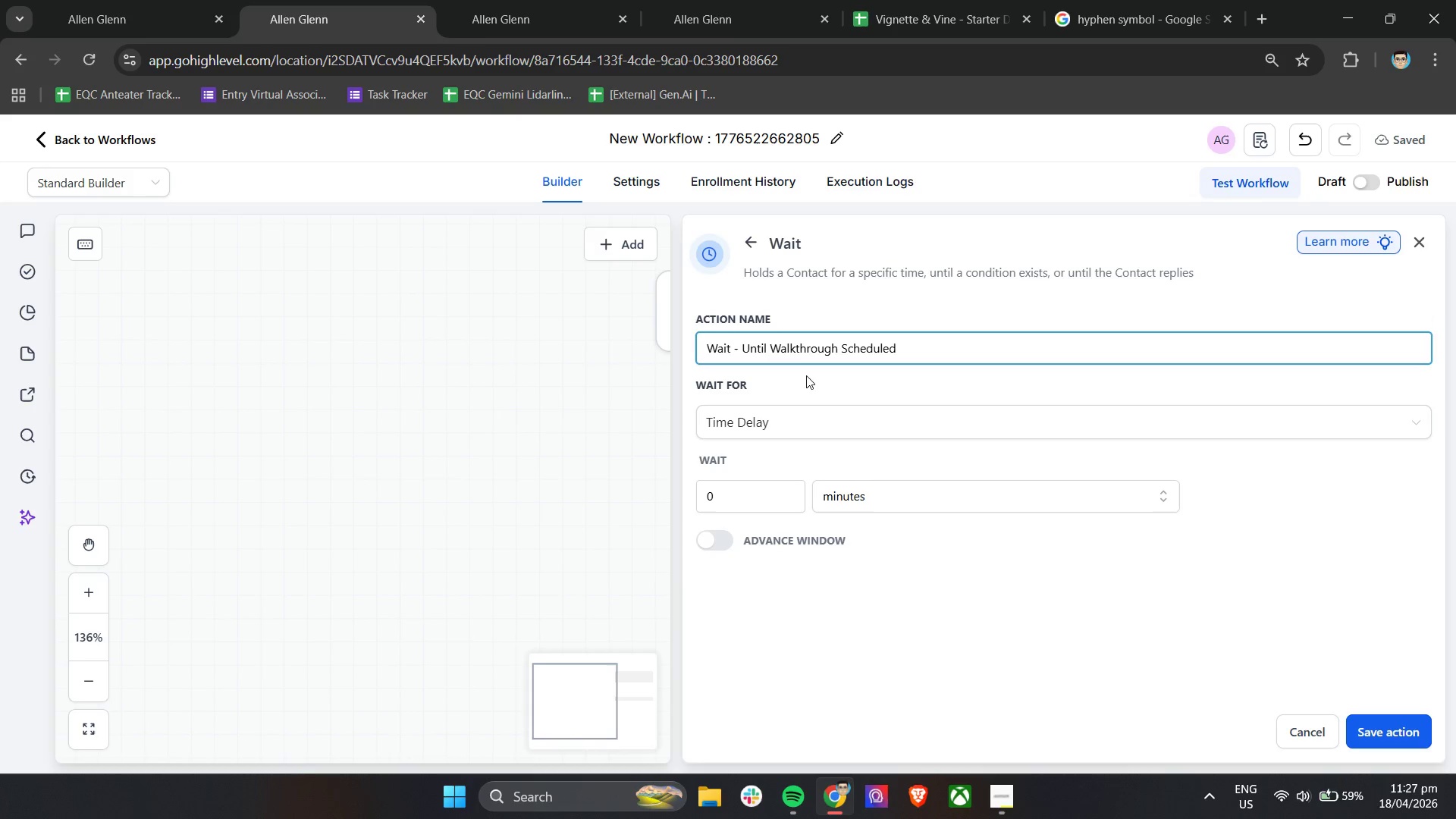 
left_click([819, 381])
 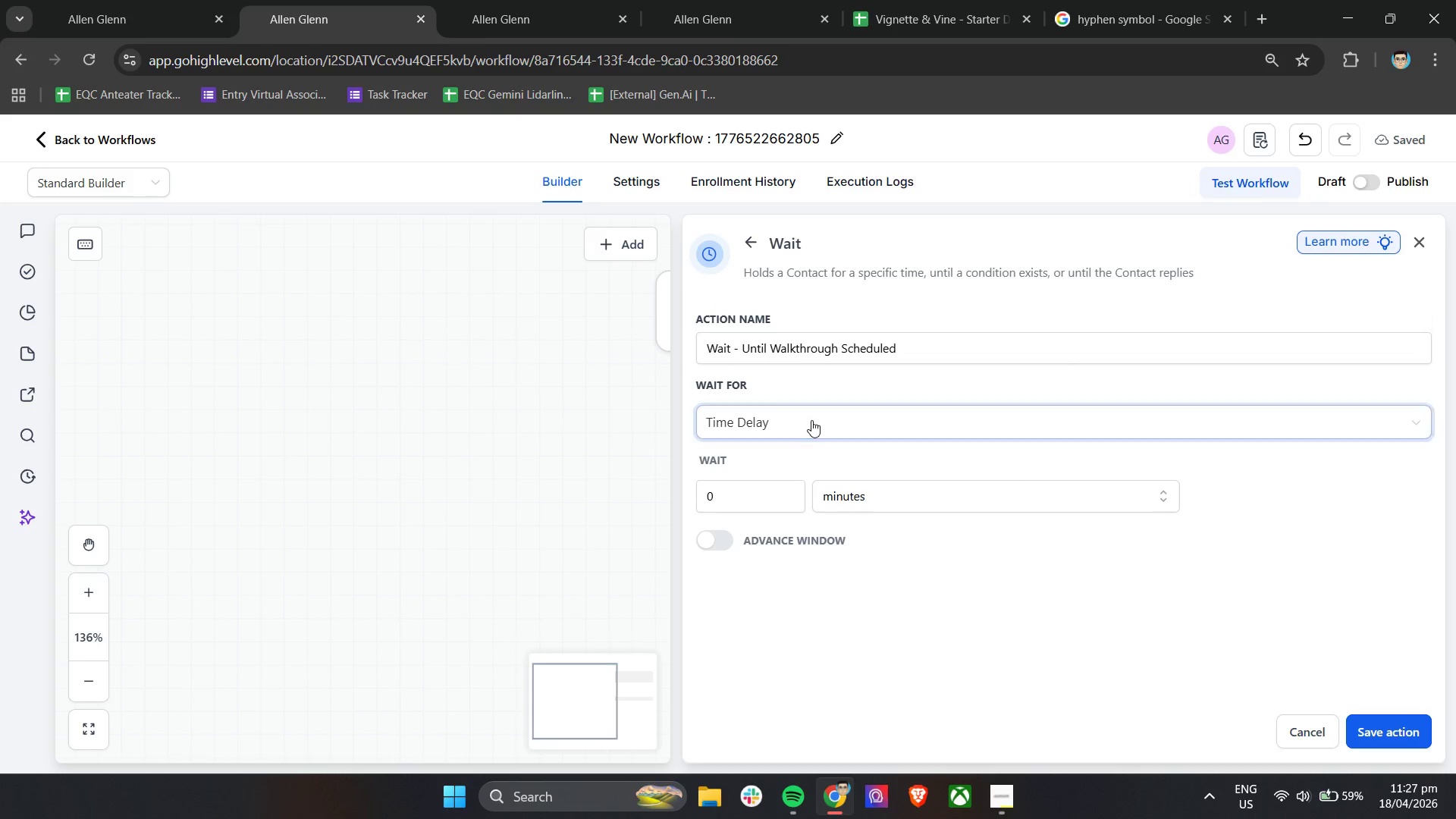 
double_click([811, 420])
 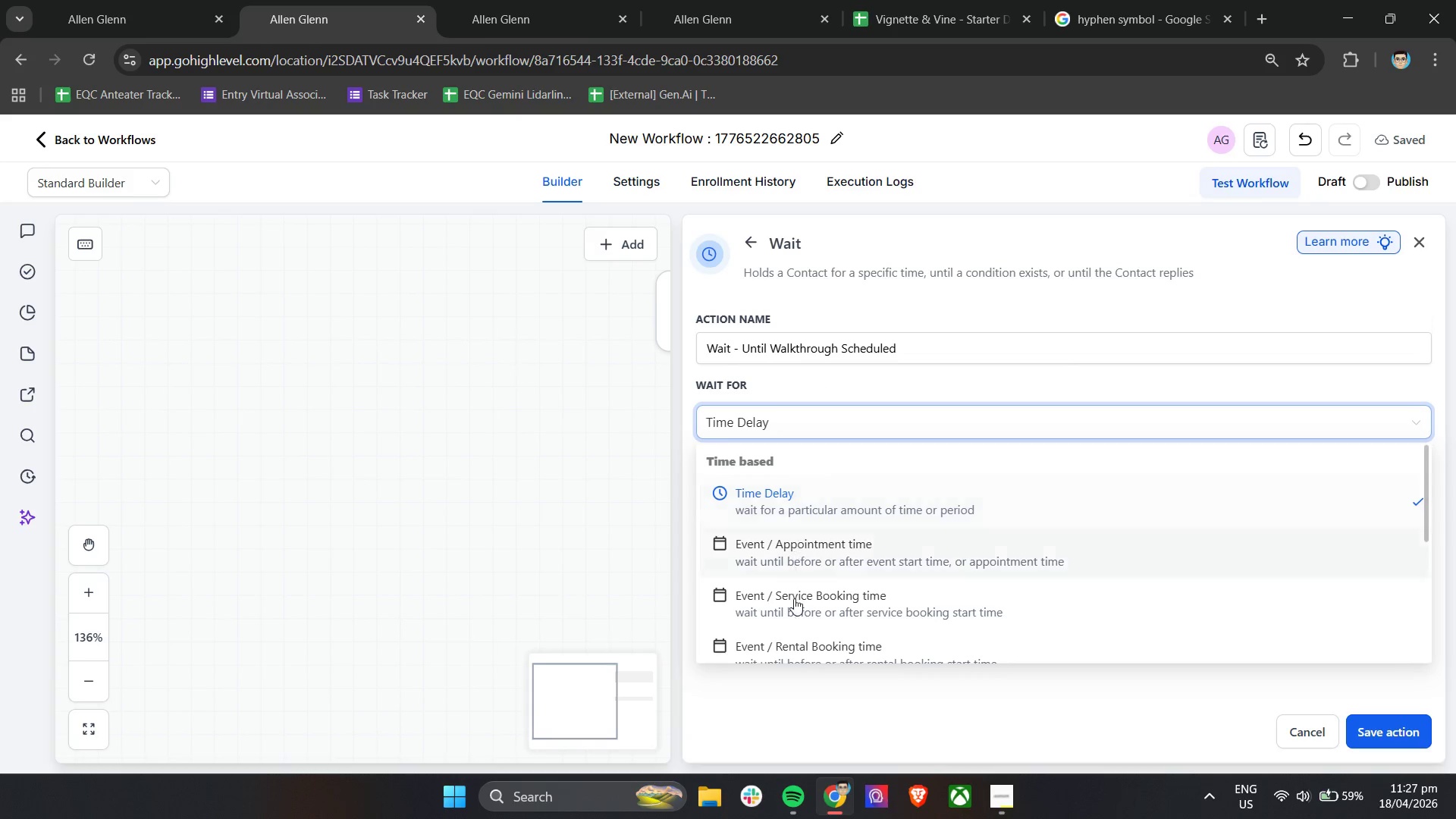 
left_click([801, 591])
 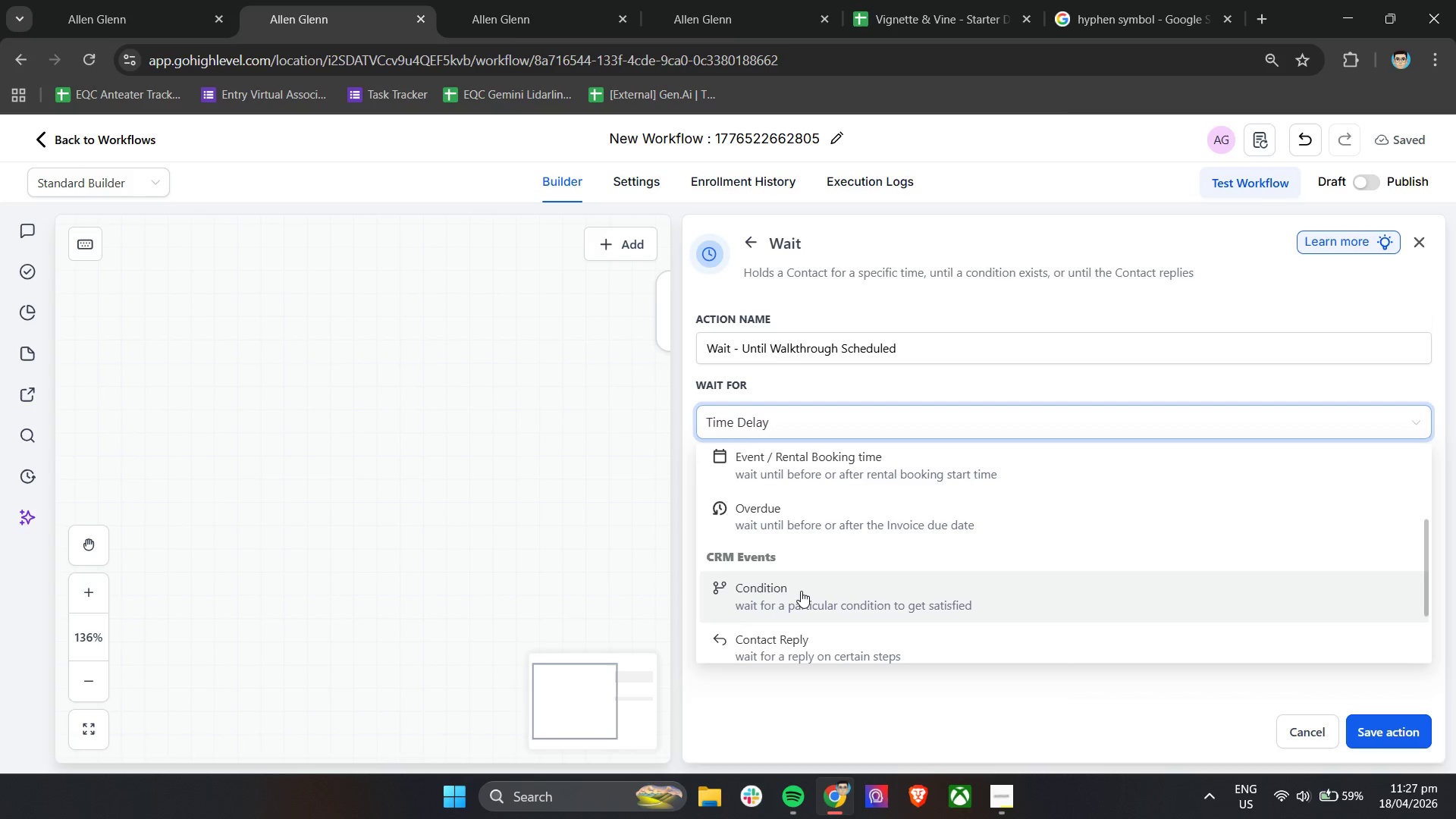 
scroll: coordinate [802, 612], scroll_direction: down, amount: 2.0
 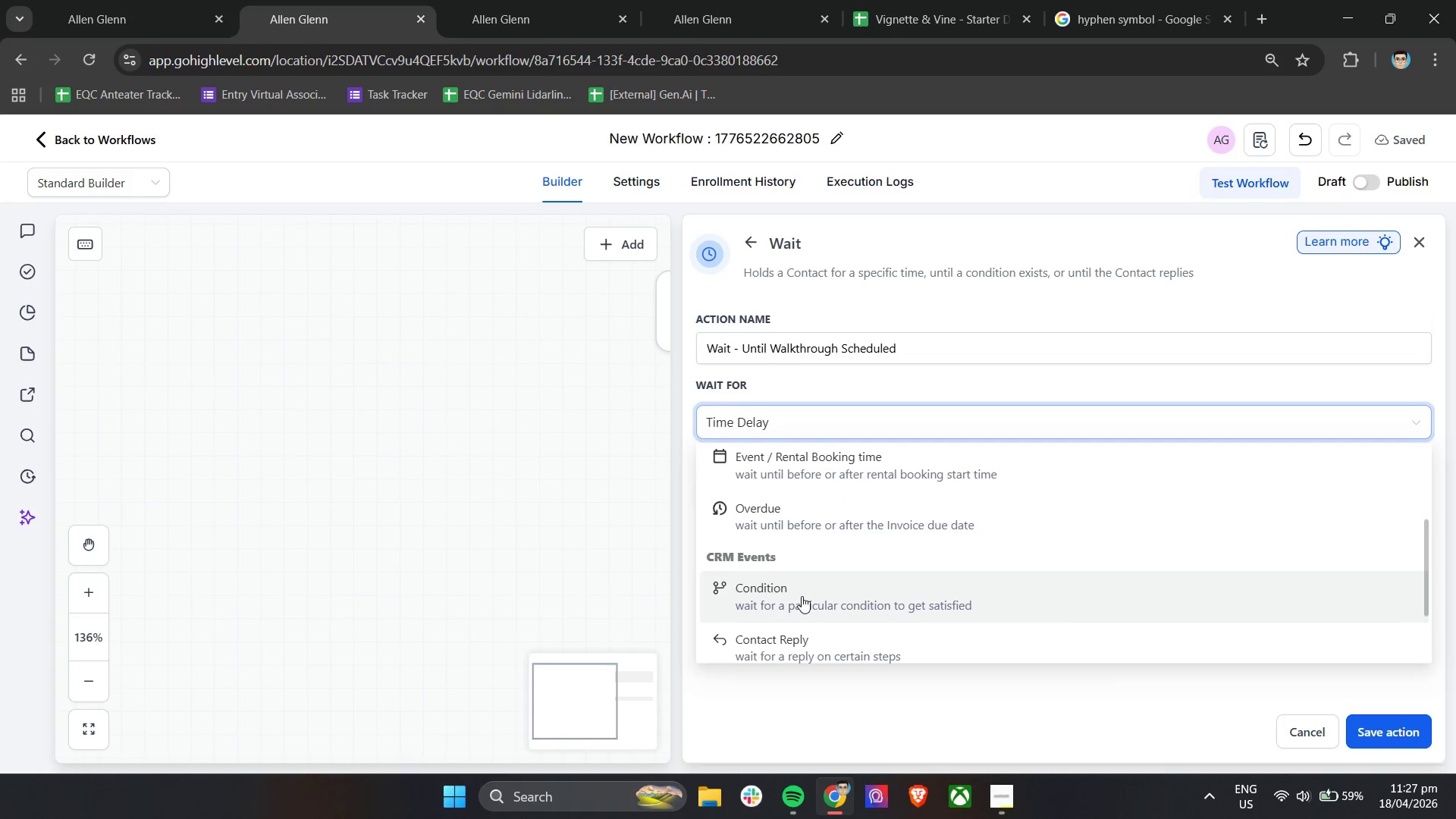 
mouse_move([813, 575])
 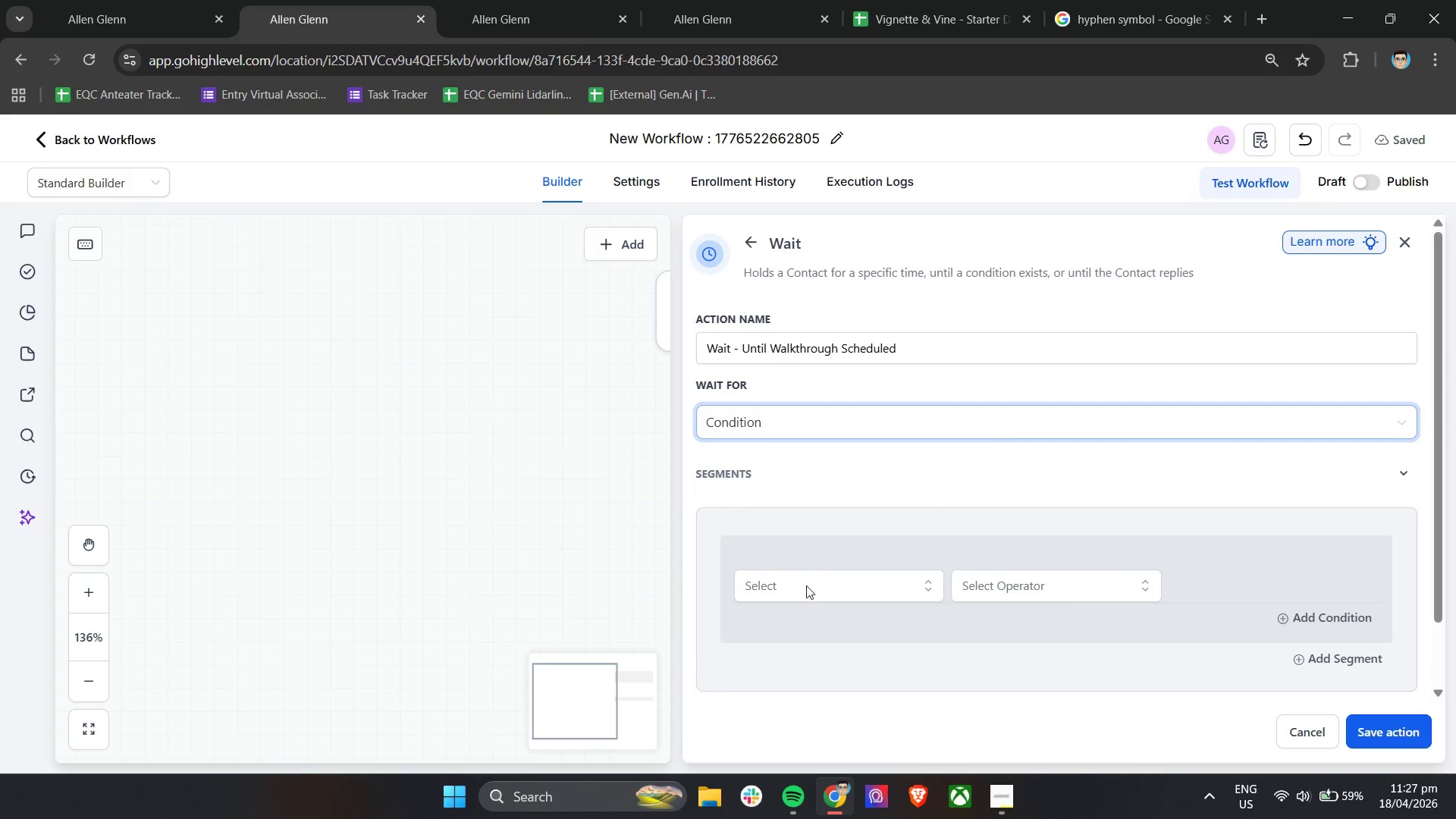 
left_click([805, 588])
 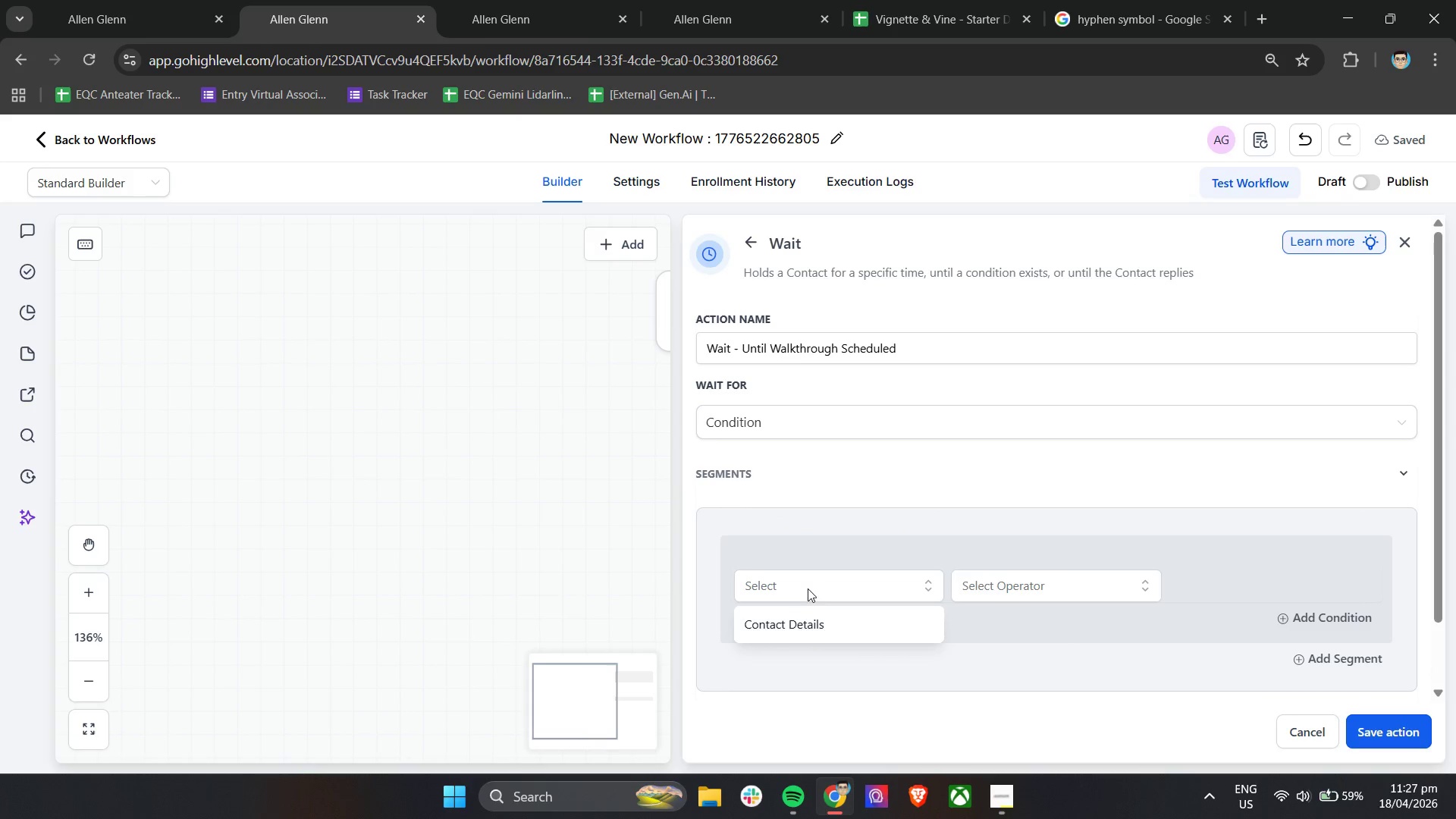 
left_click([805, 628])
 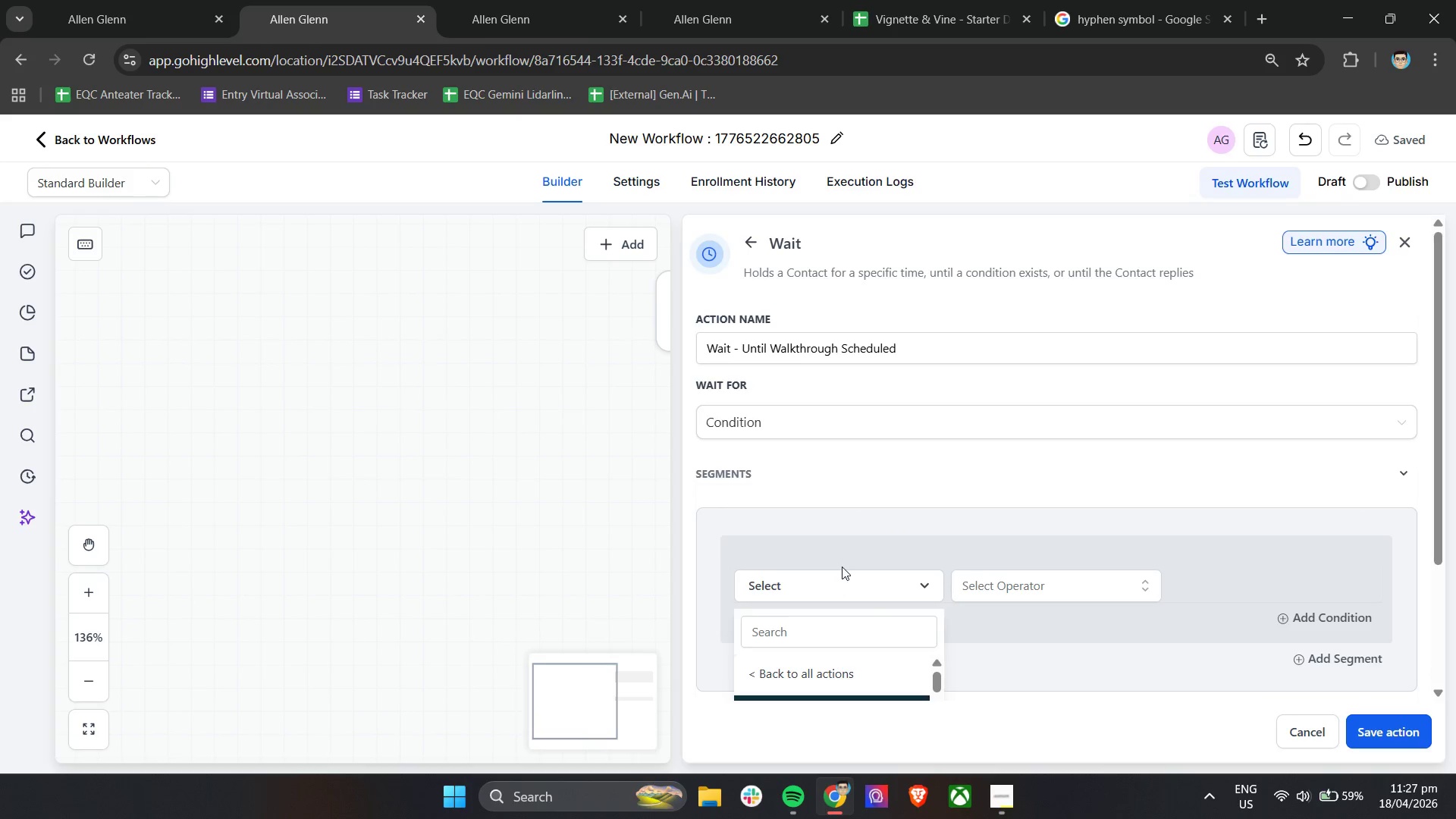 
scroll: coordinate [826, 605], scroll_direction: down, amount: 11.0
 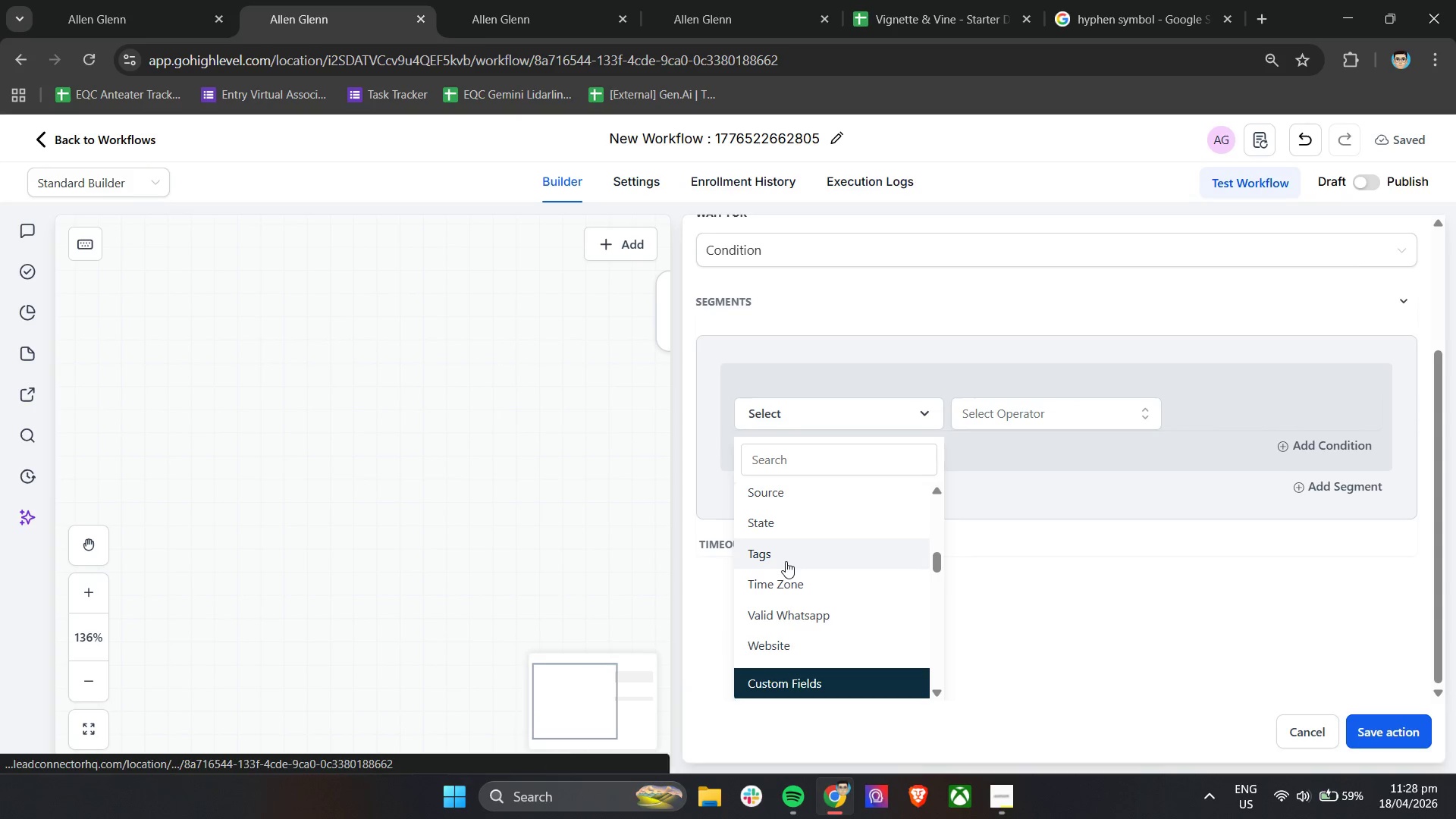 
left_click([786, 560])
 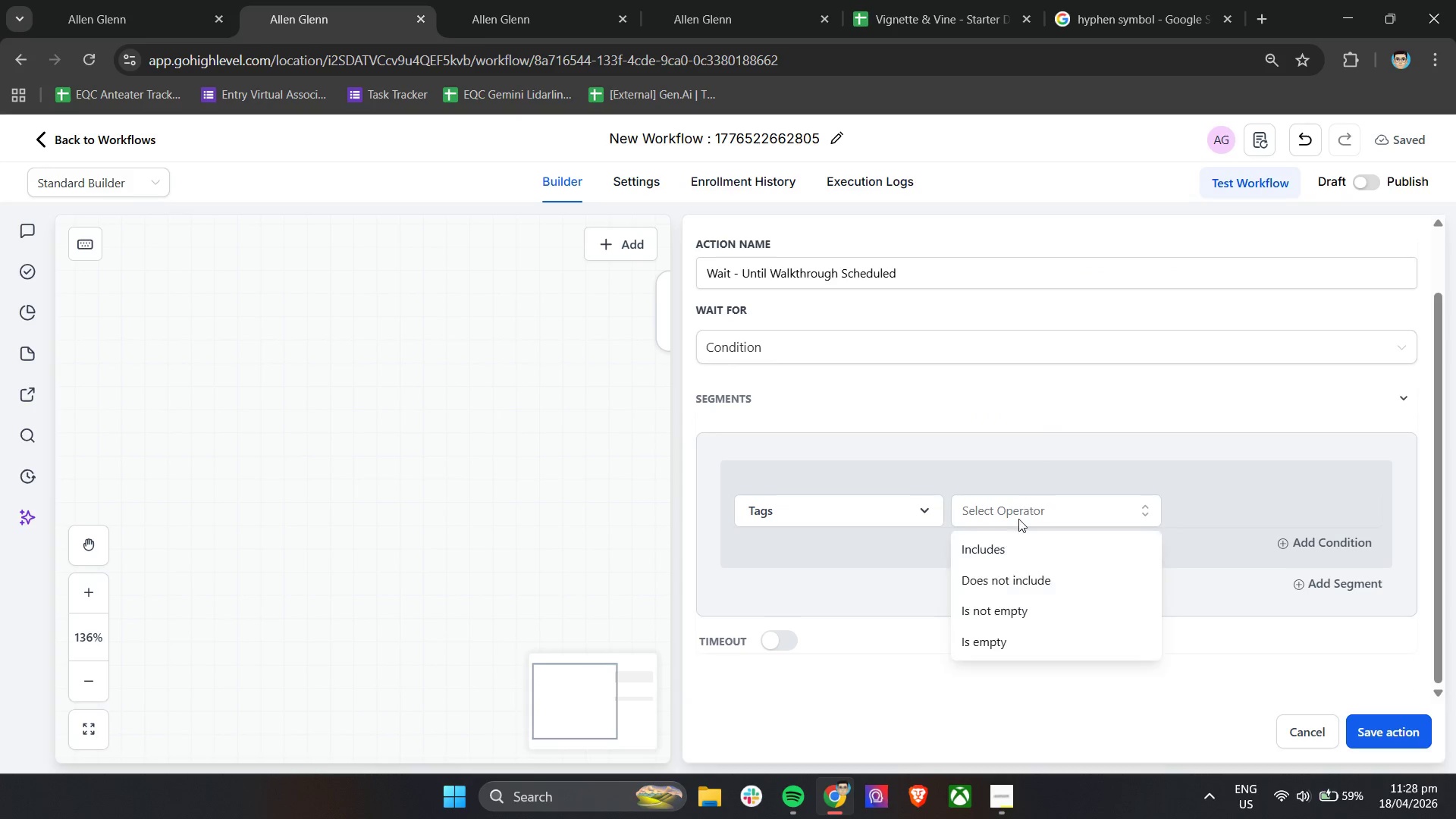 
double_click([990, 553])
 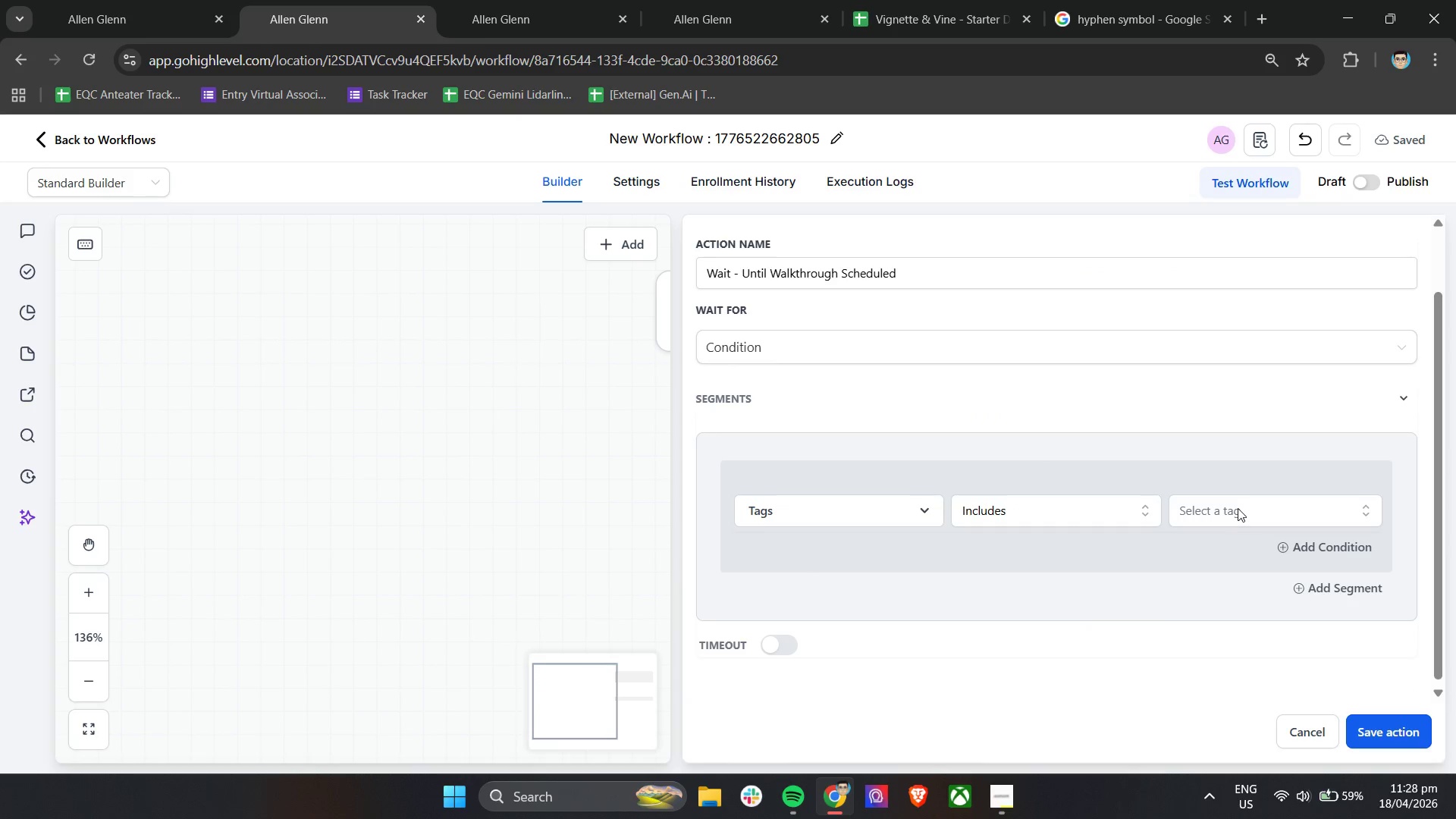 
left_click([1238, 508])
 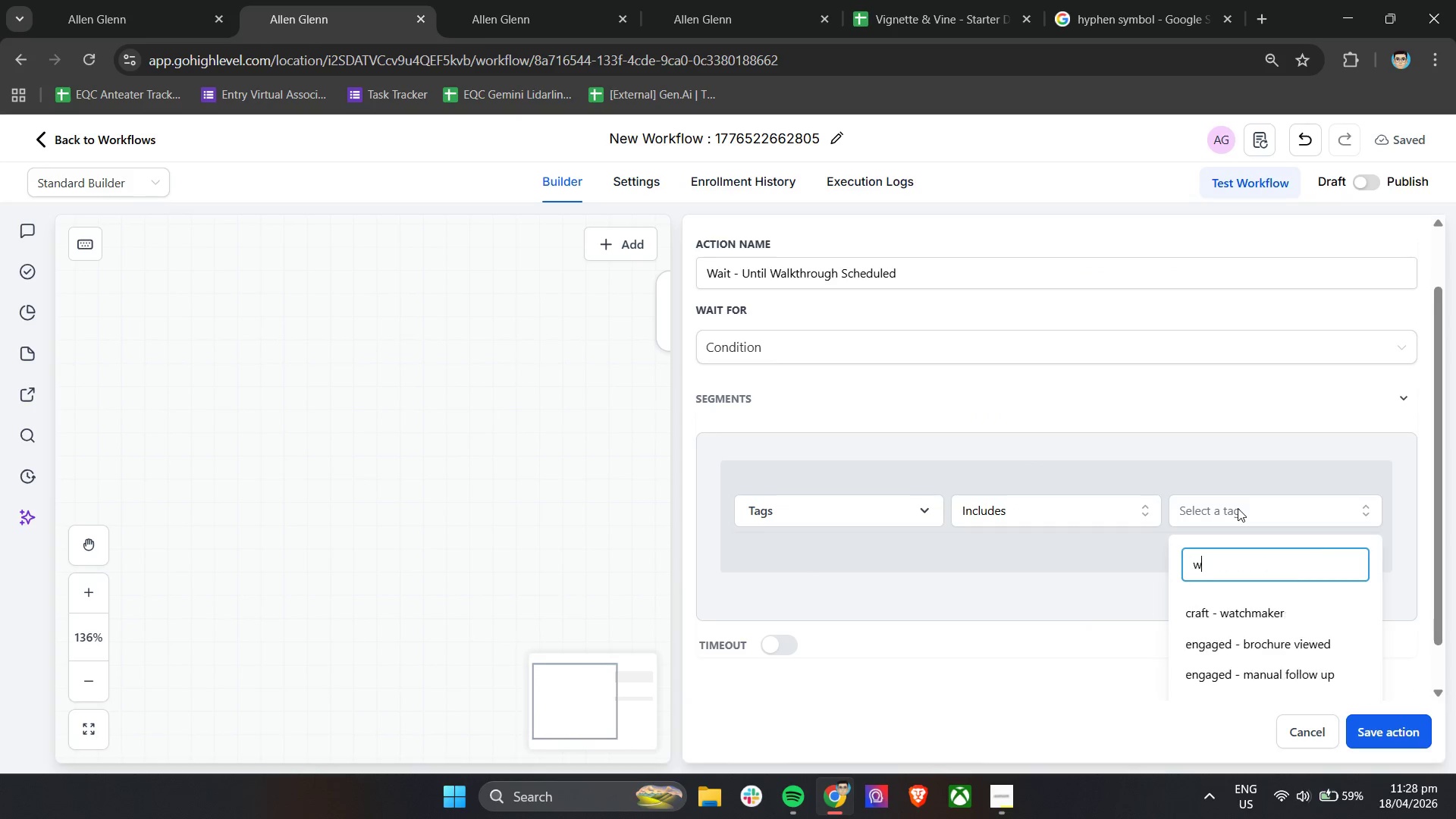 
type(walk)
 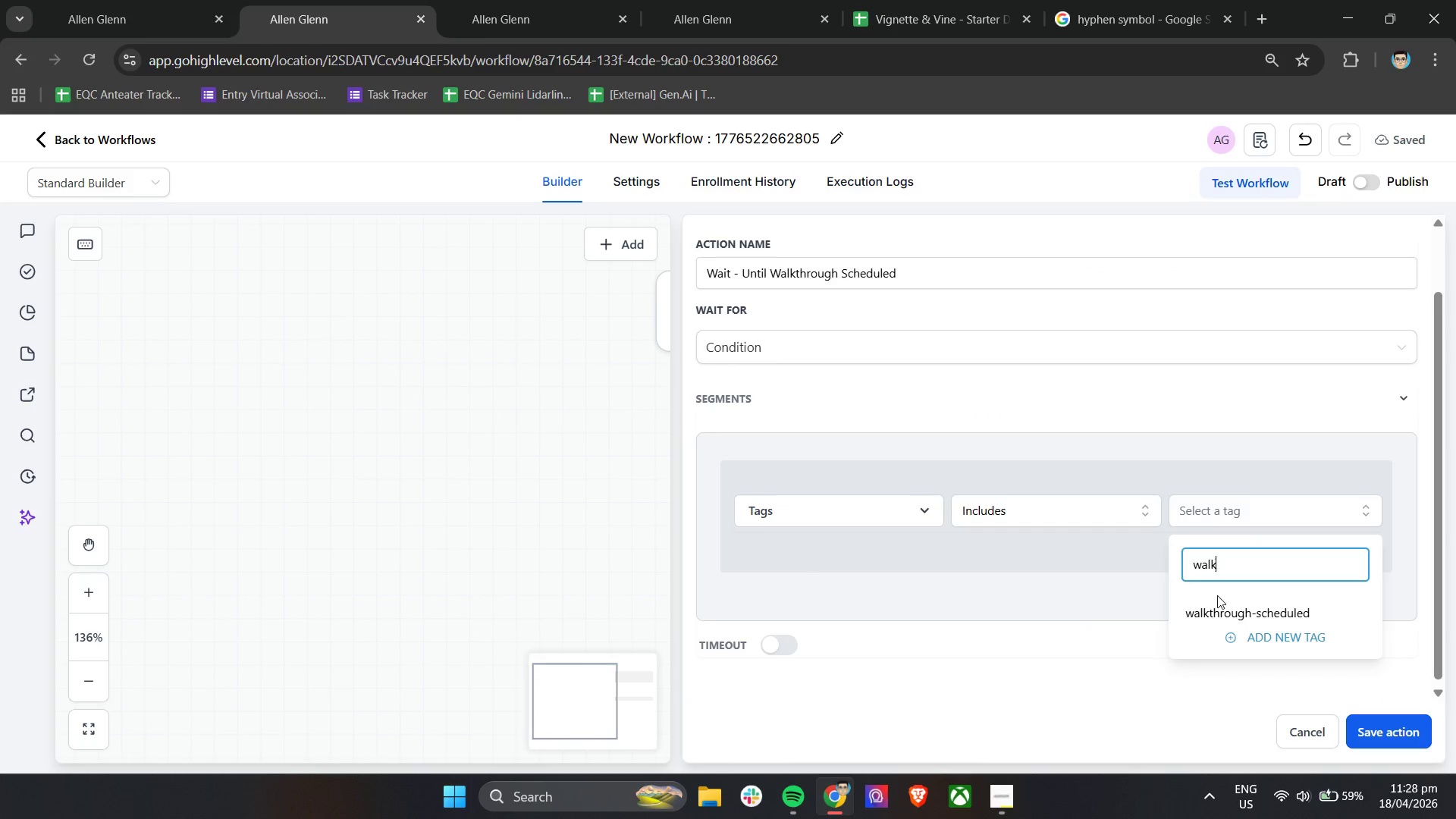 
left_click([1216, 615])
 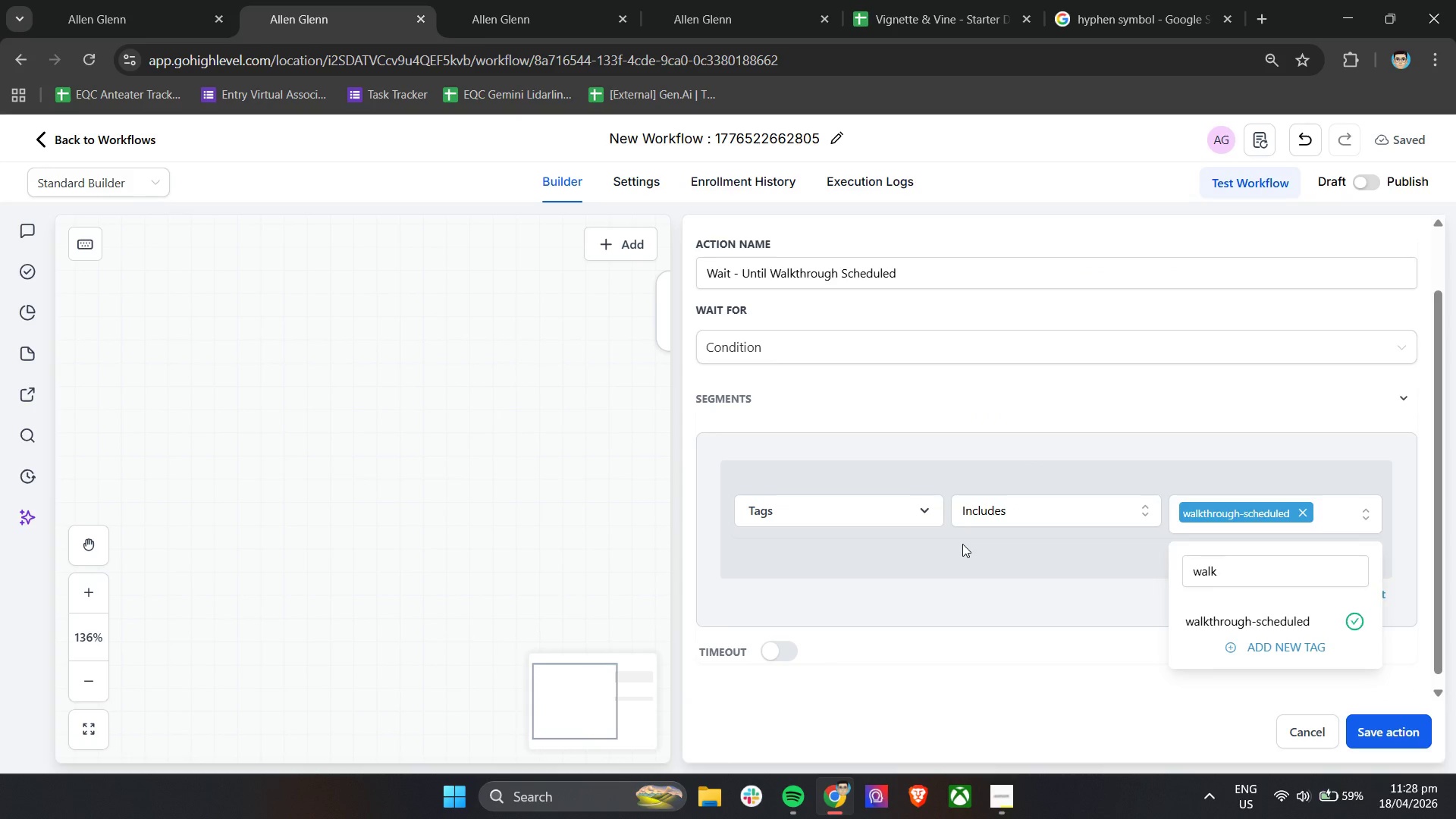 
left_click([962, 544])
 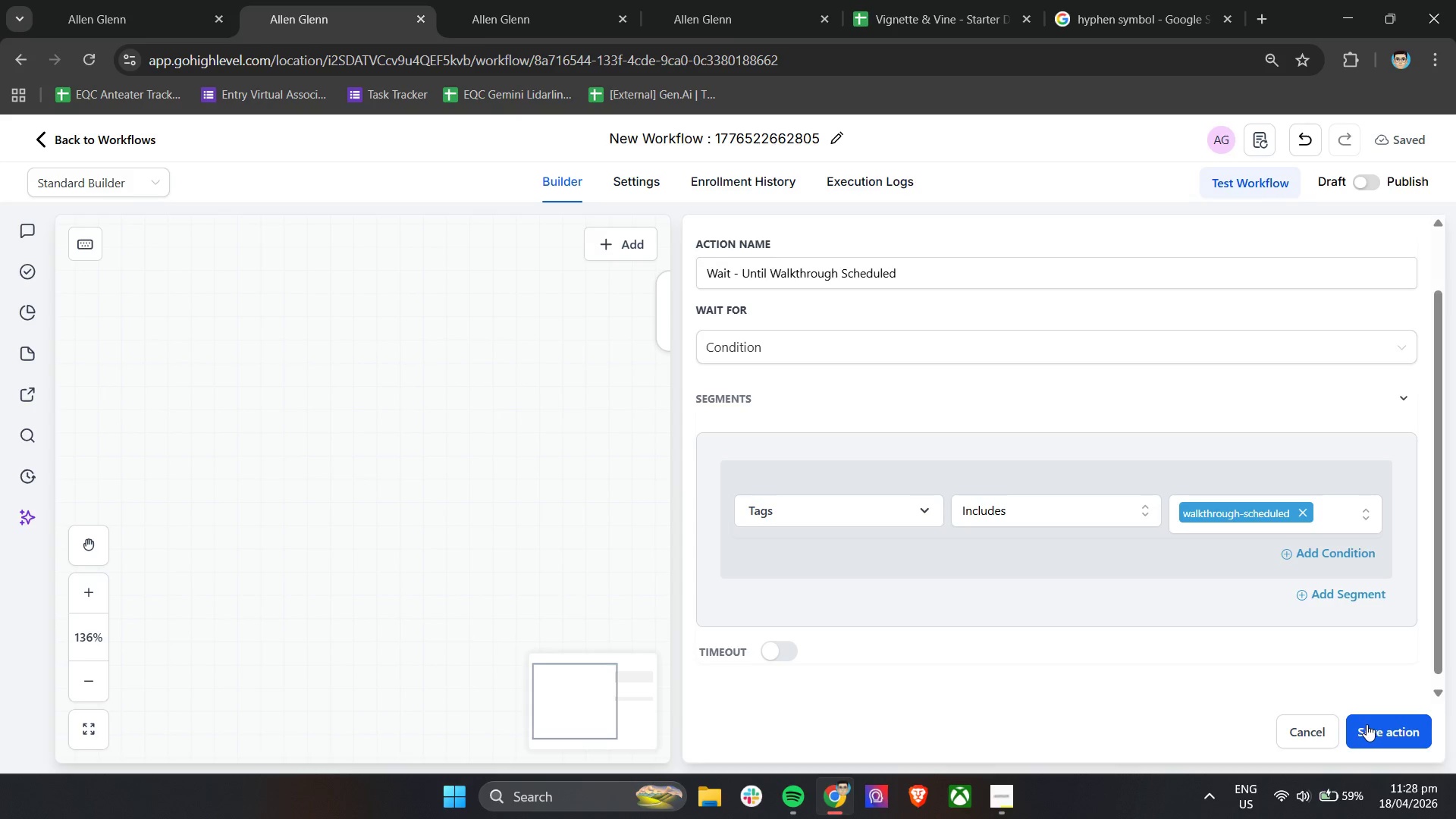 
left_click([1372, 728])
 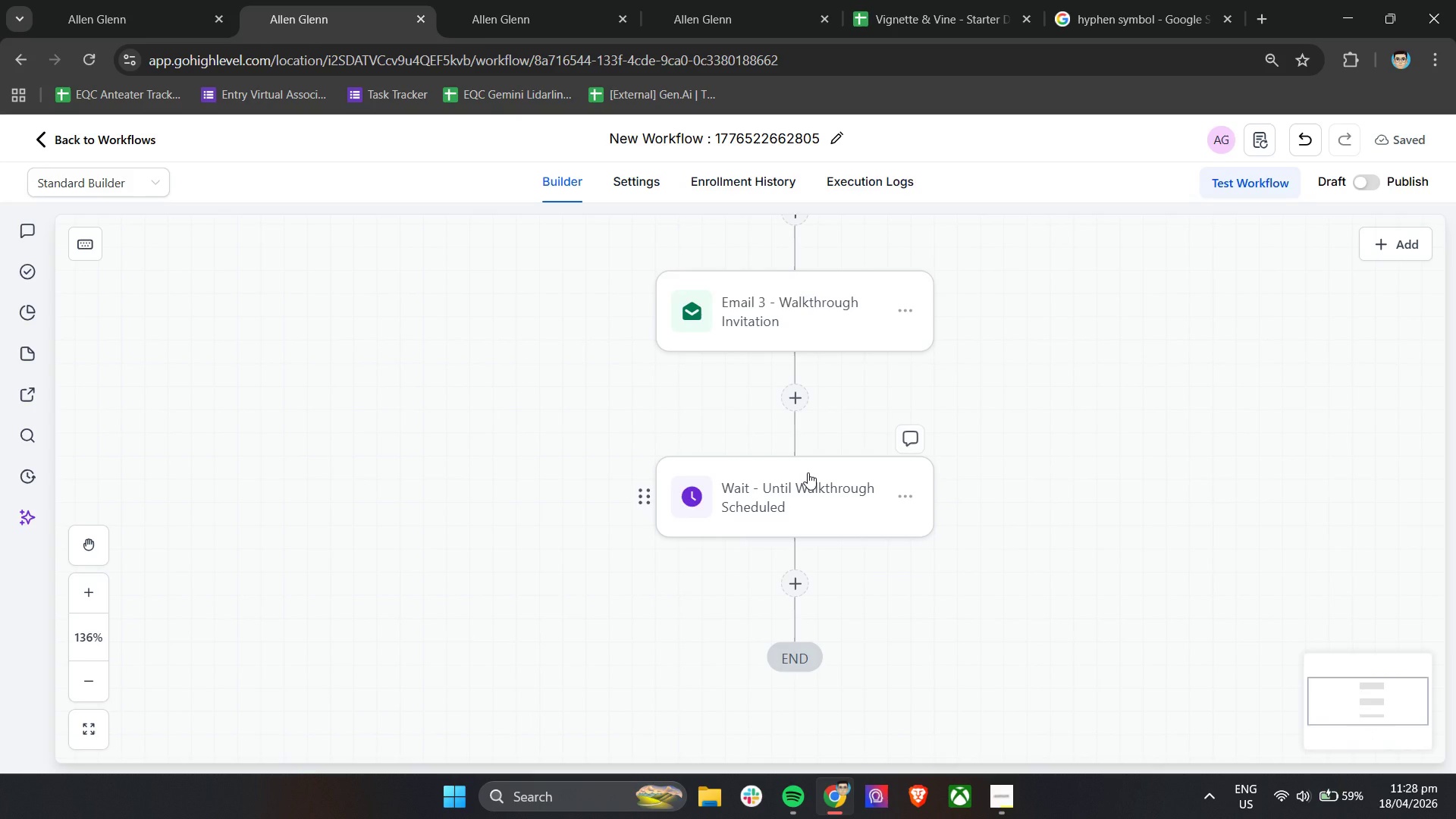 
wait(8.19)
 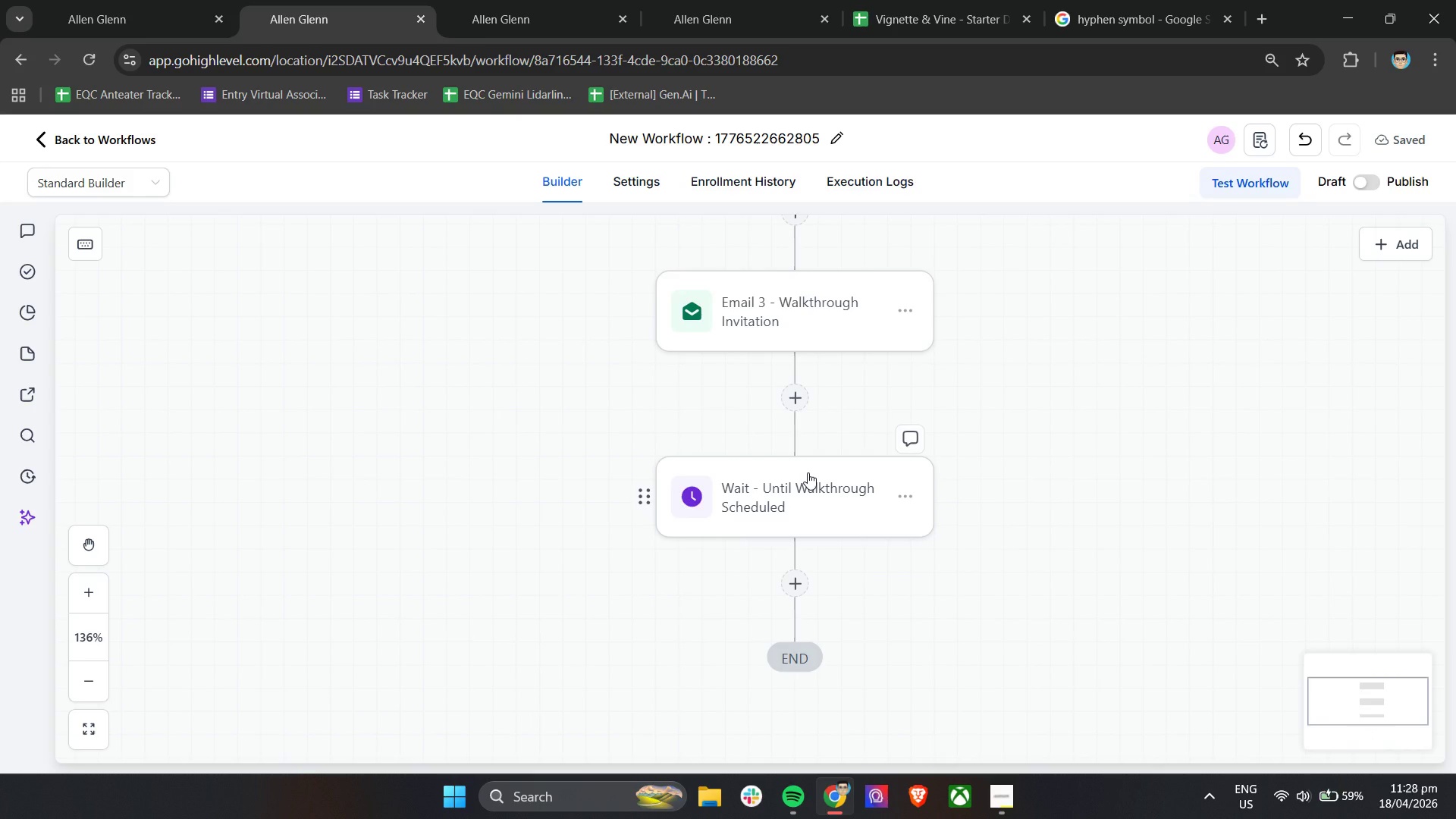 
left_click([809, 591])
 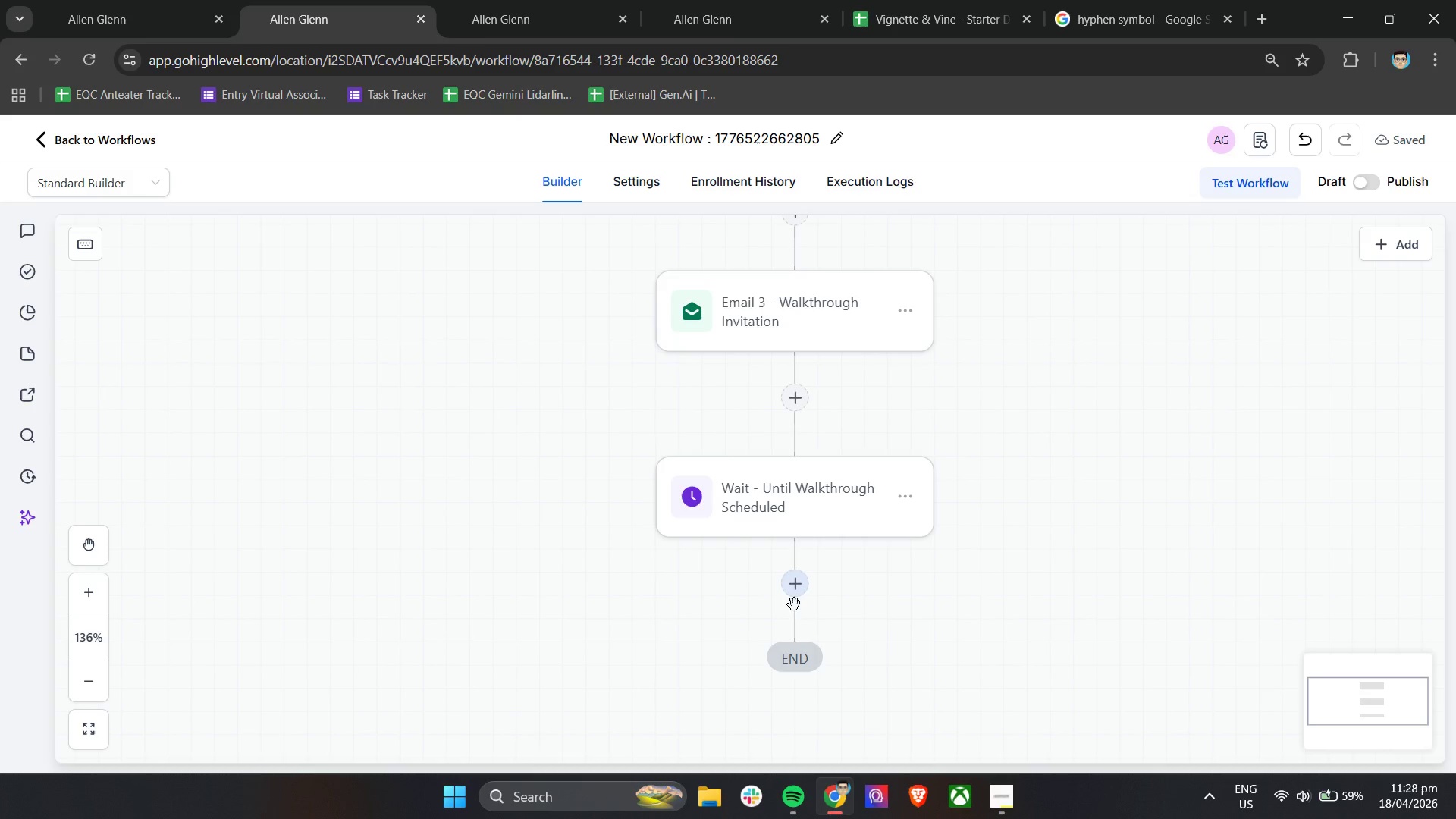 
left_click([796, 592])
 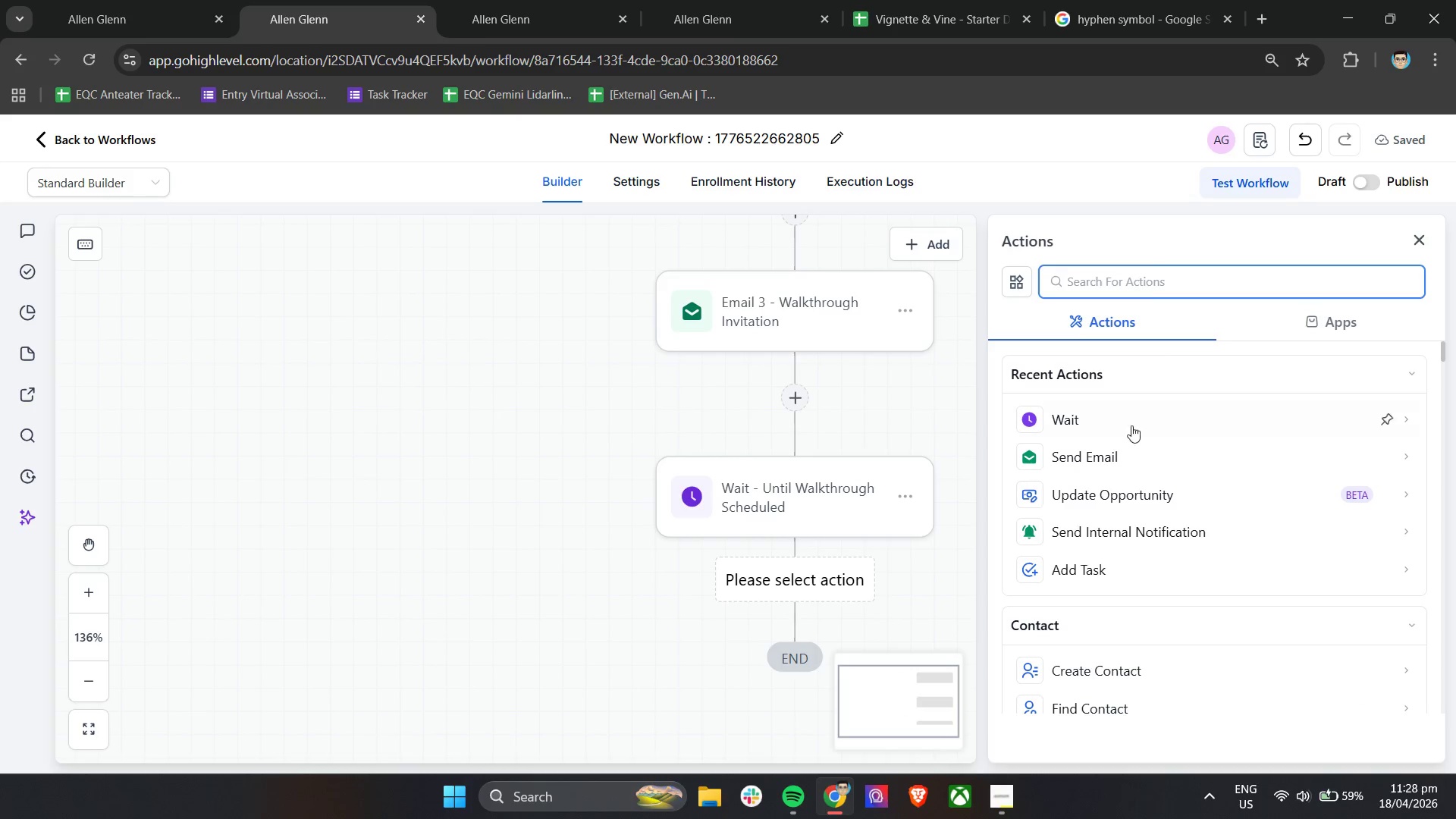 
left_click([1107, 488])
 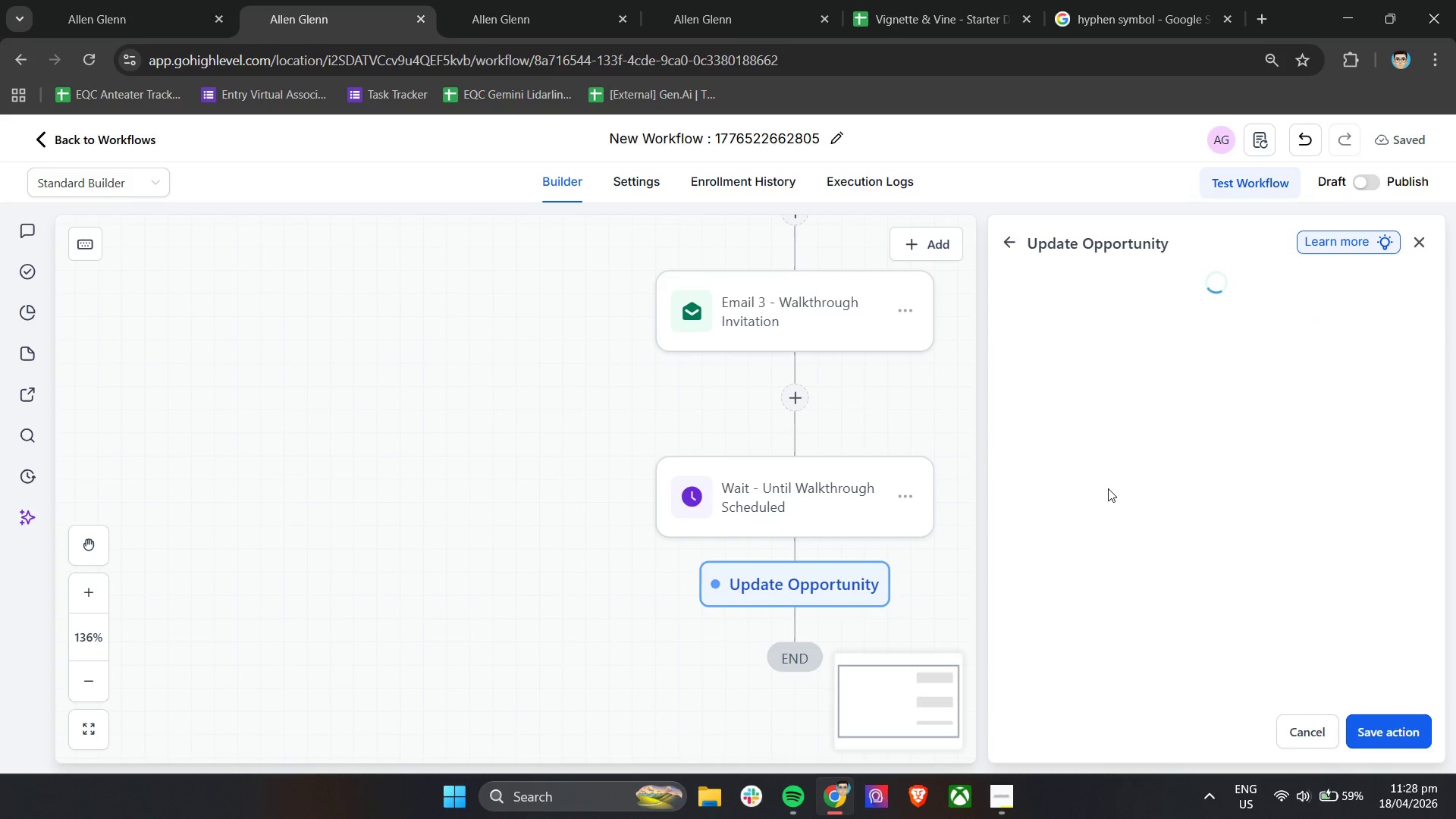 
scroll: coordinate [1111, 513], scroll_direction: down, amount: 5.0
 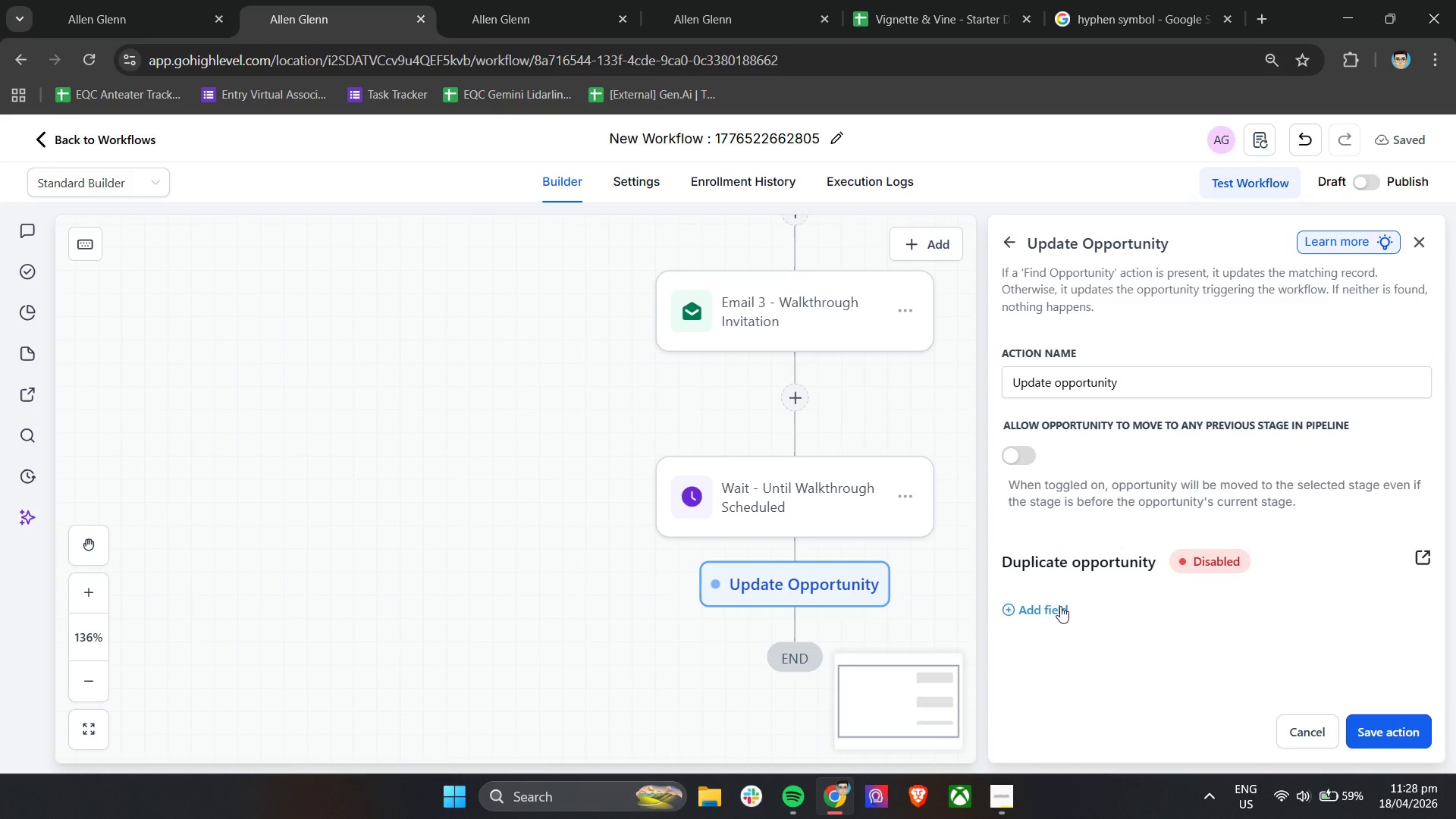 
left_click([1087, 629])
 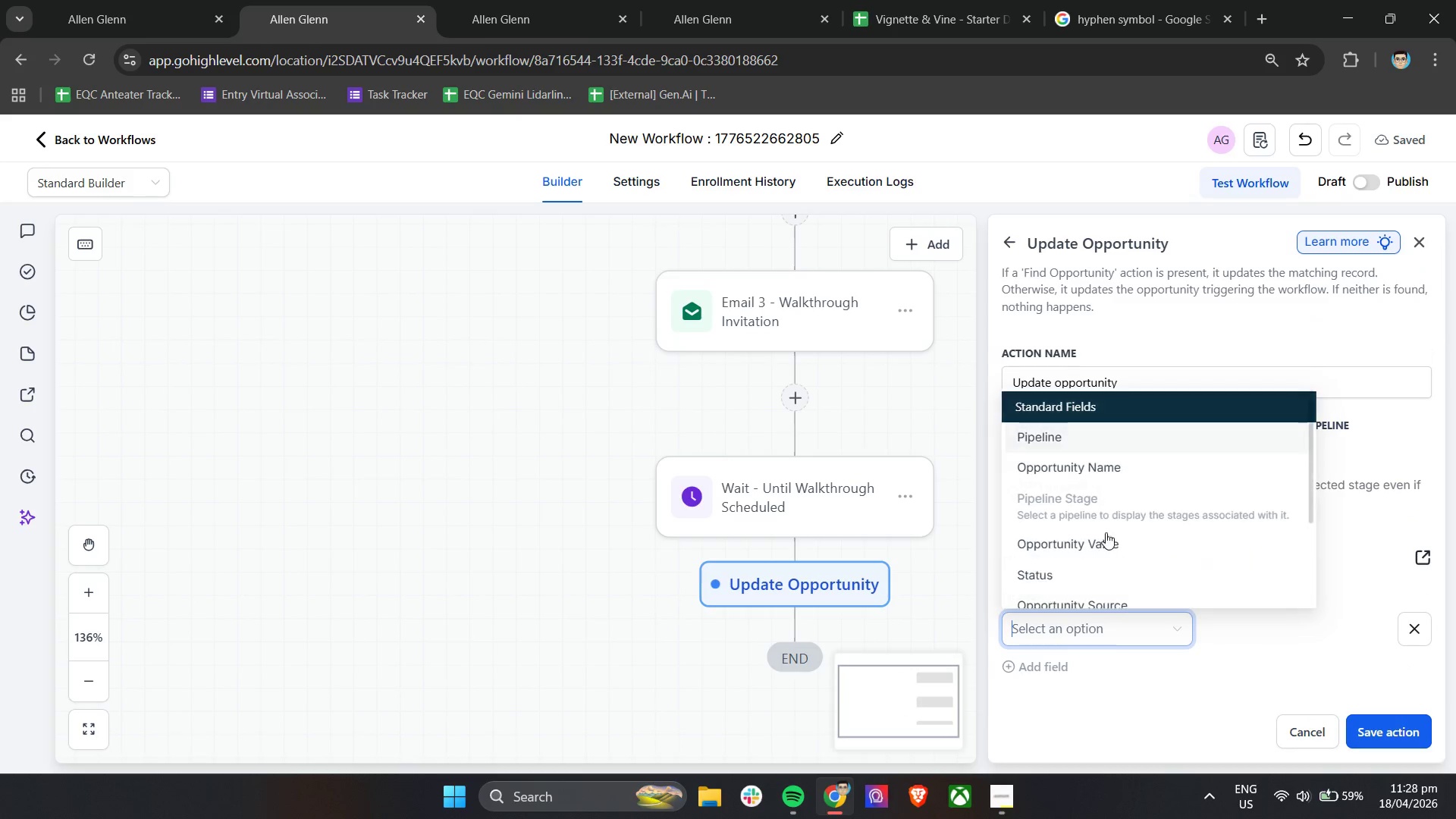 
scroll: coordinate [1126, 532], scroll_direction: down, amount: 2.0
 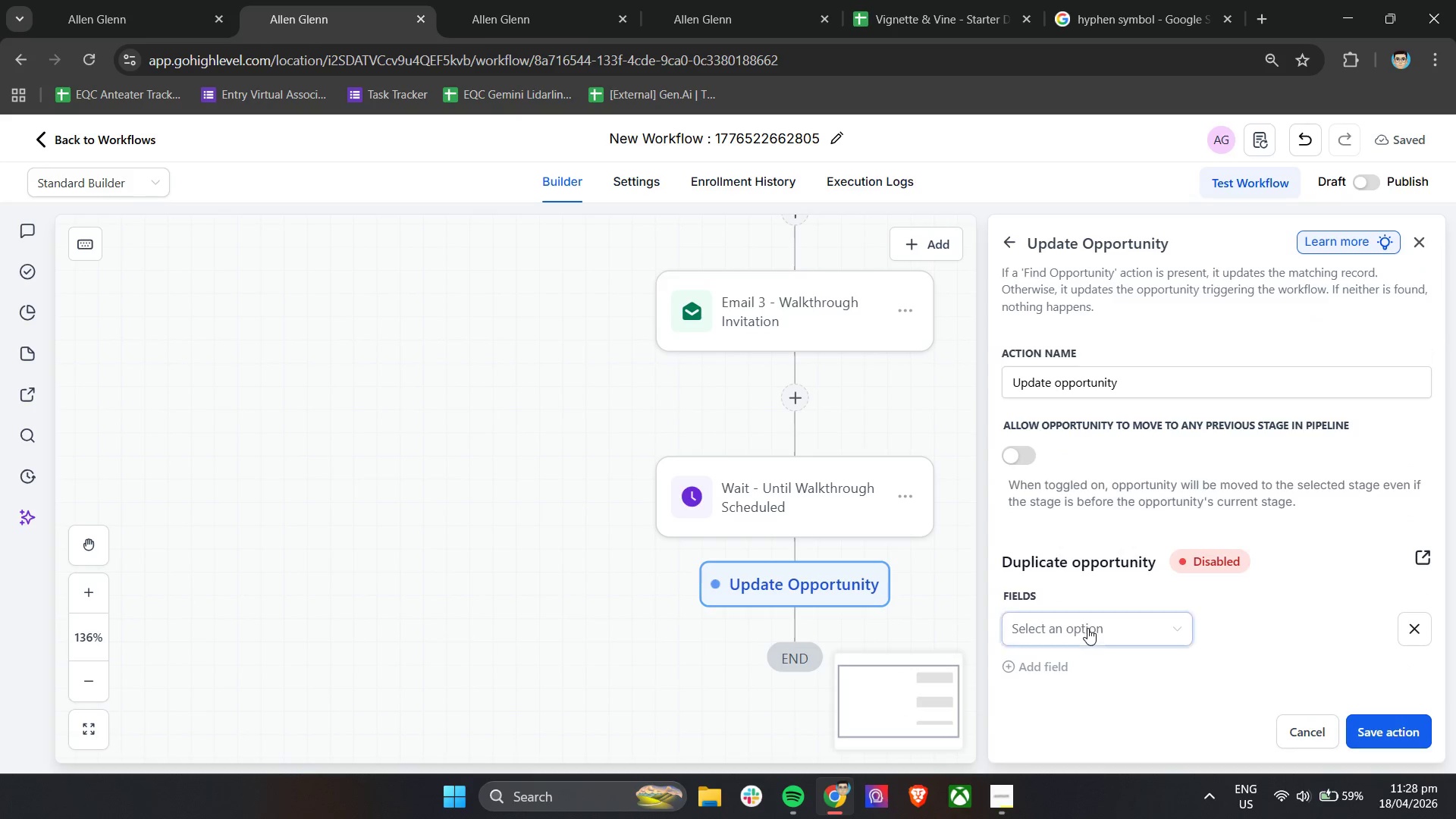 
left_click([1078, 441])
 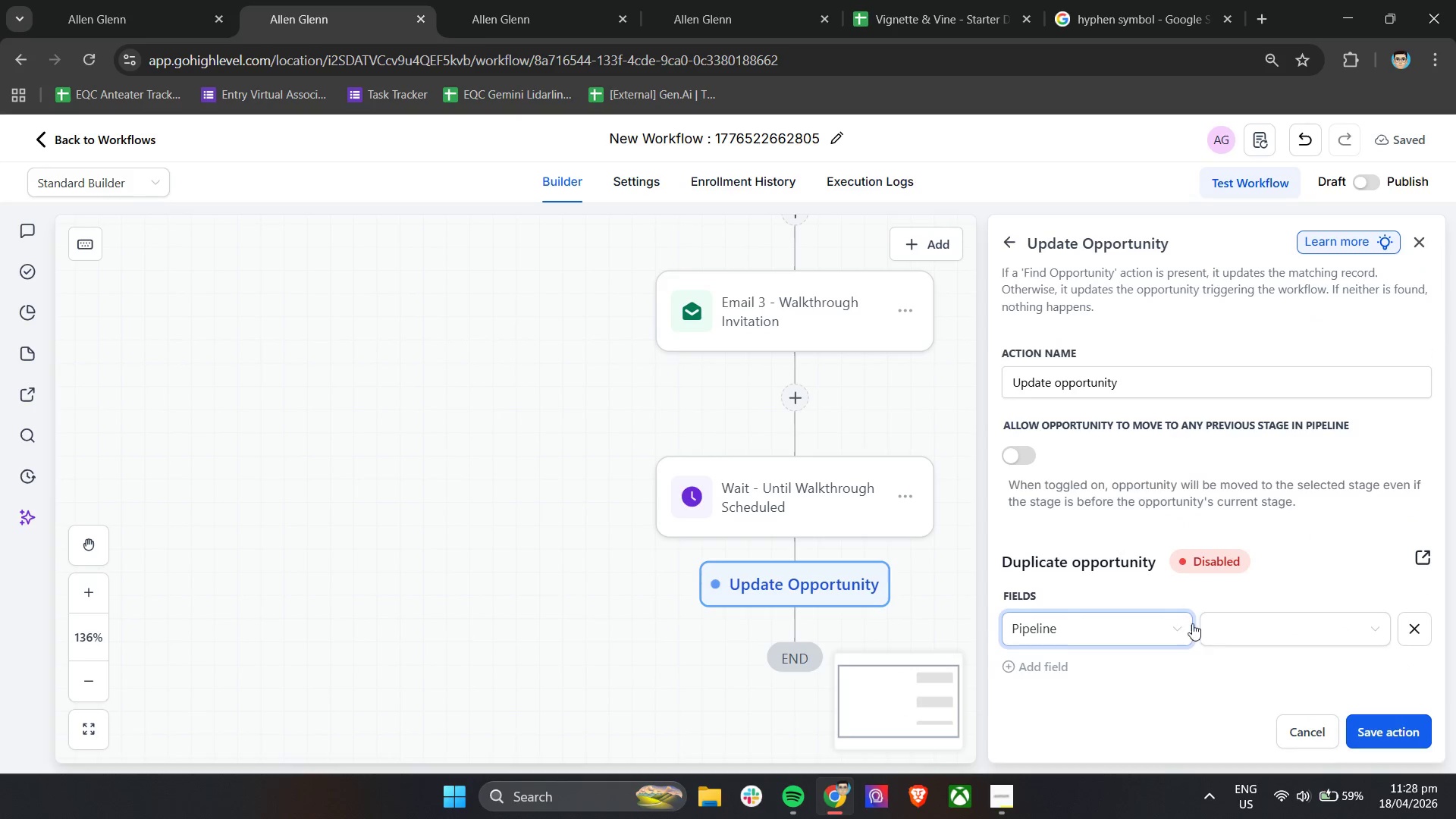 
scroll: coordinate [1106, 503], scroll_direction: up, amount: 1.0
 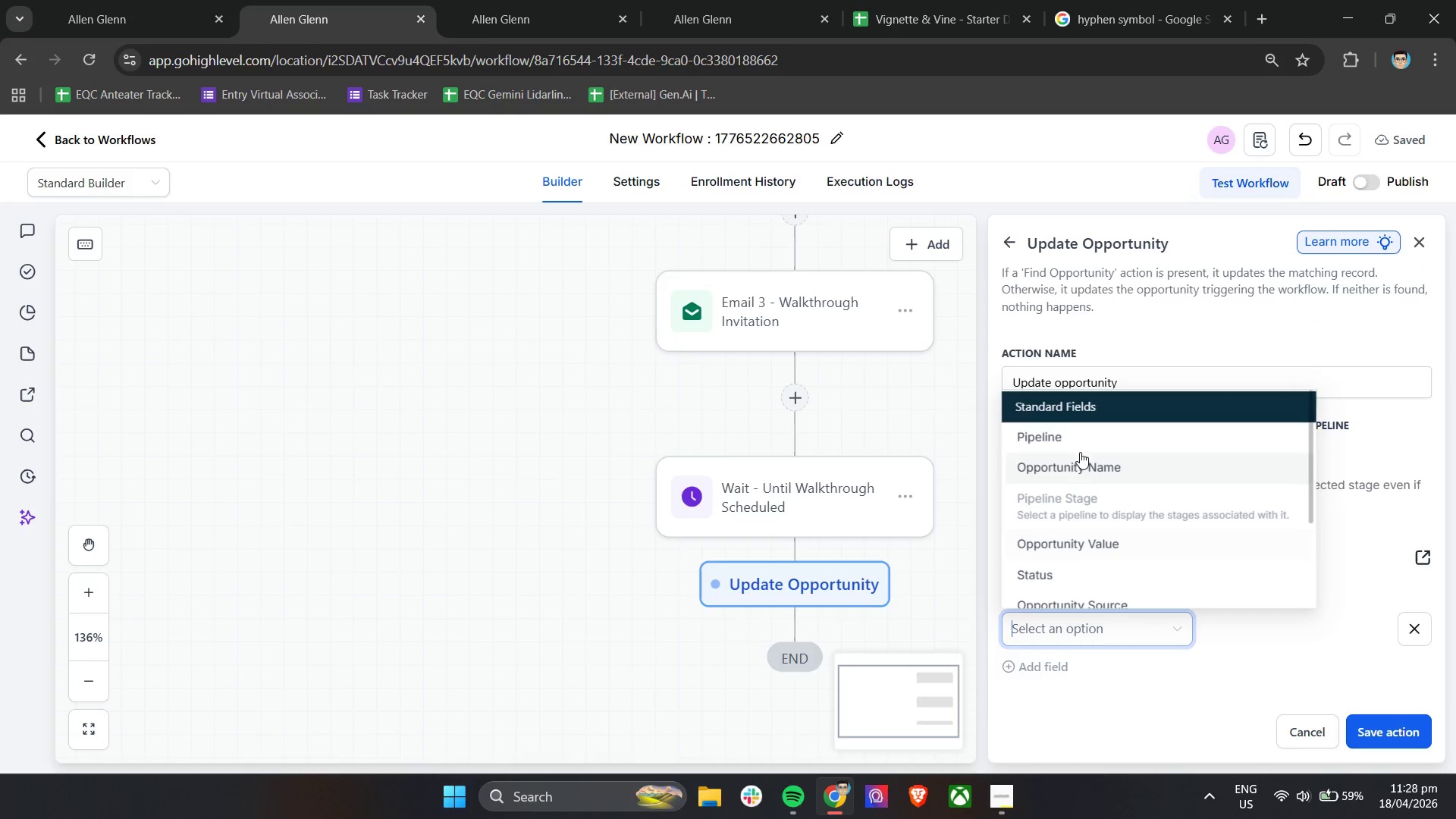 
left_click([1234, 634])
 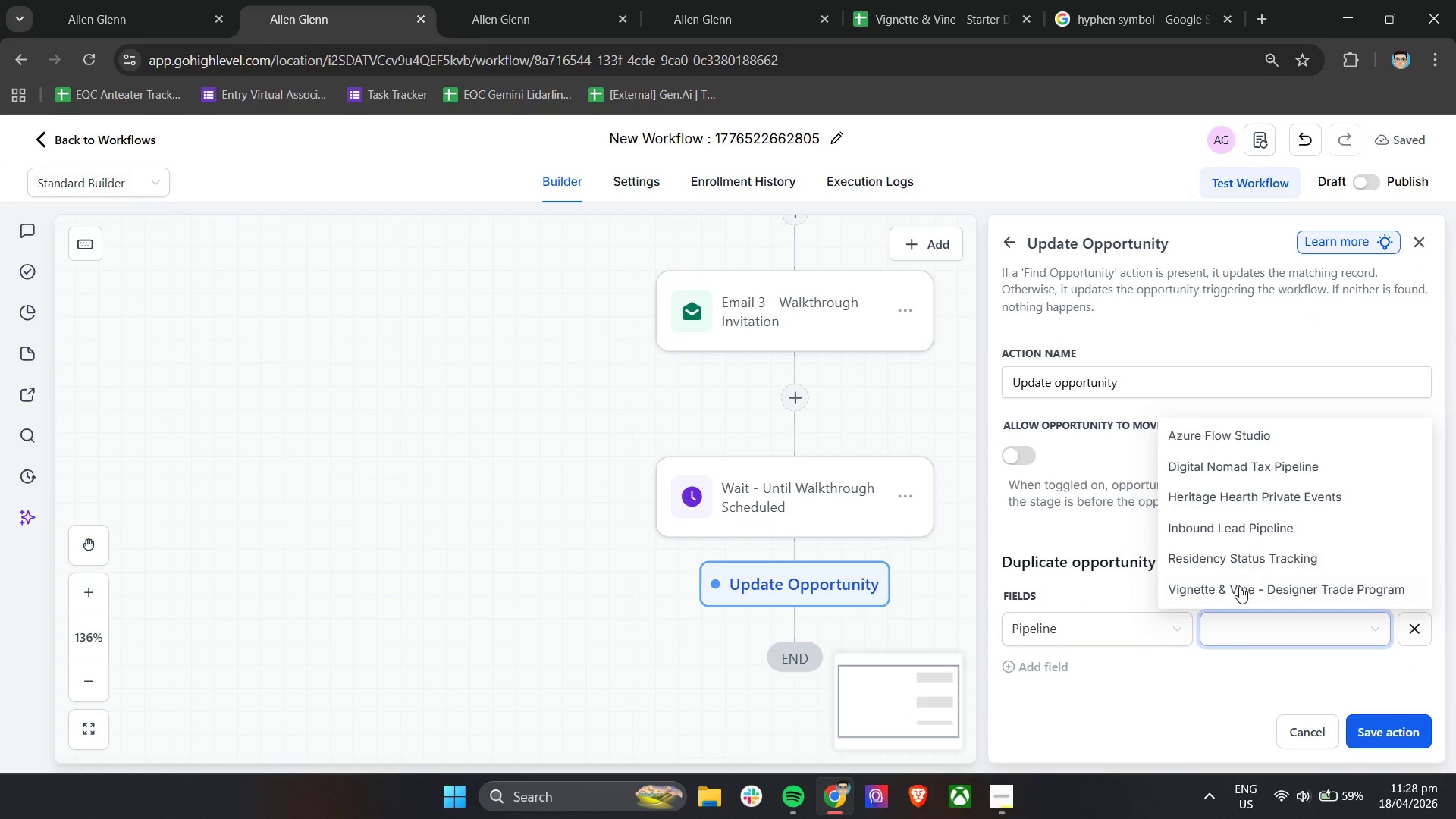 
left_click([1239, 582])
 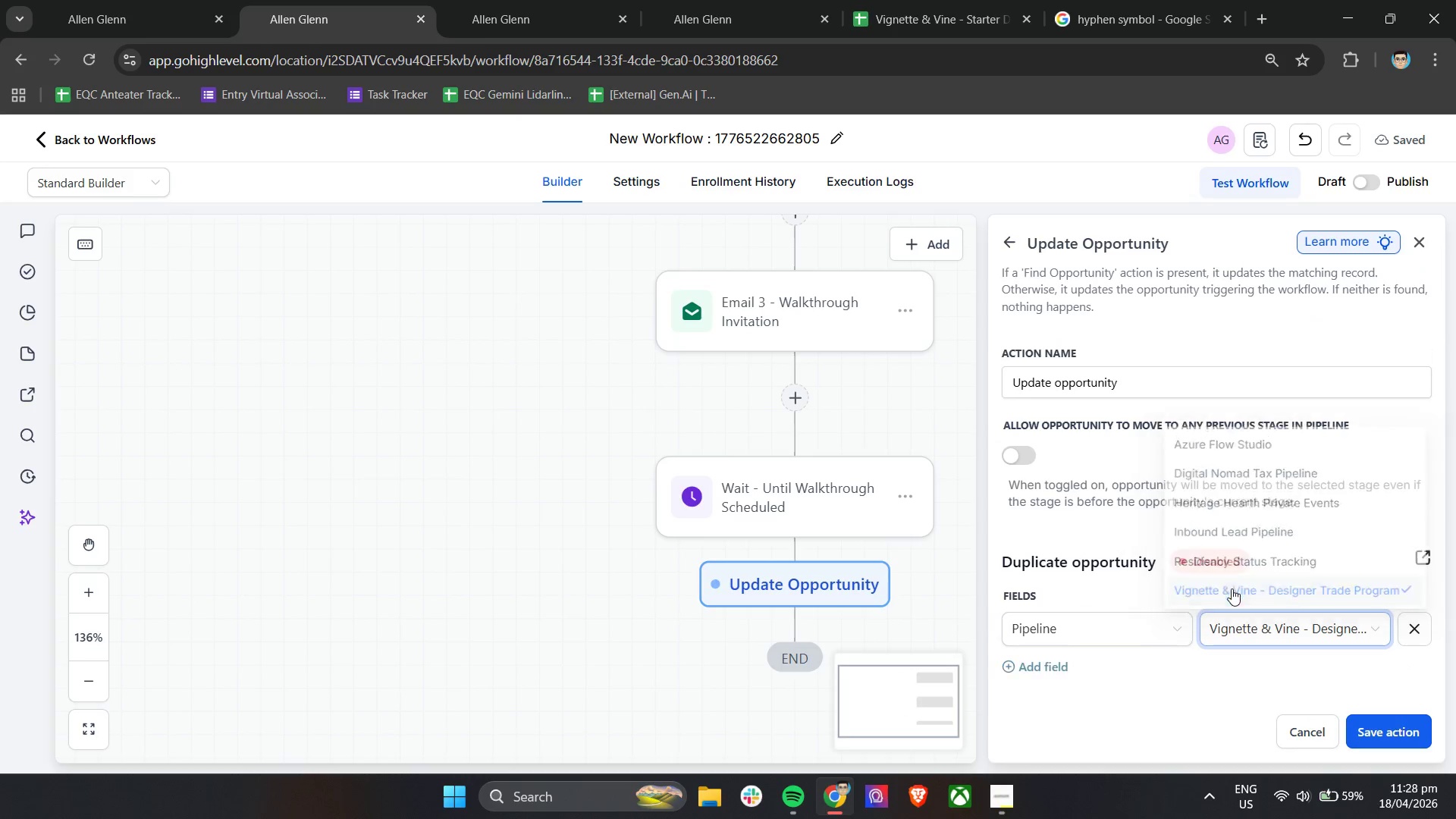 
left_click([1043, 663])
 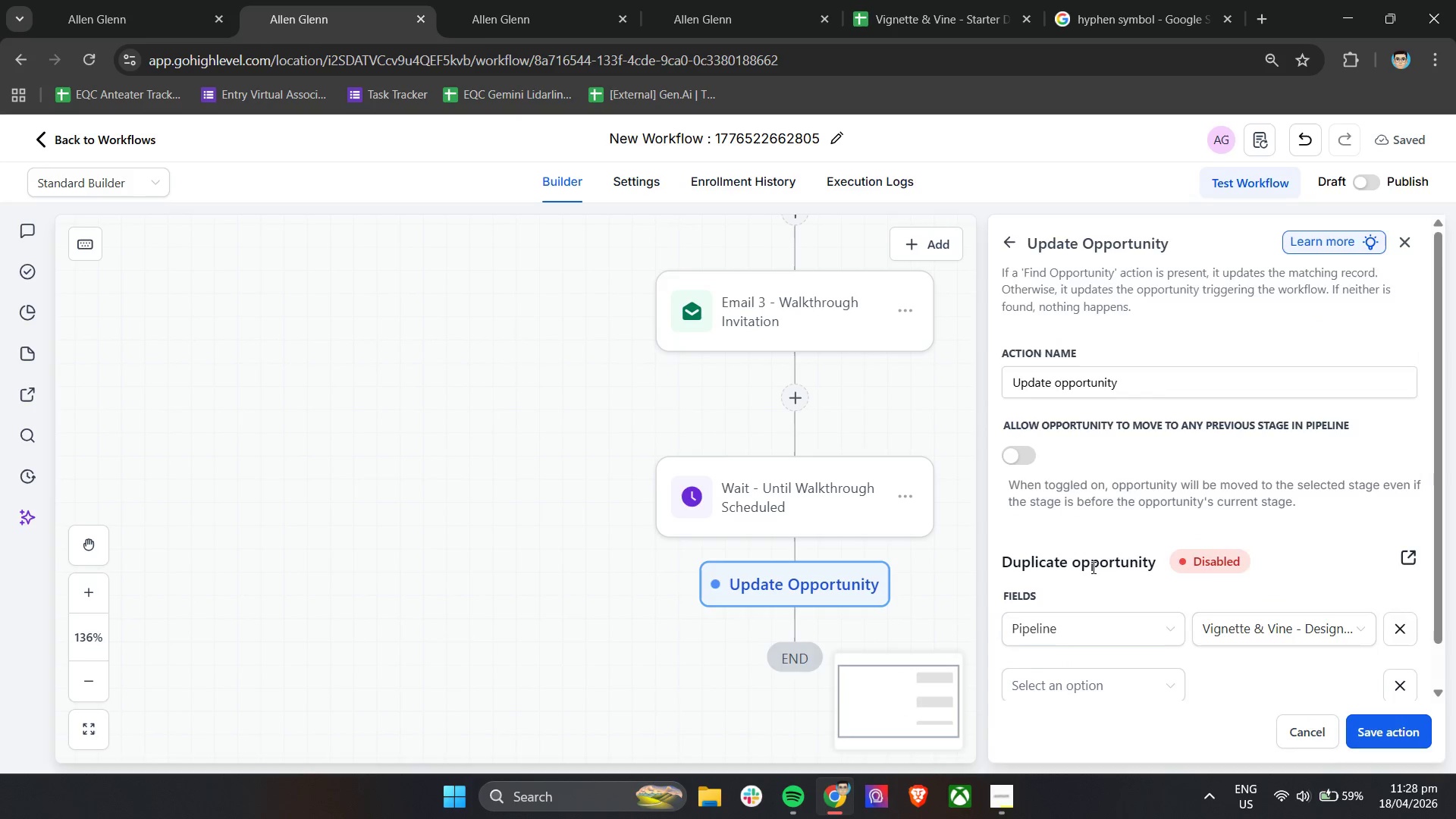 
scroll: coordinate [1202, 596], scroll_direction: down, amount: 2.0
 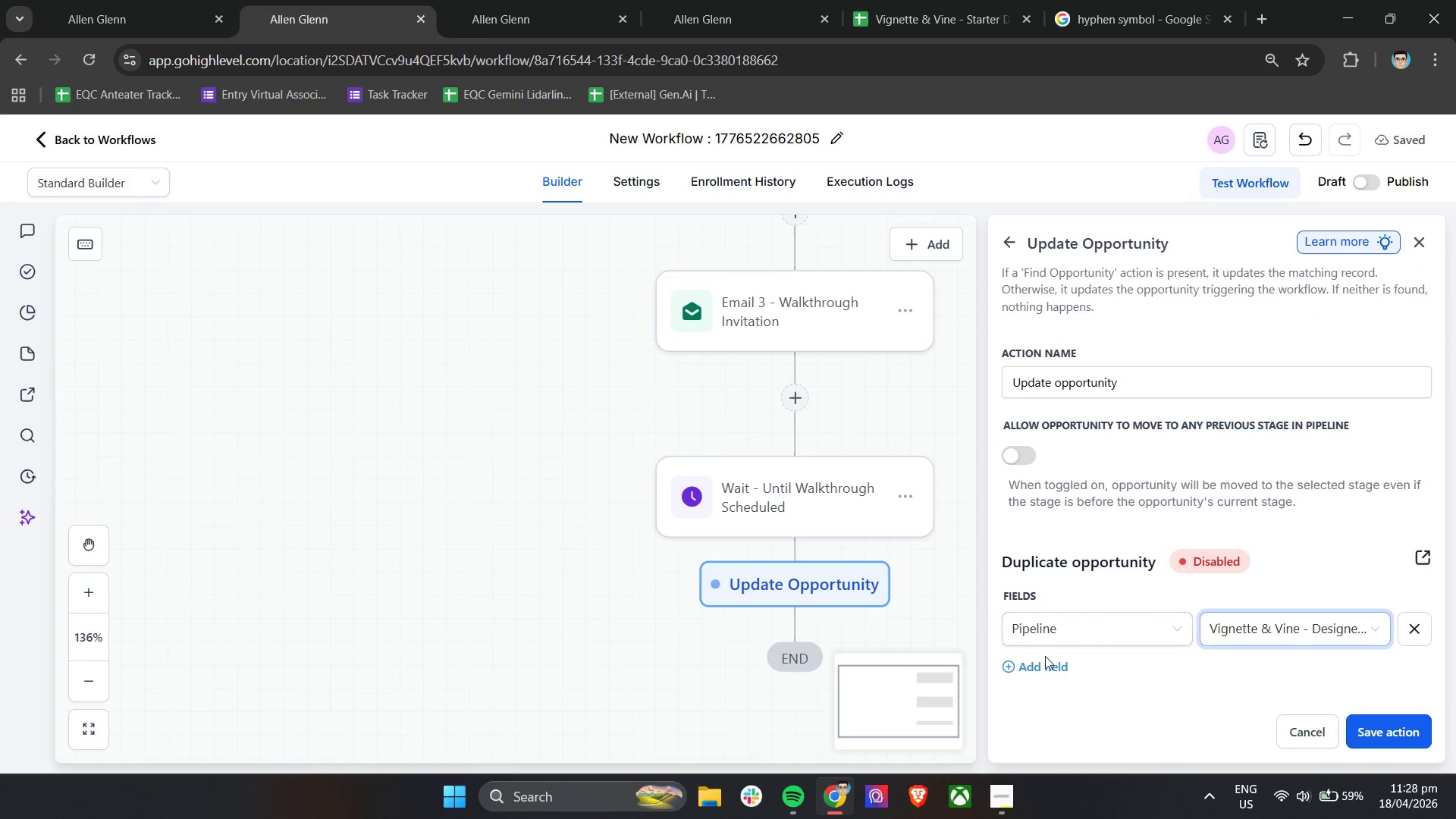 
left_click([1078, 643])
 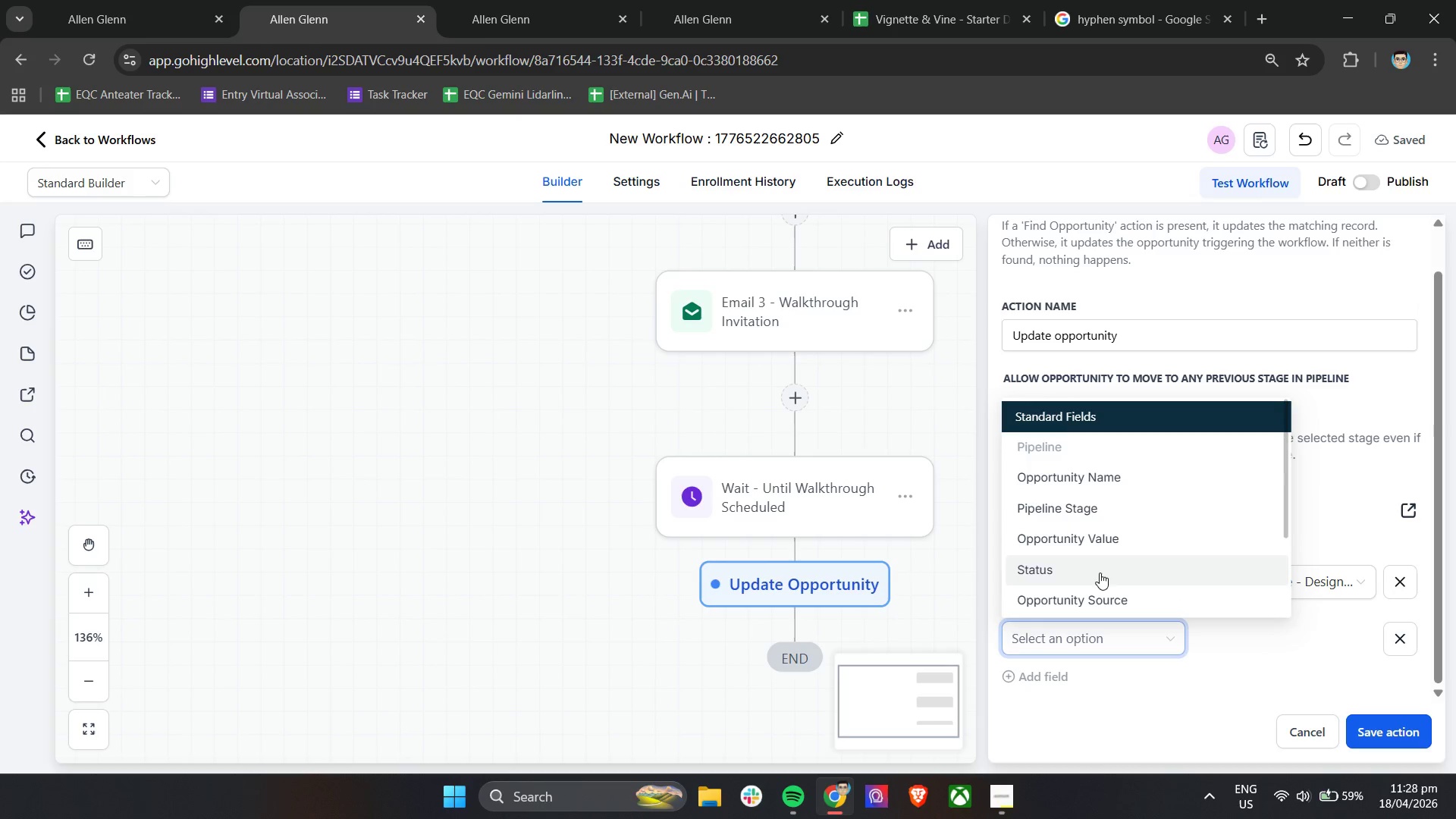 
scroll: coordinate [1100, 547], scroll_direction: down, amount: 2.0
 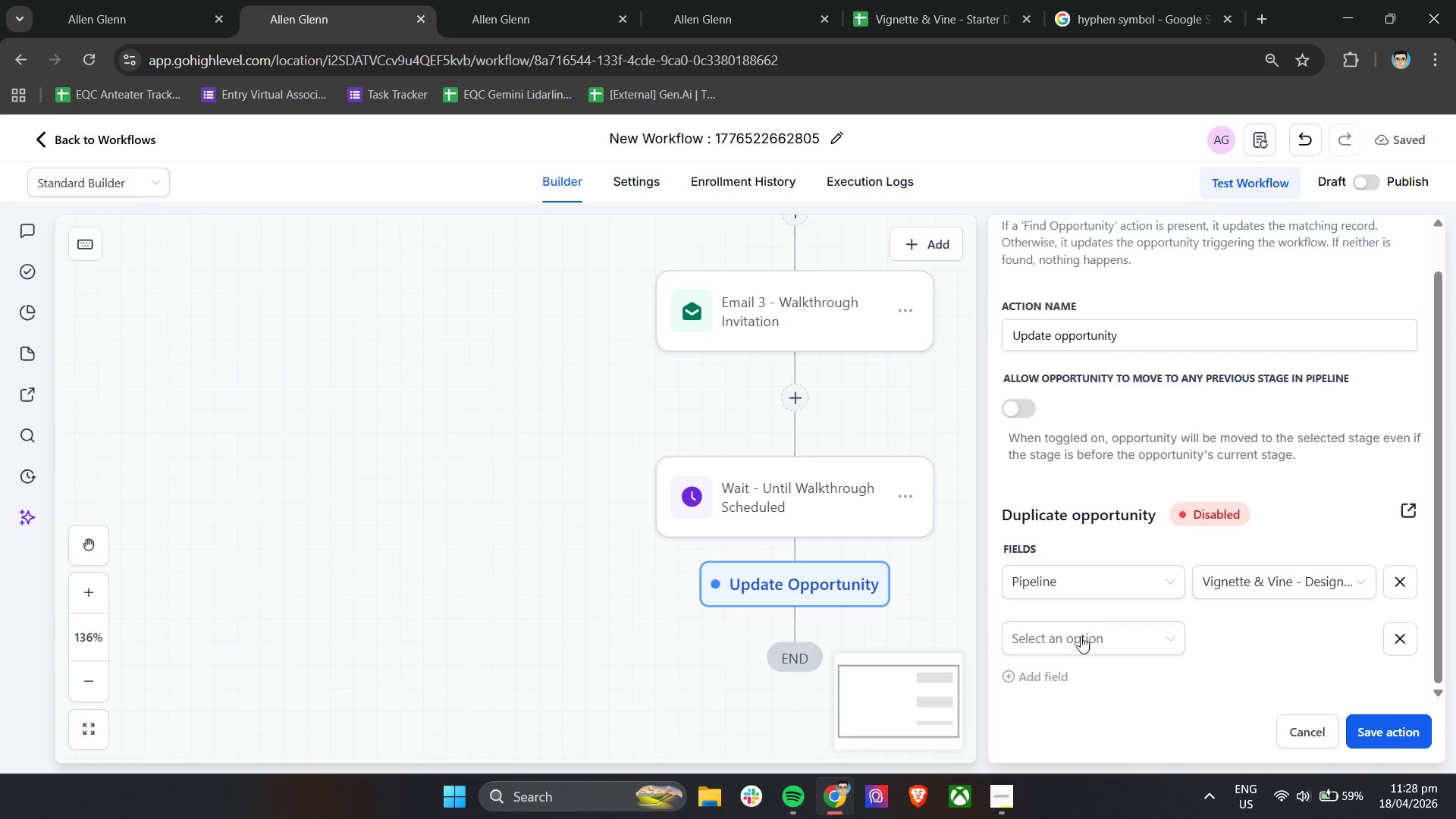 
left_click([1118, 506])
 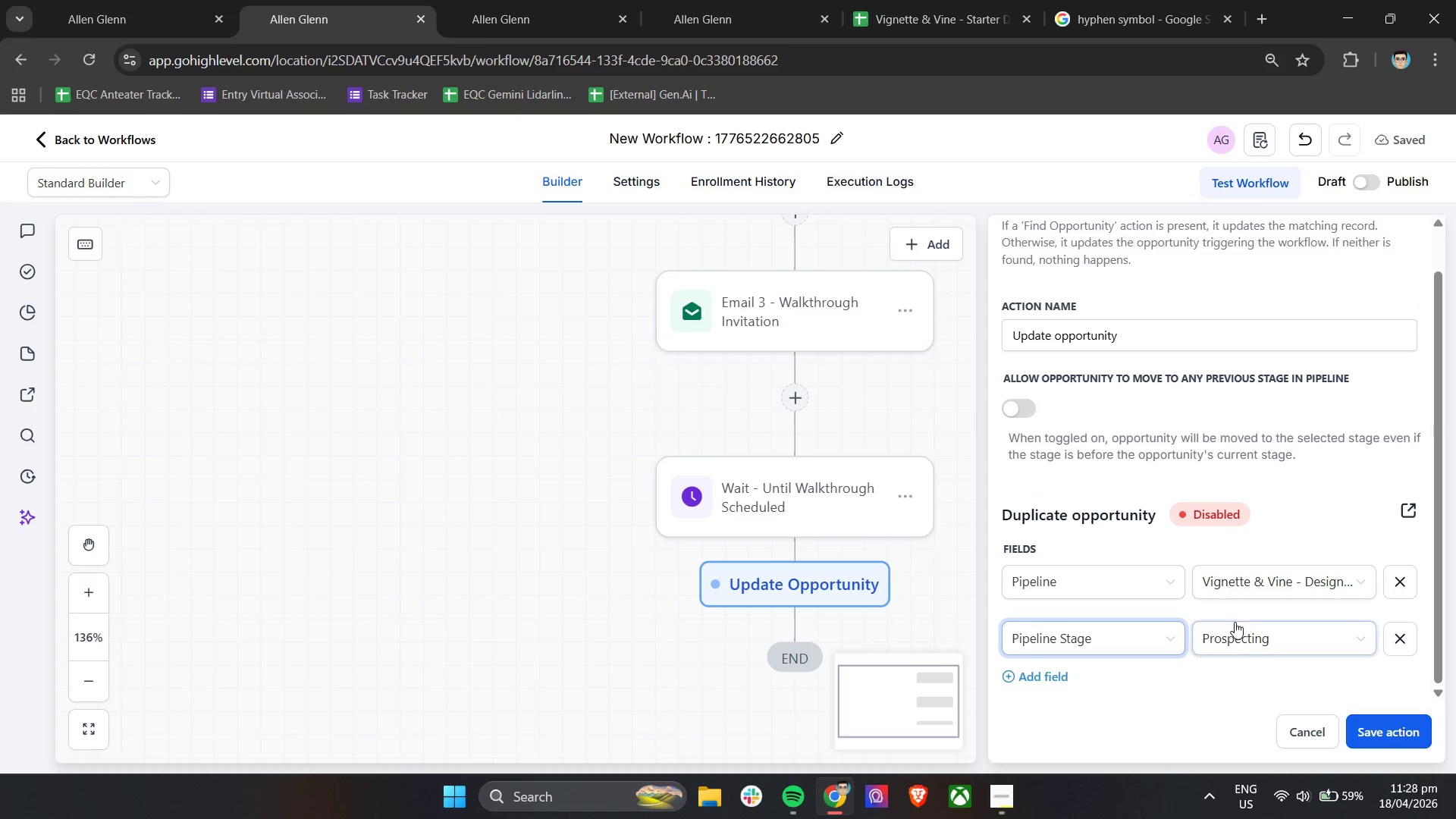 
left_click([1241, 639])
 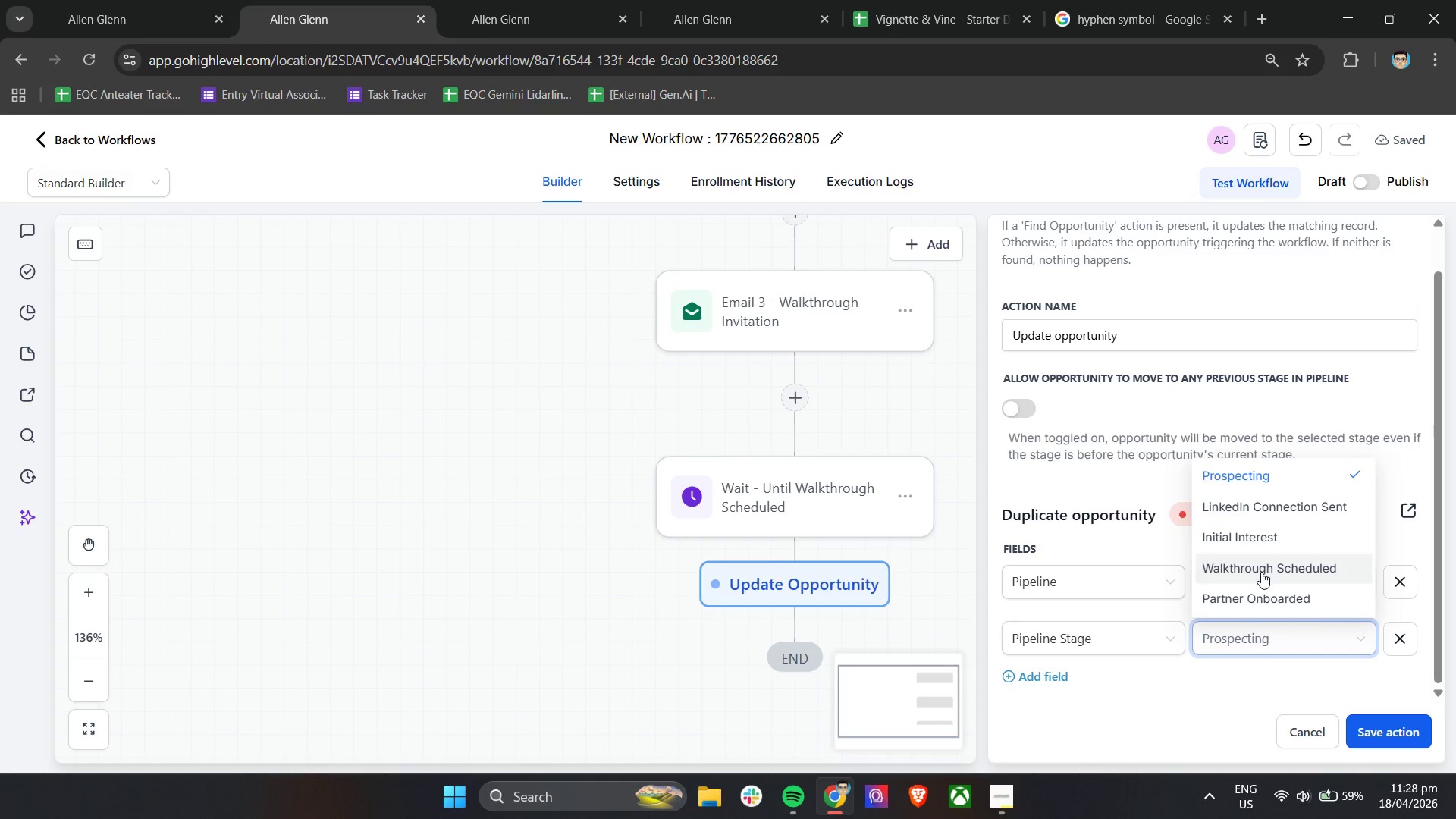 
left_click([1261, 572])
 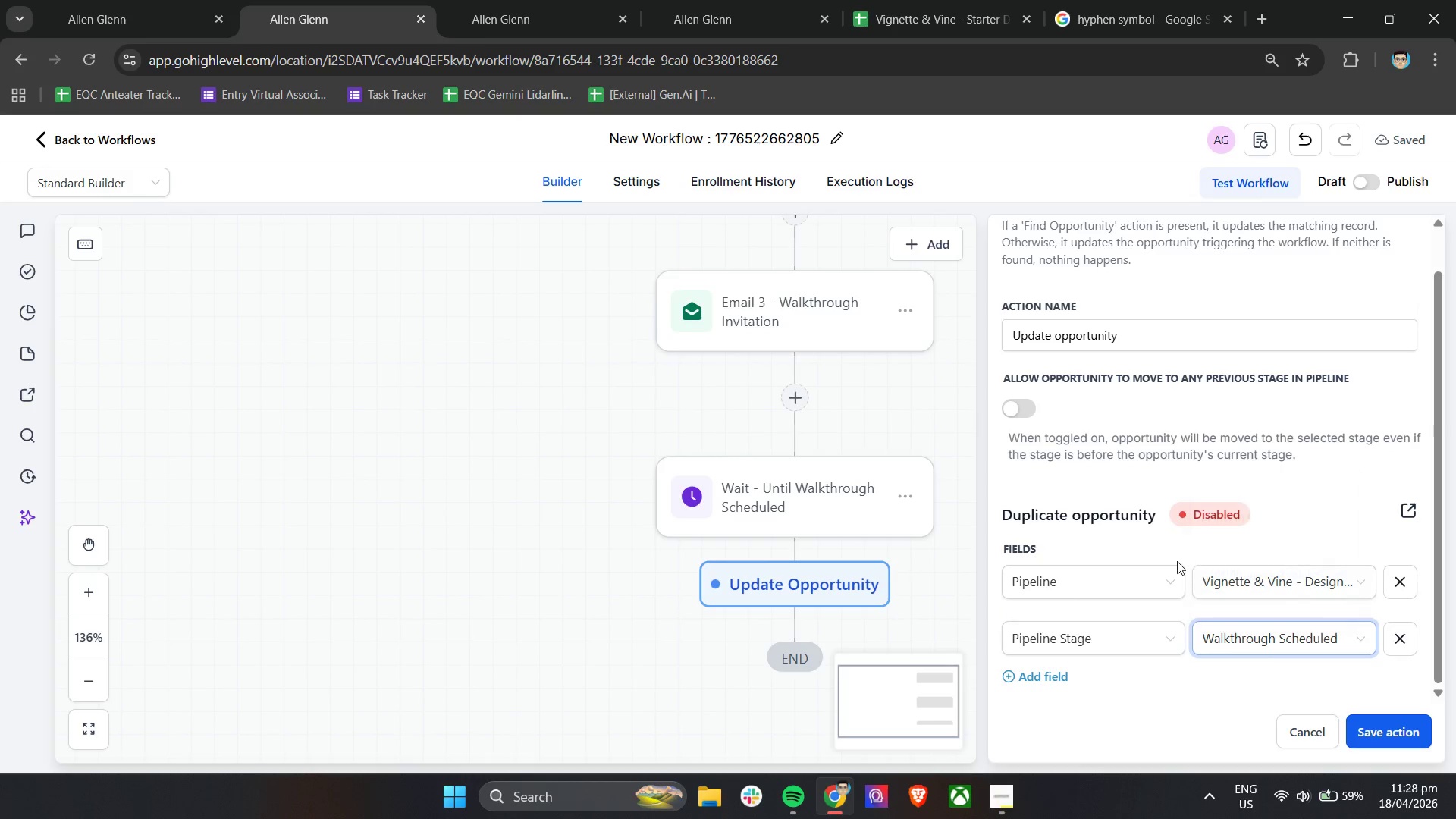 
scroll: coordinate [1177, 561], scroll_direction: down, amount: 3.0
 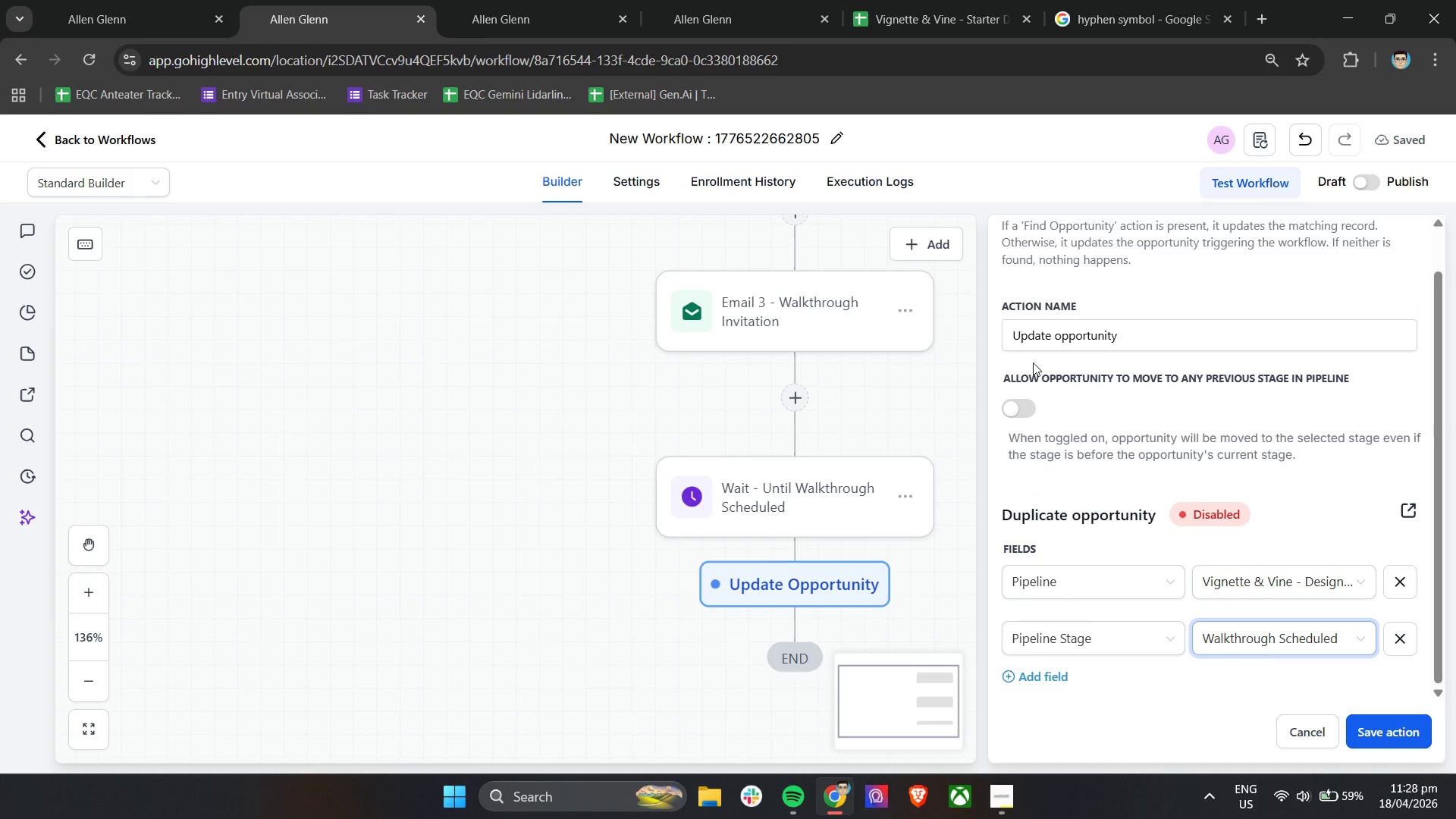 
double_click([1134, 344])
 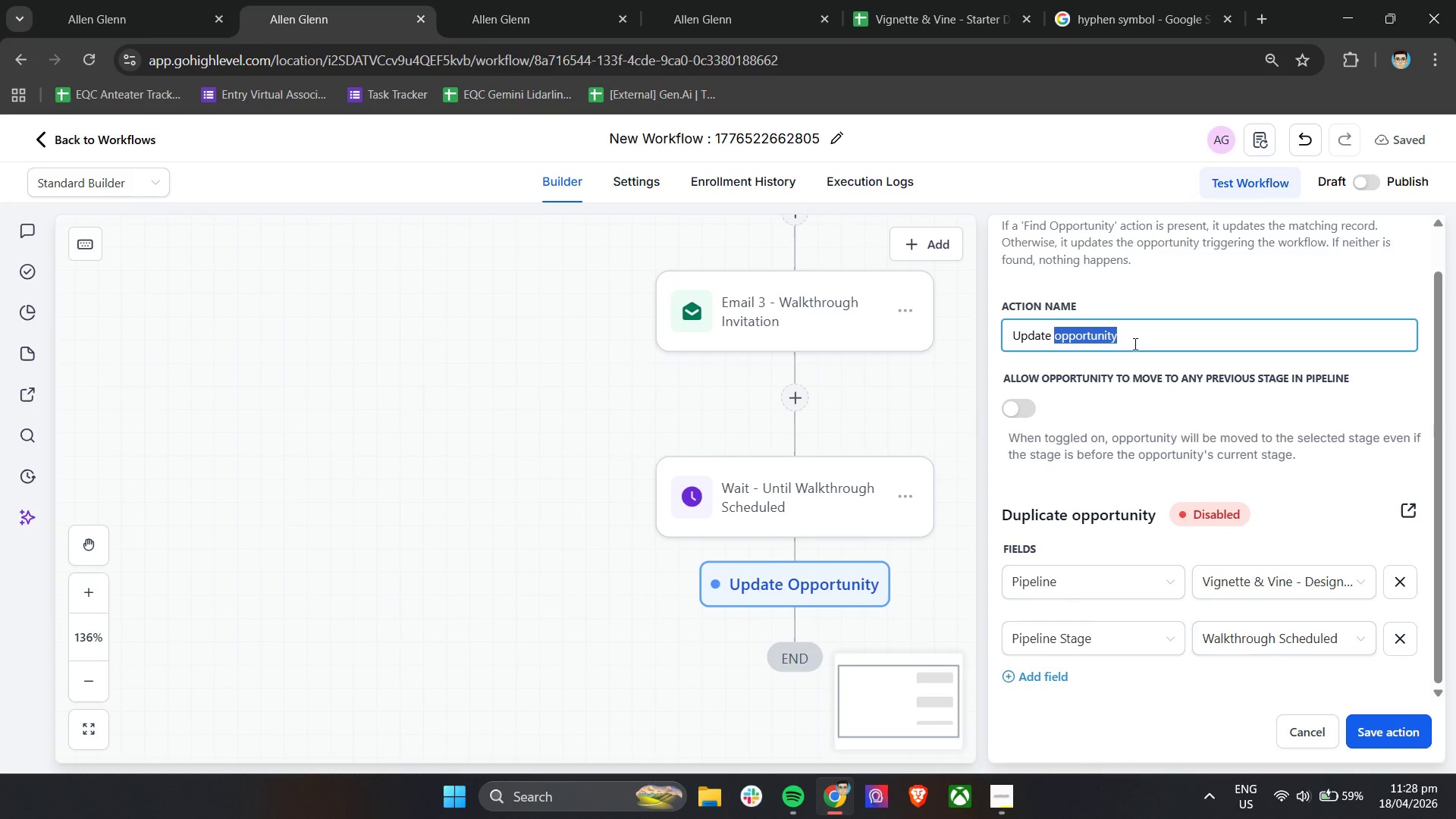 
triple_click([1134, 344])
 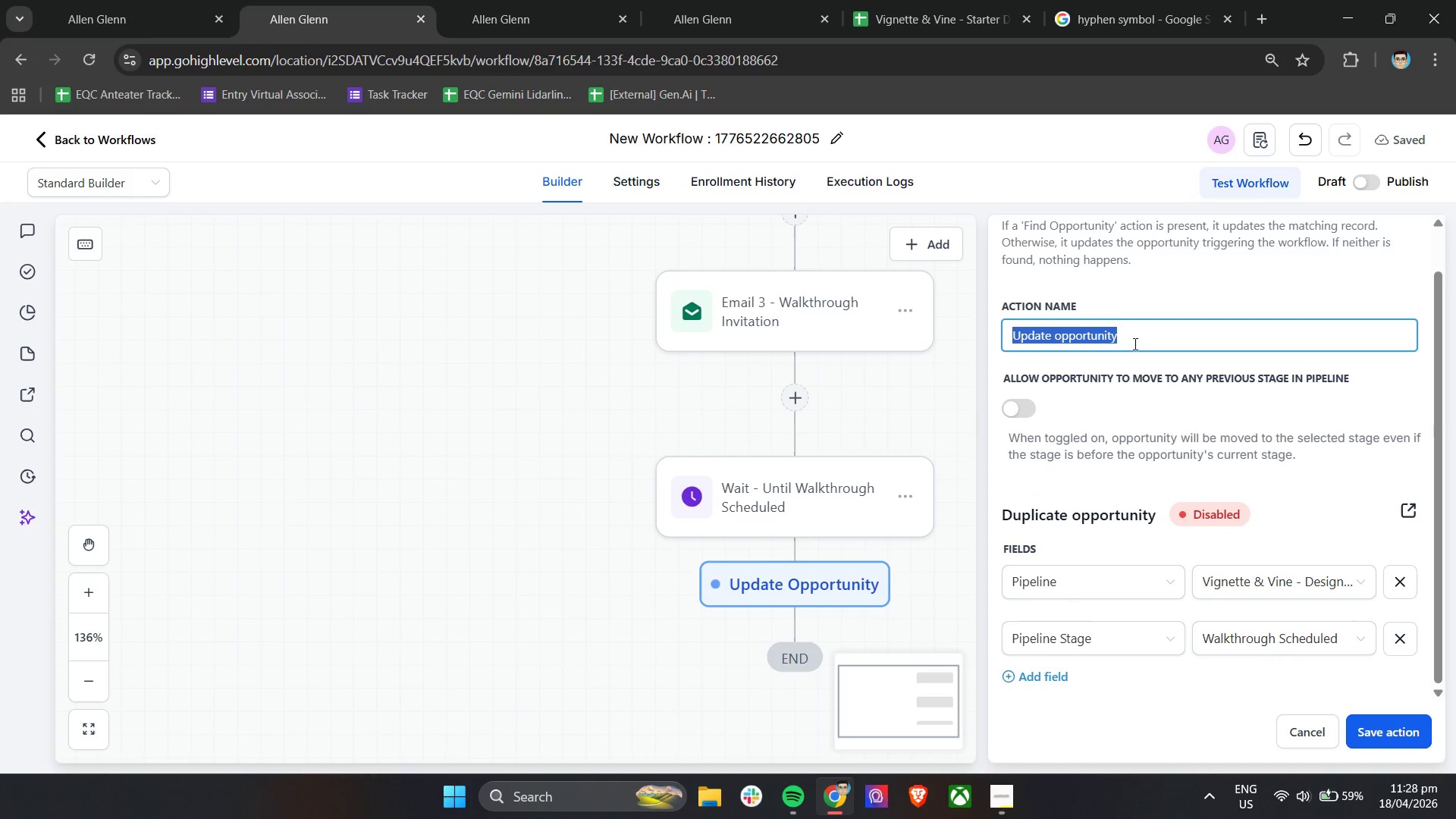 
type(Update Stage - Walkthro)
 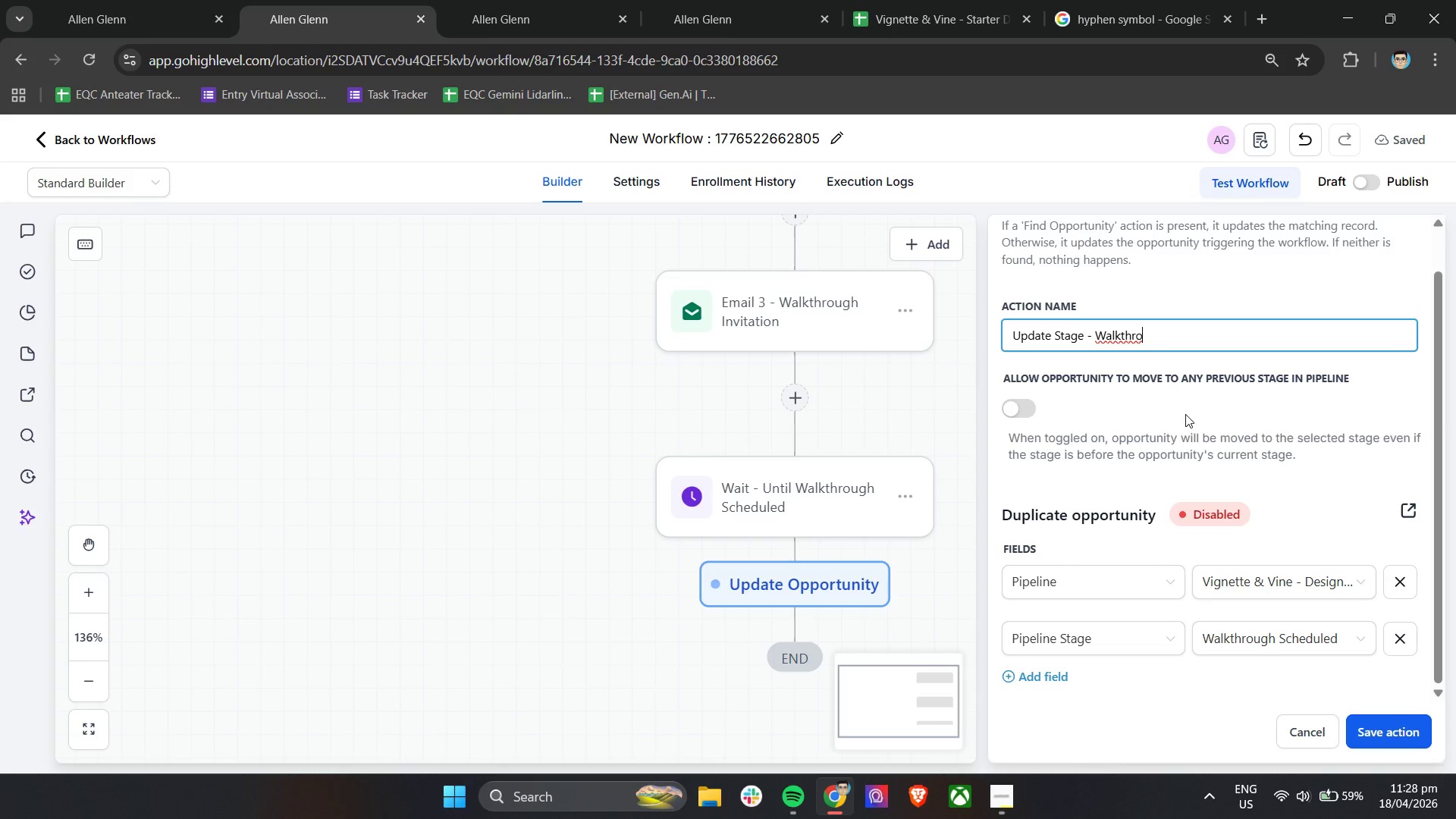 
key(Backspace)
 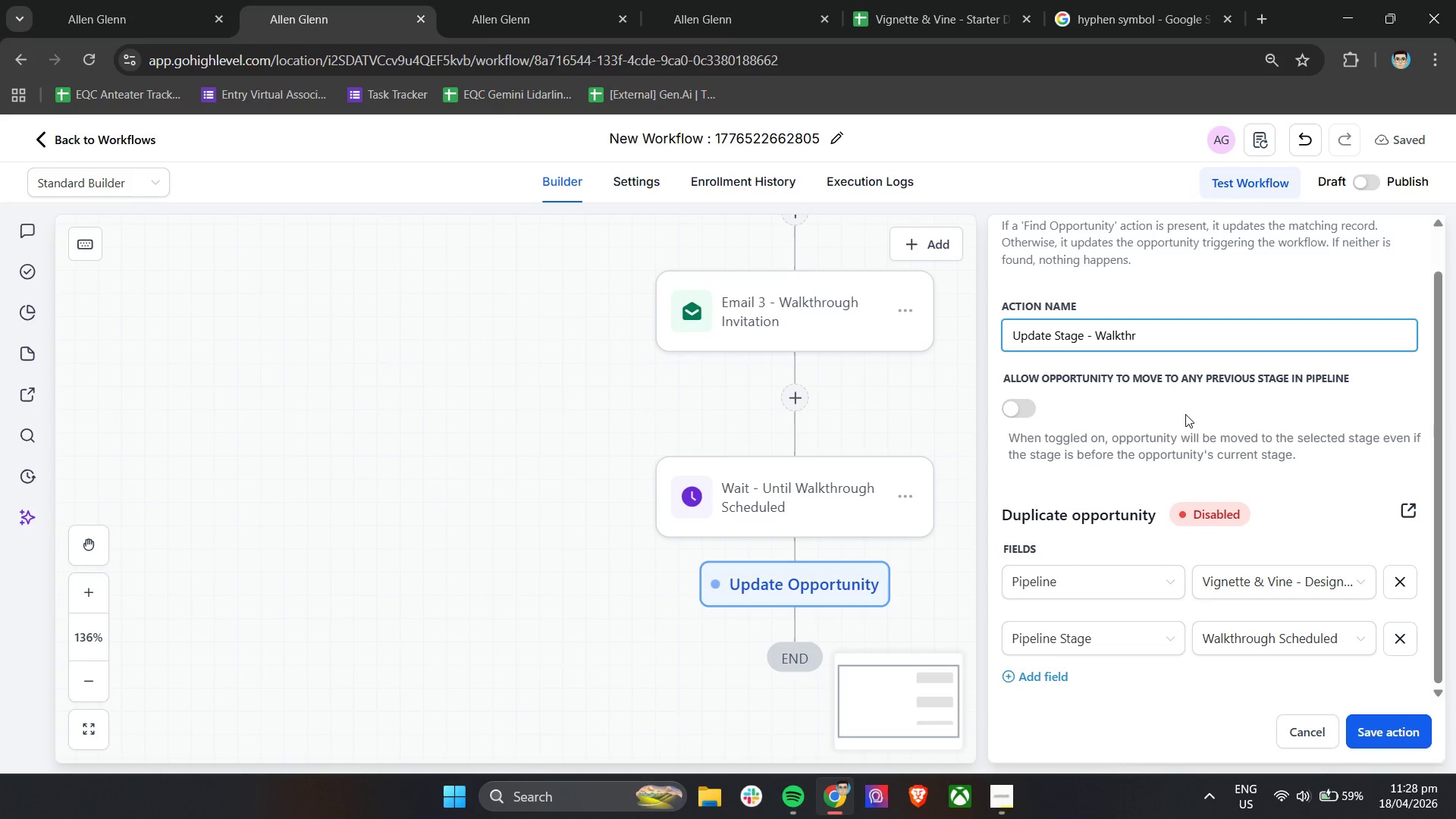 
key(Backspace)
 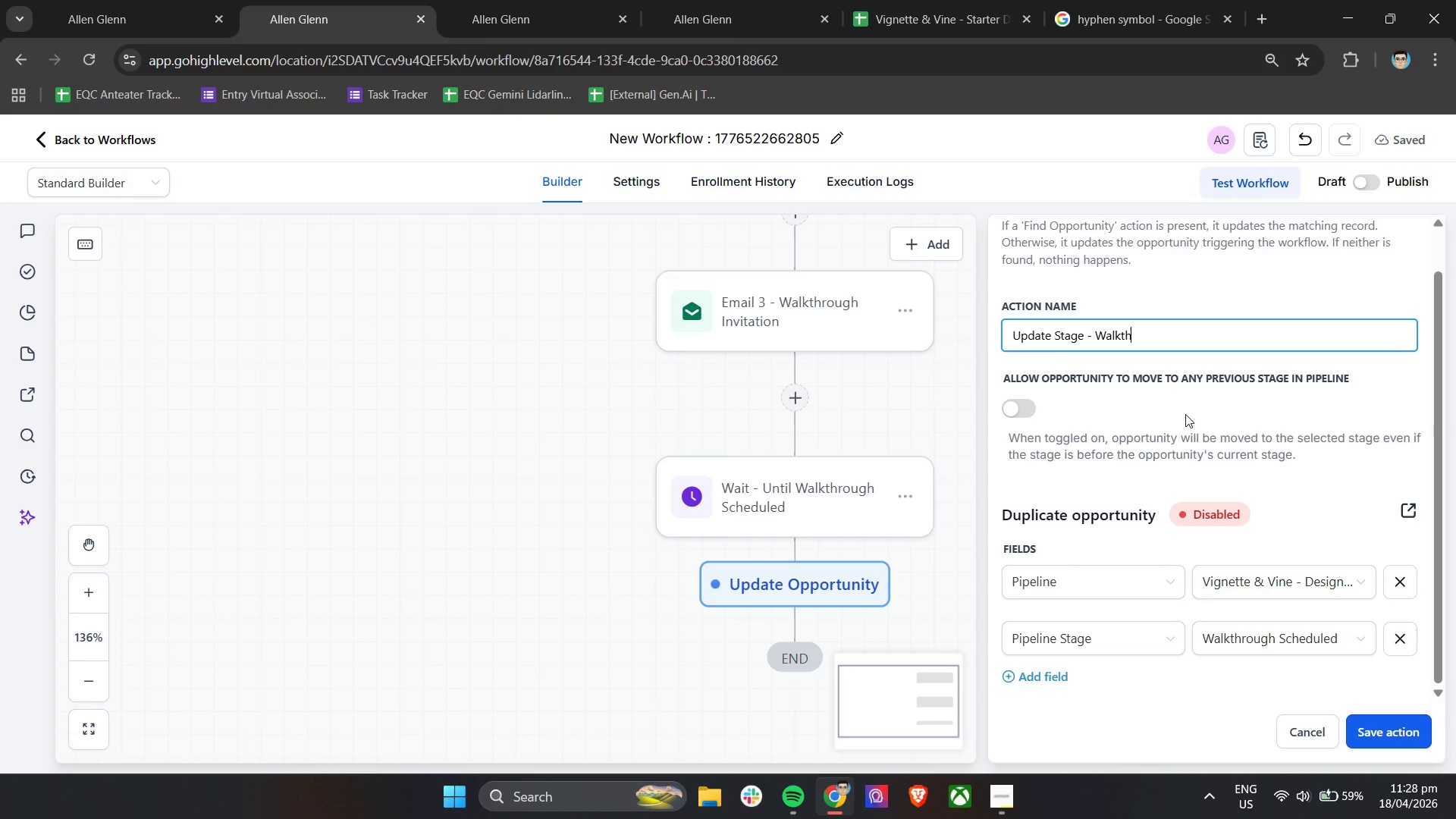 
type(rough Scheduled)
 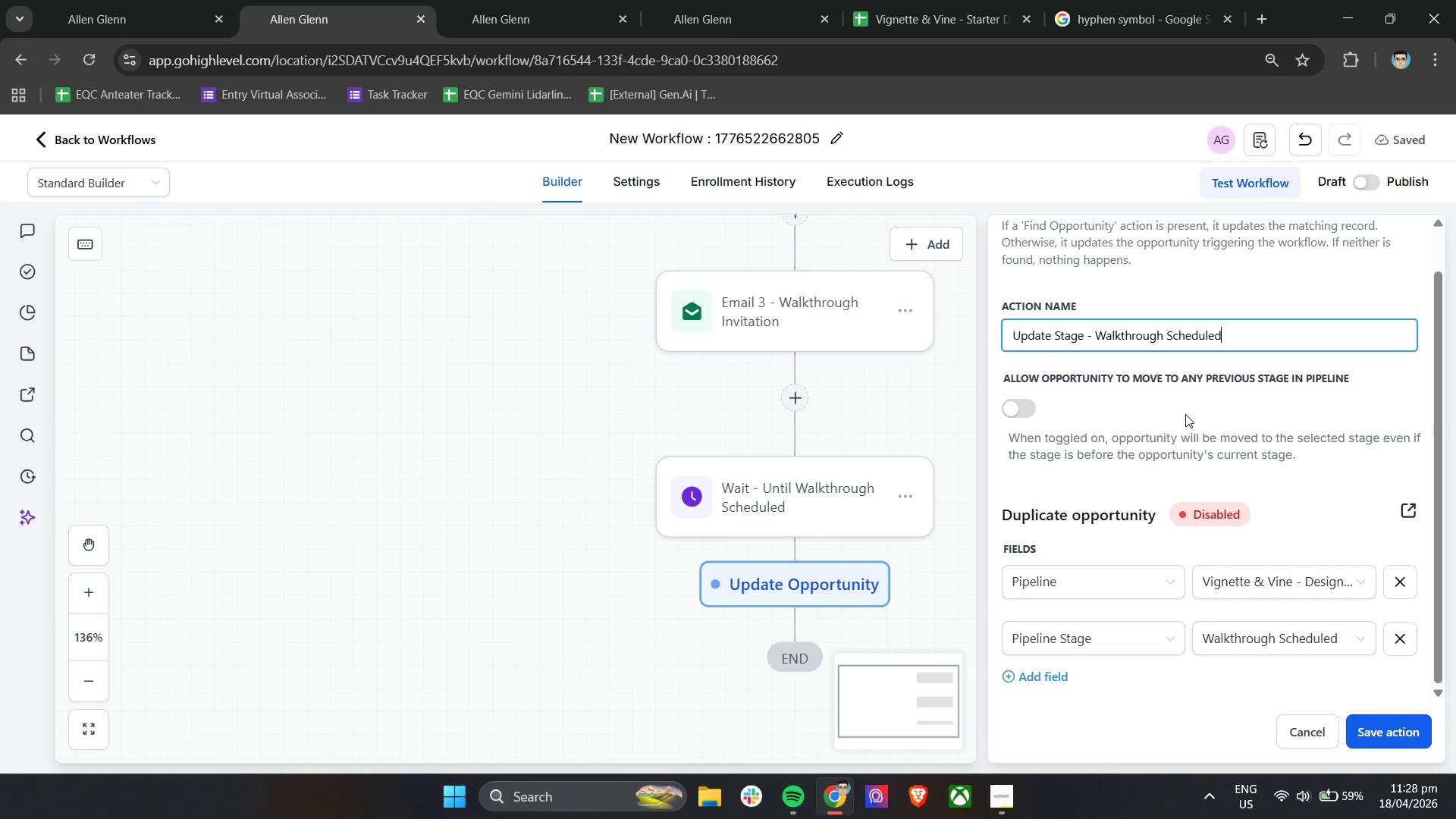 
left_click([1173, 422])
 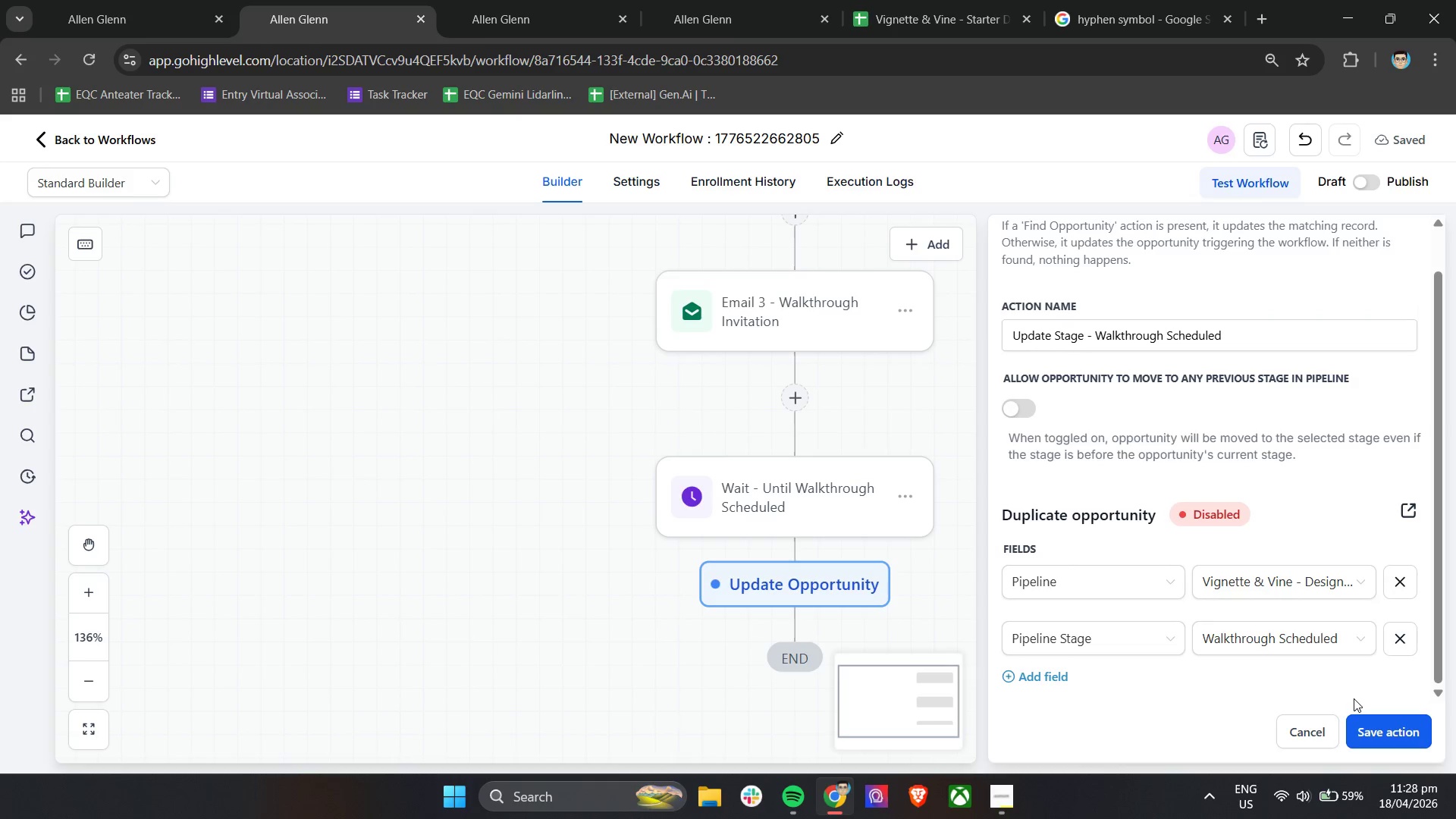 
left_click([1376, 734])
 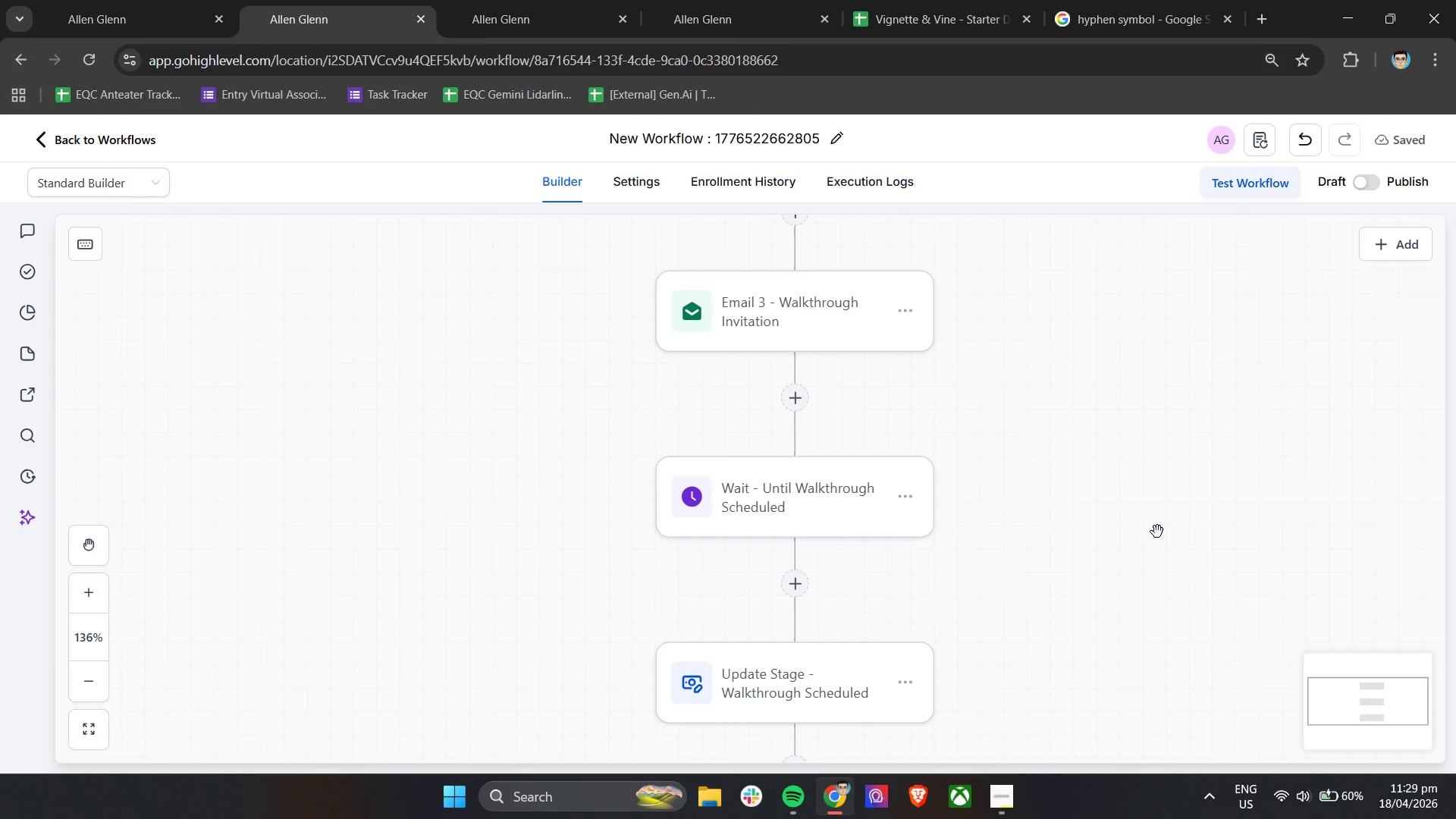 
wait(43.55)
 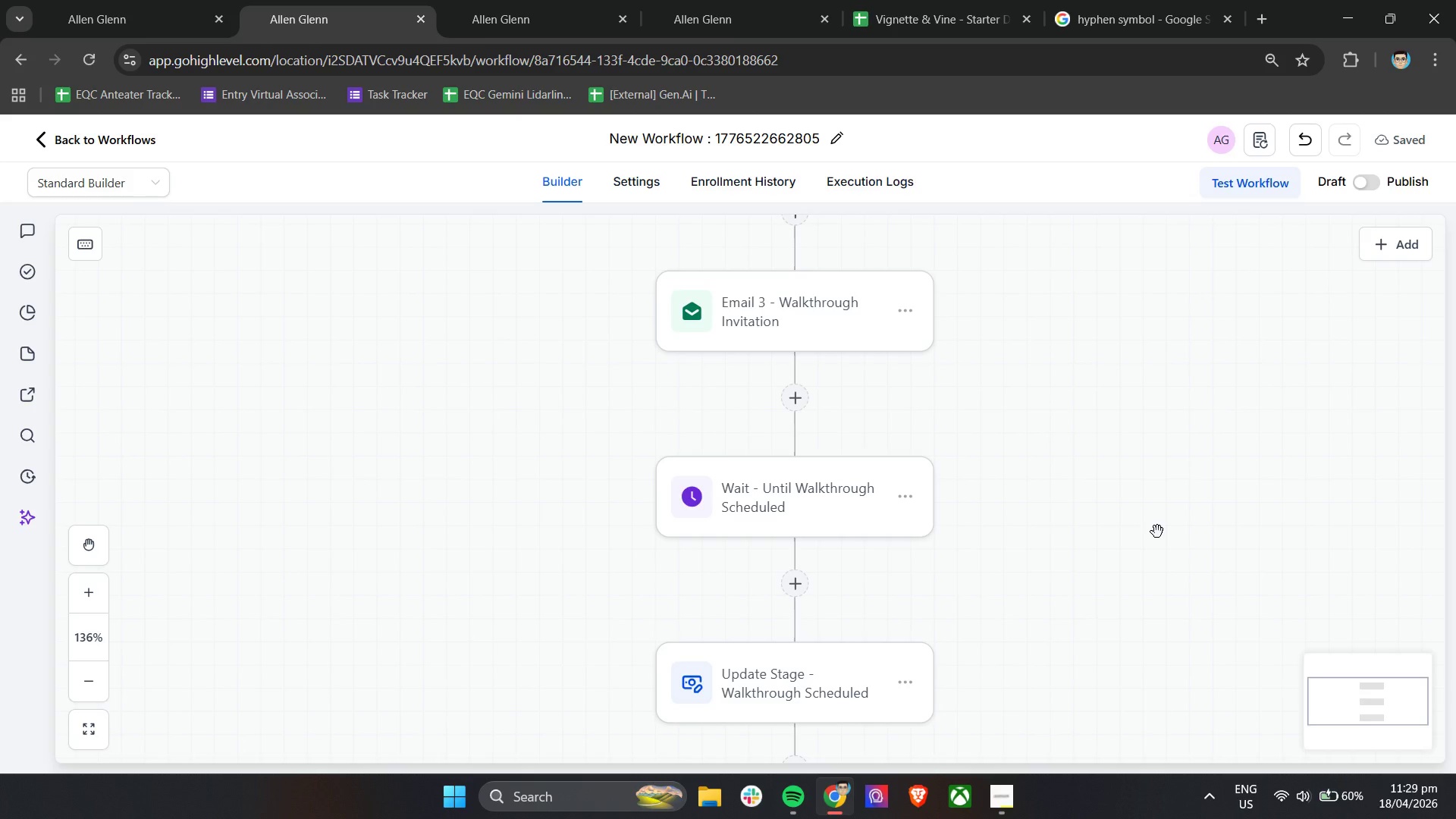 
hold_key(key=ControlLeft, duration=0.84)
scroll: coordinate [1001, 493], scroll_direction: up, amount: 48.0
 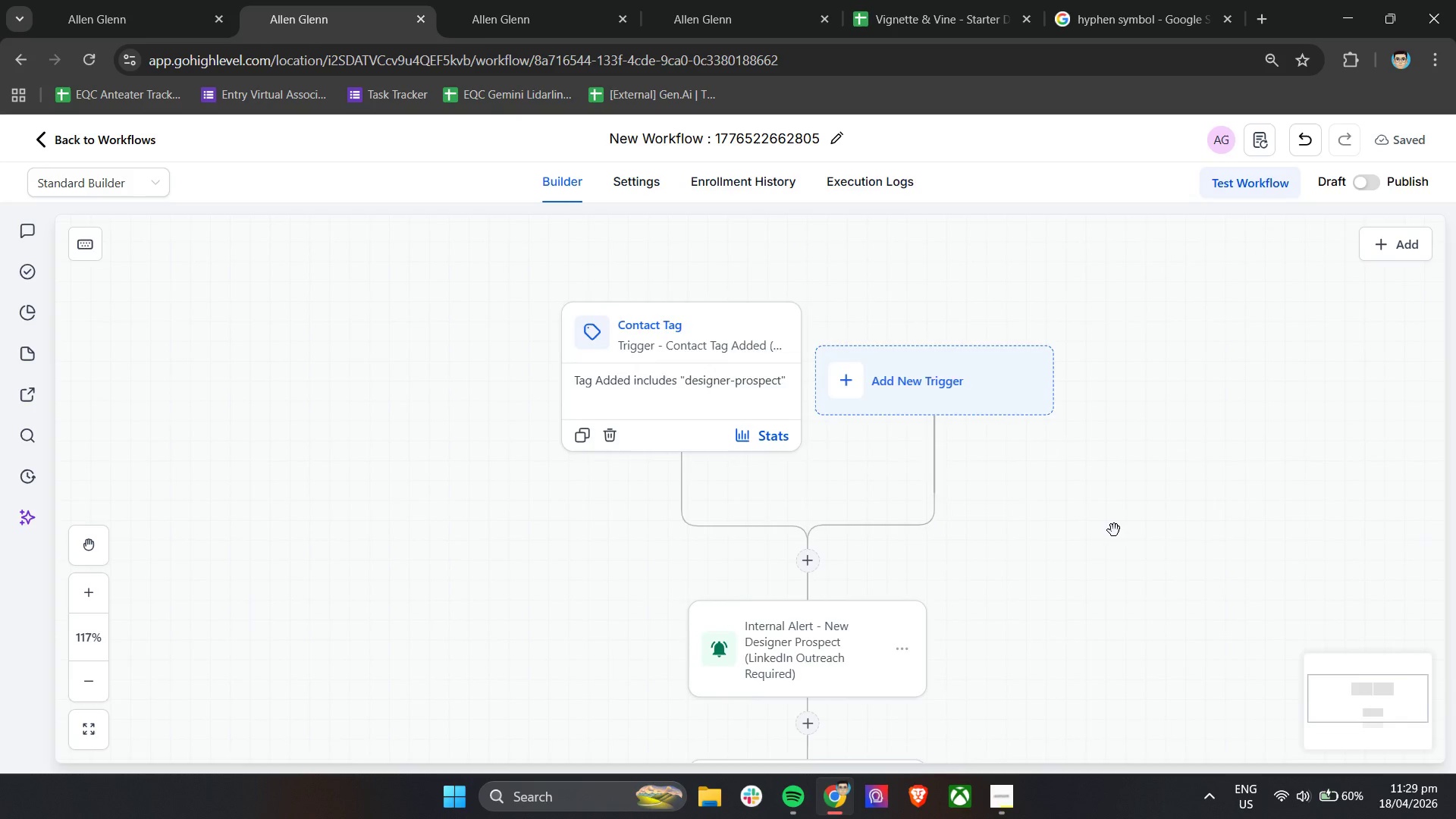 
key(Control+ControlLeft)
 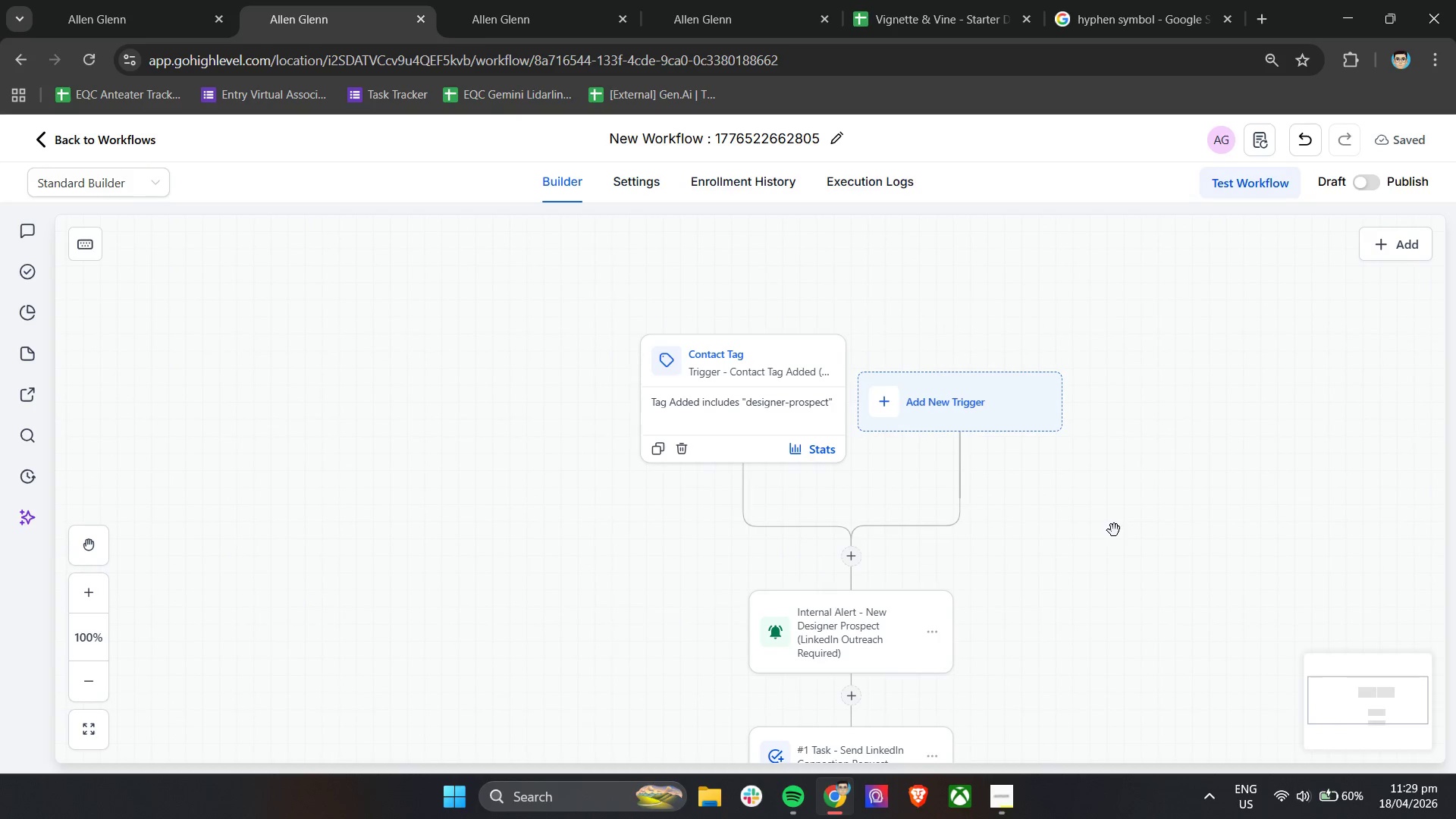 
scroll: coordinate [1114, 530], scroll_direction: down, amount: 3.0
 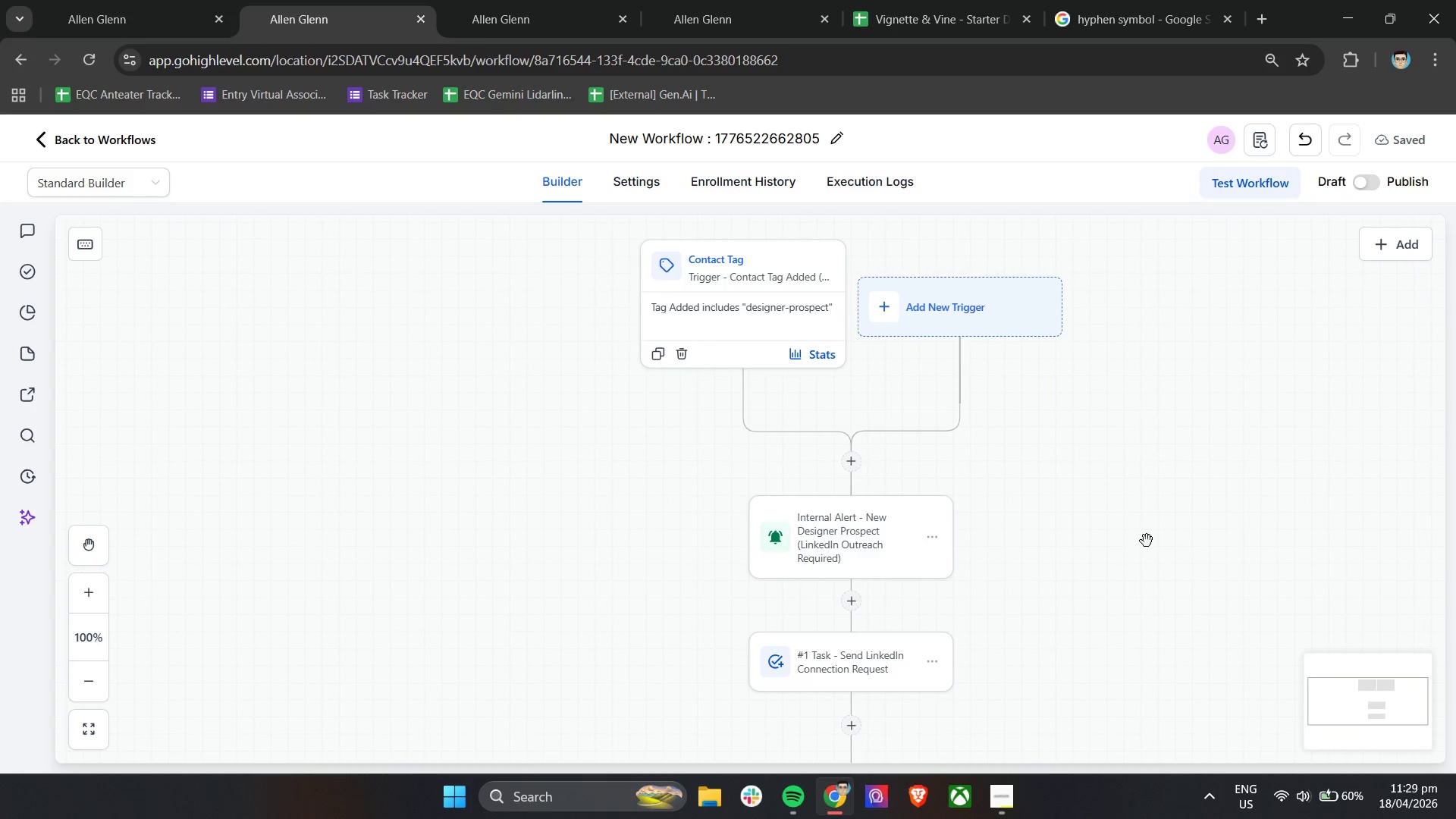 
left_click_drag(start_coordinate=[1150, 541], to_coordinate=[1079, 532])
 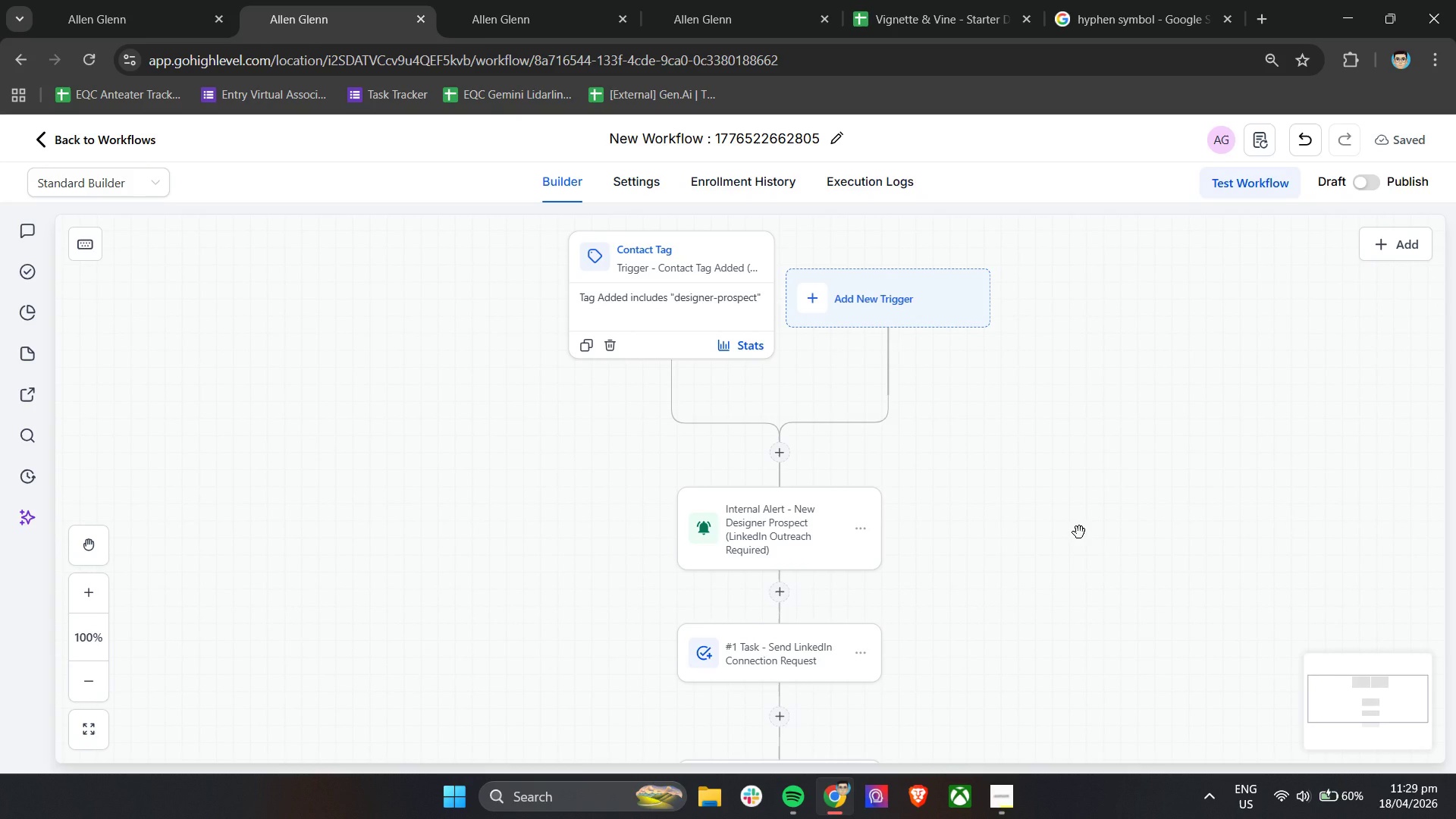 
wait(8.56)
 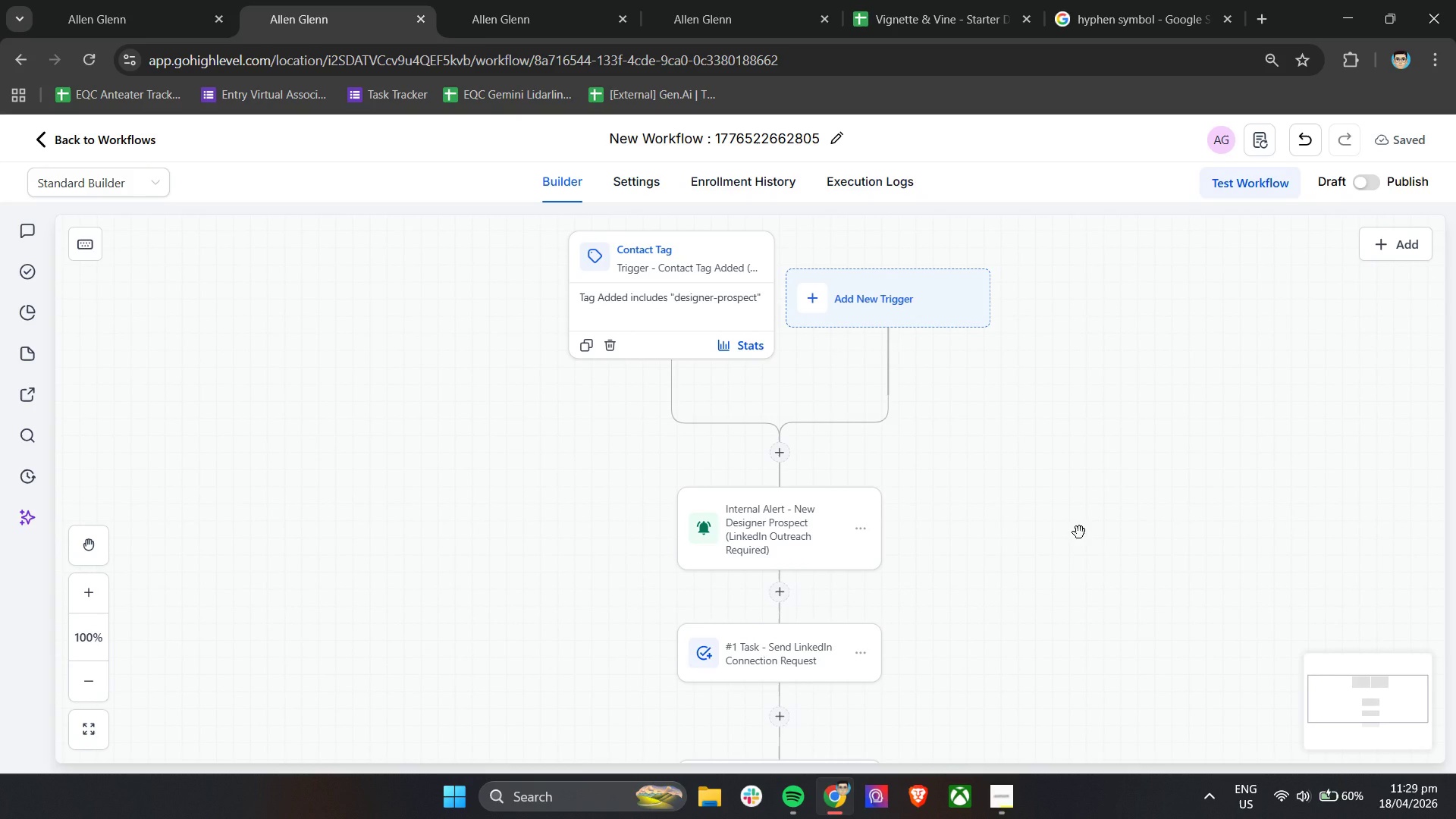 
scroll: coordinate [1081, 544], scroll_direction: down, amount: 8.0
 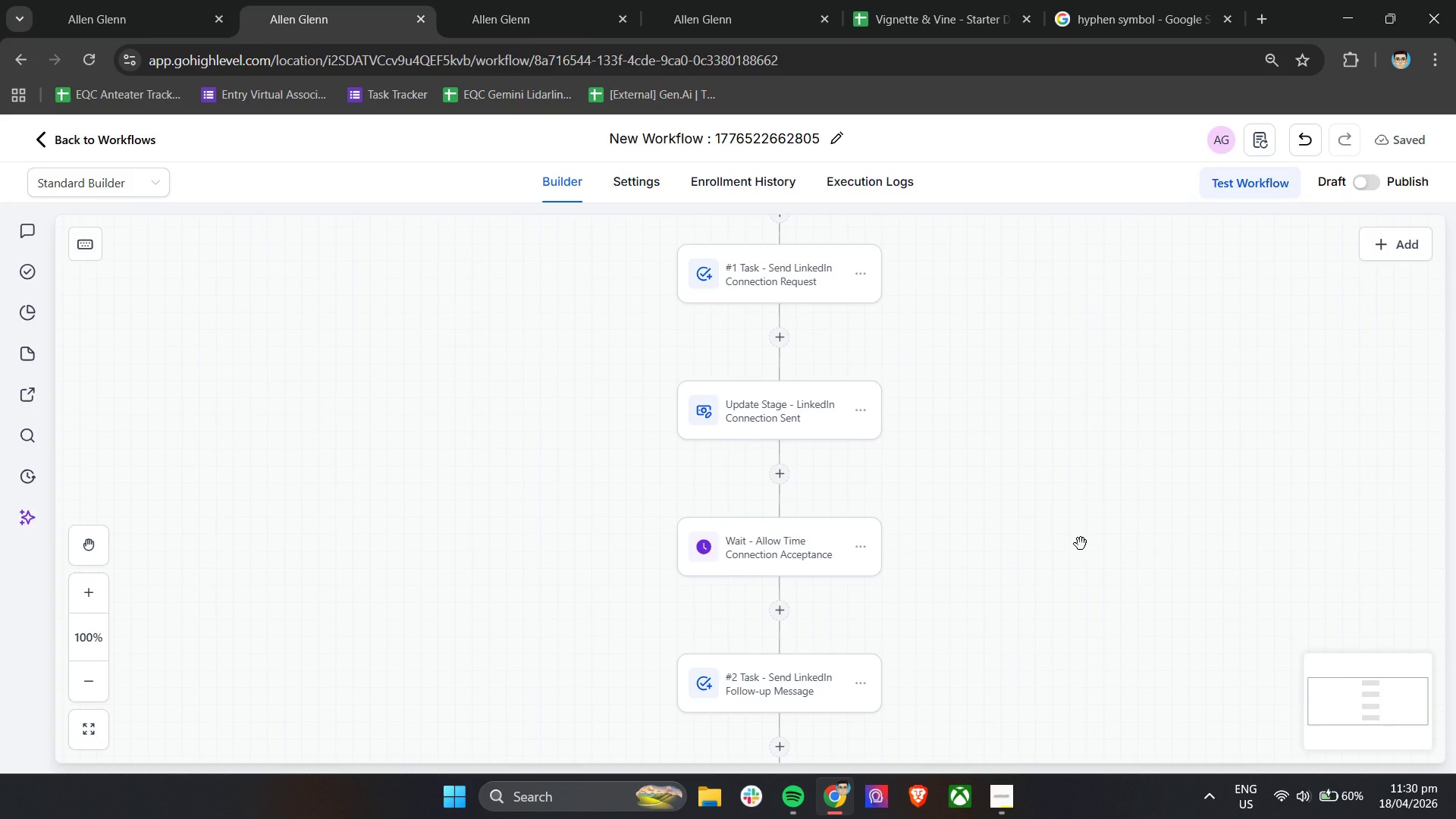 
wait(5.43)
 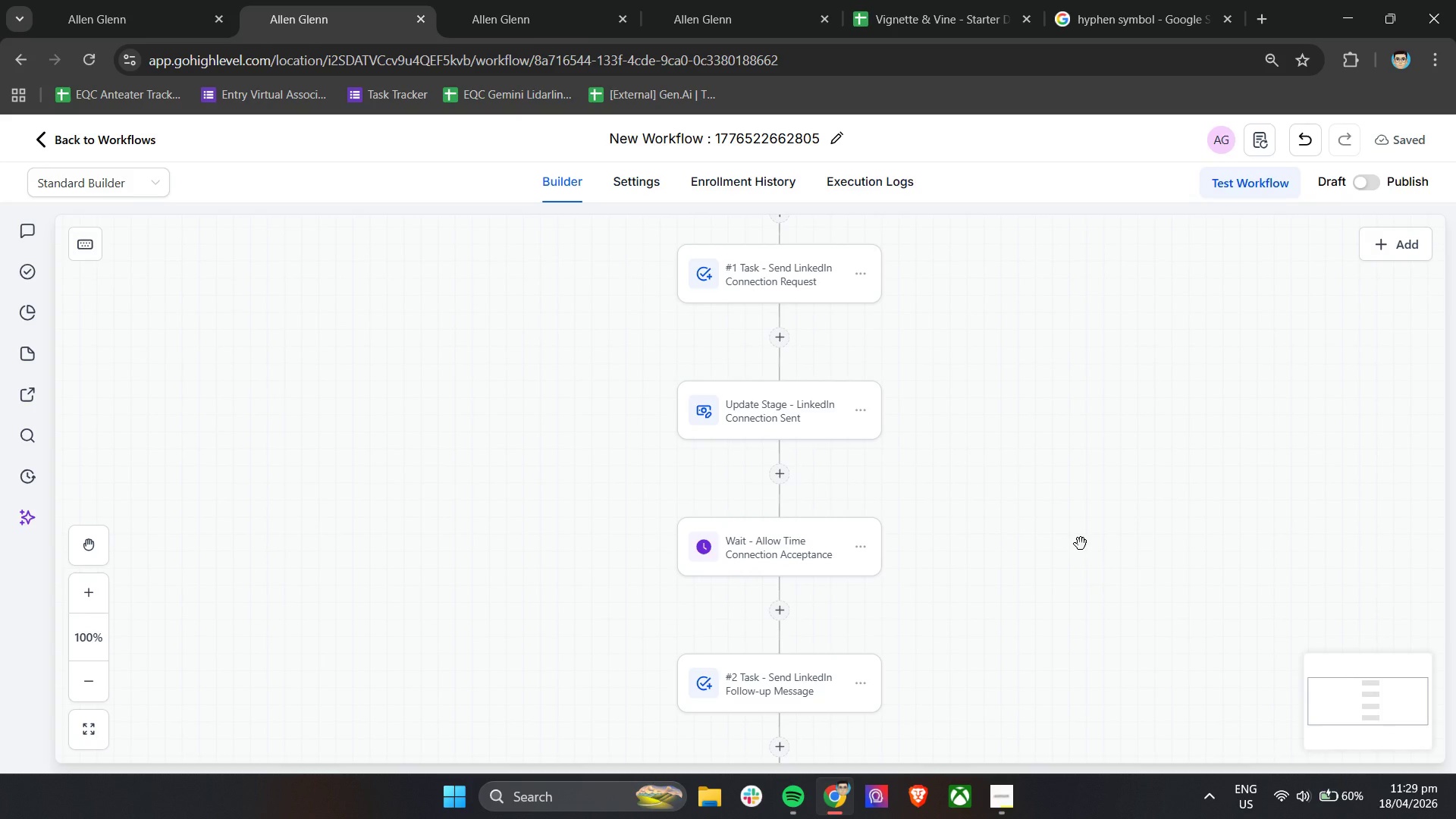 
scroll: coordinate [1081, 544], scroll_direction: down, amount: 8.0
 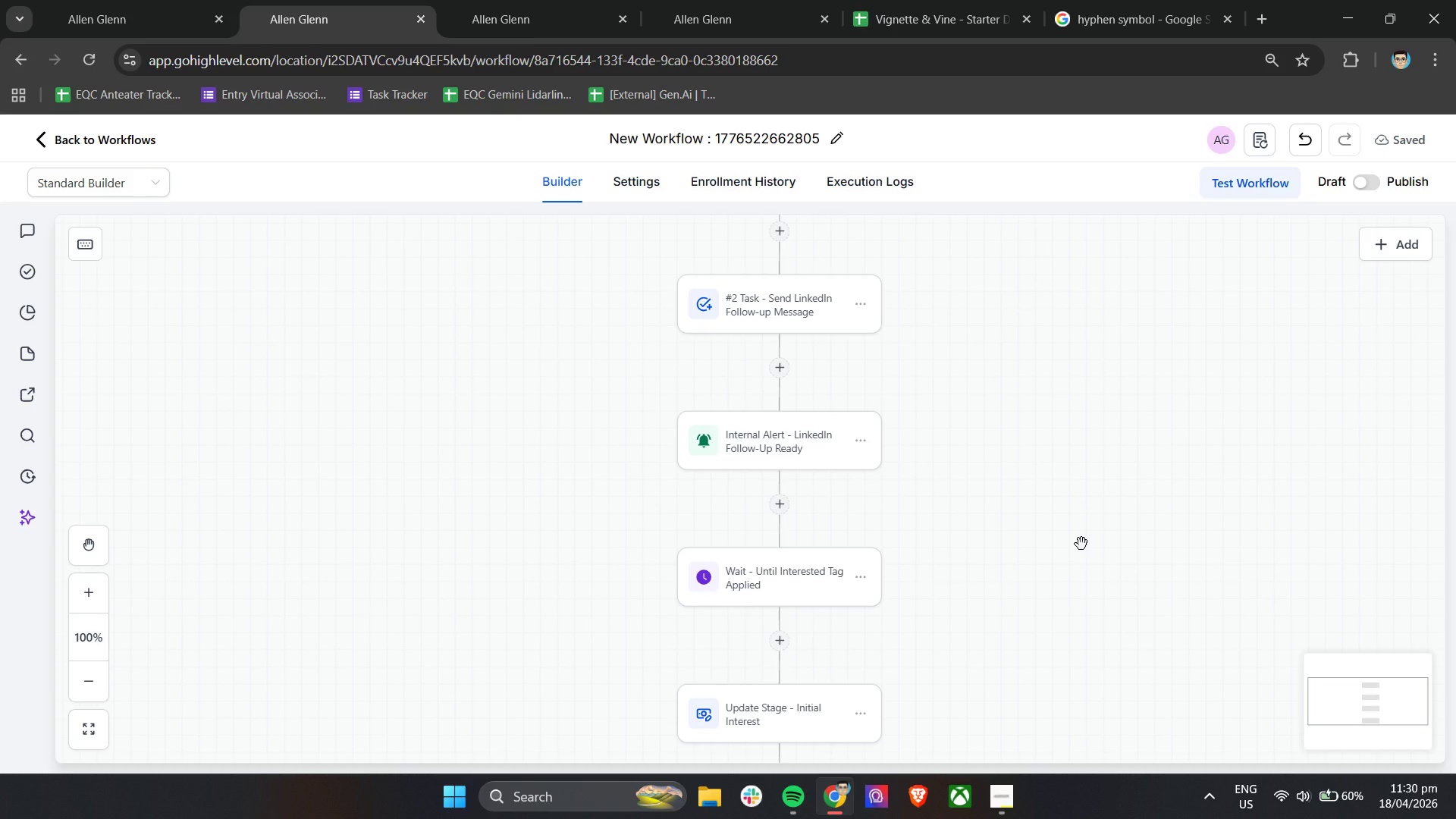 
wait(5.16)
 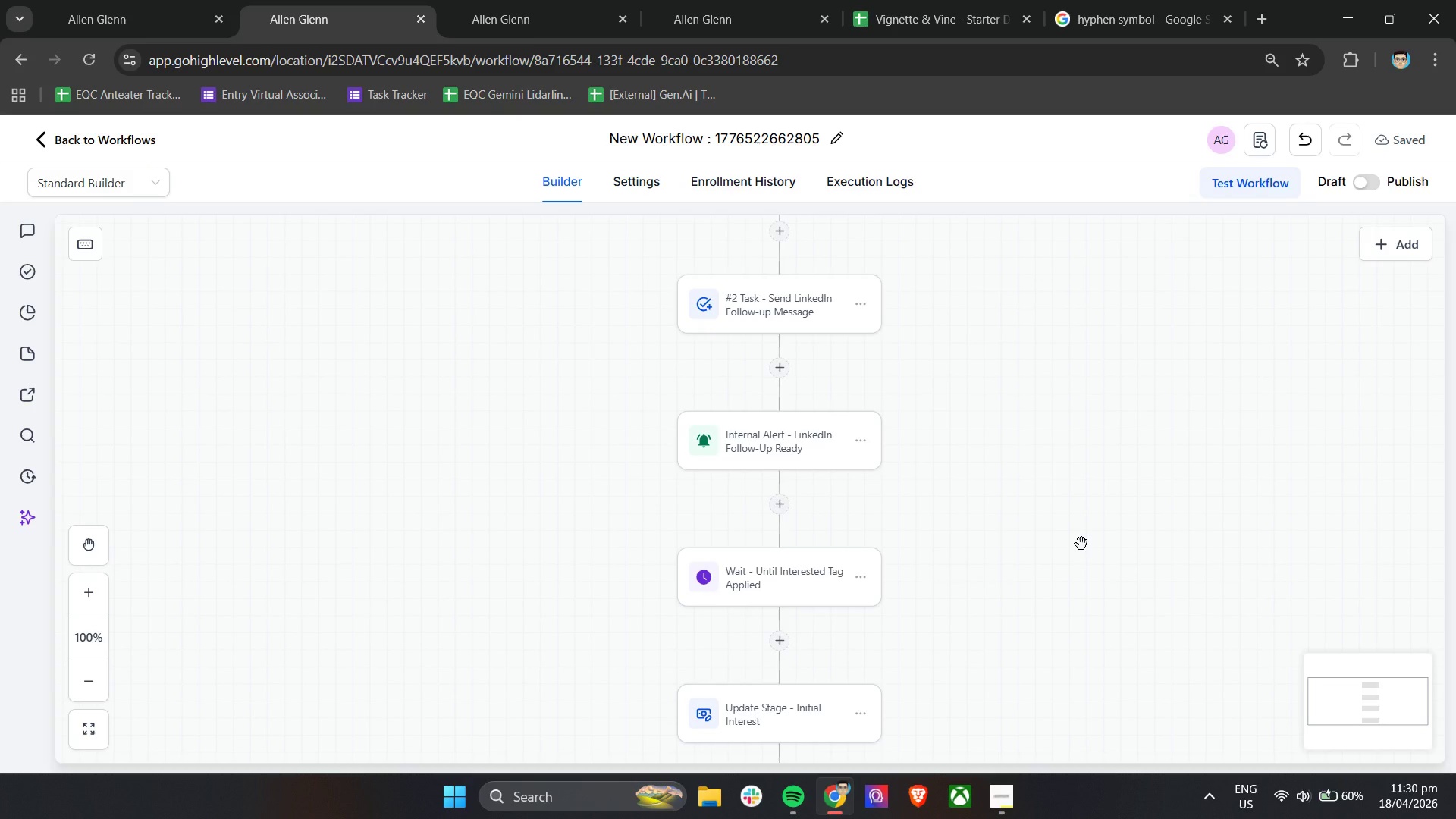 
scroll: coordinate [1083, 545], scroll_direction: down, amount: 9.0
 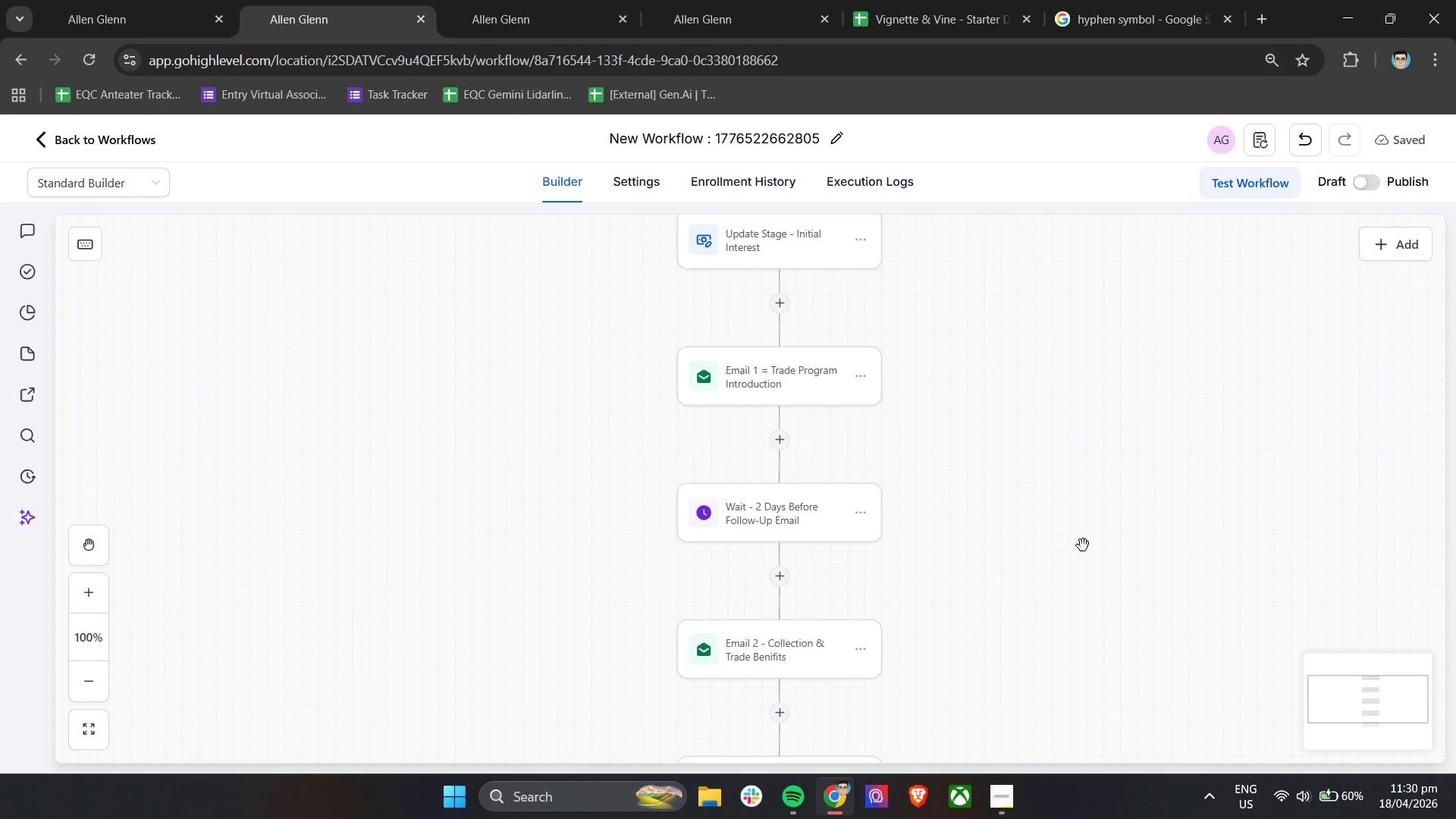 
scroll: coordinate [1083, 545], scroll_direction: up, amount: 1.0
 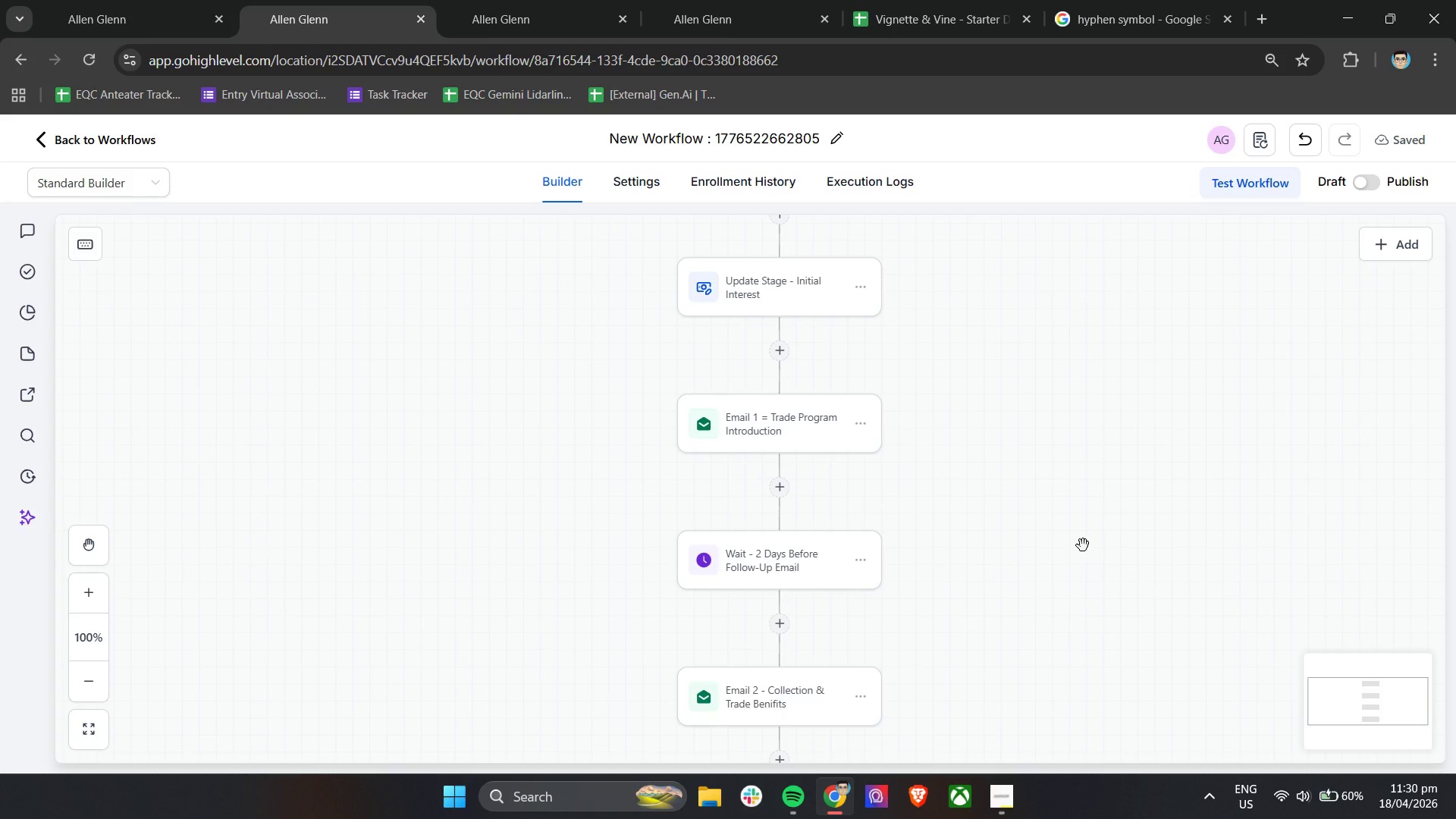 
scroll: coordinate [1083, 546], scroll_direction: down, amount: 9.0
 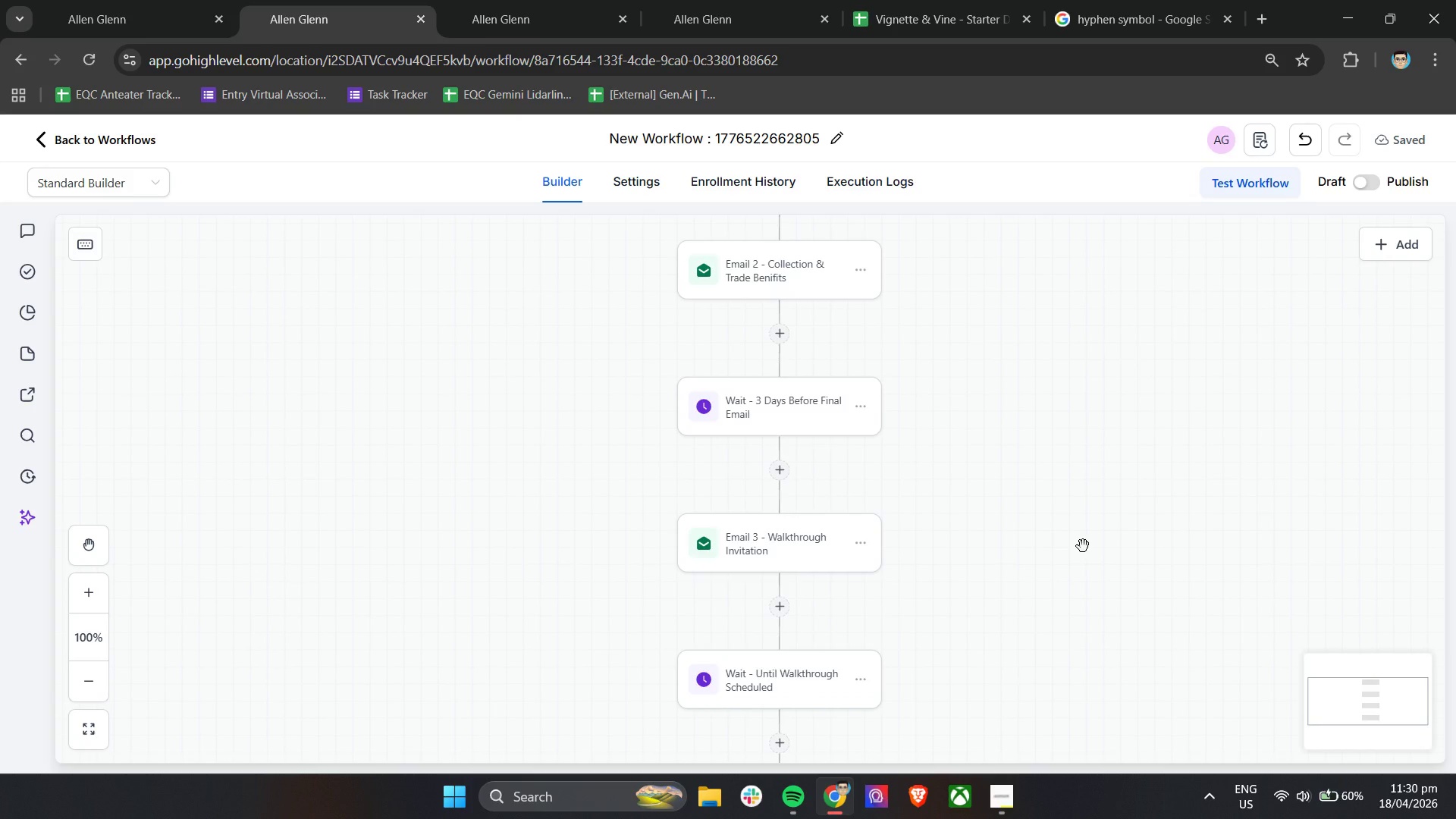 
wait(5.63)
 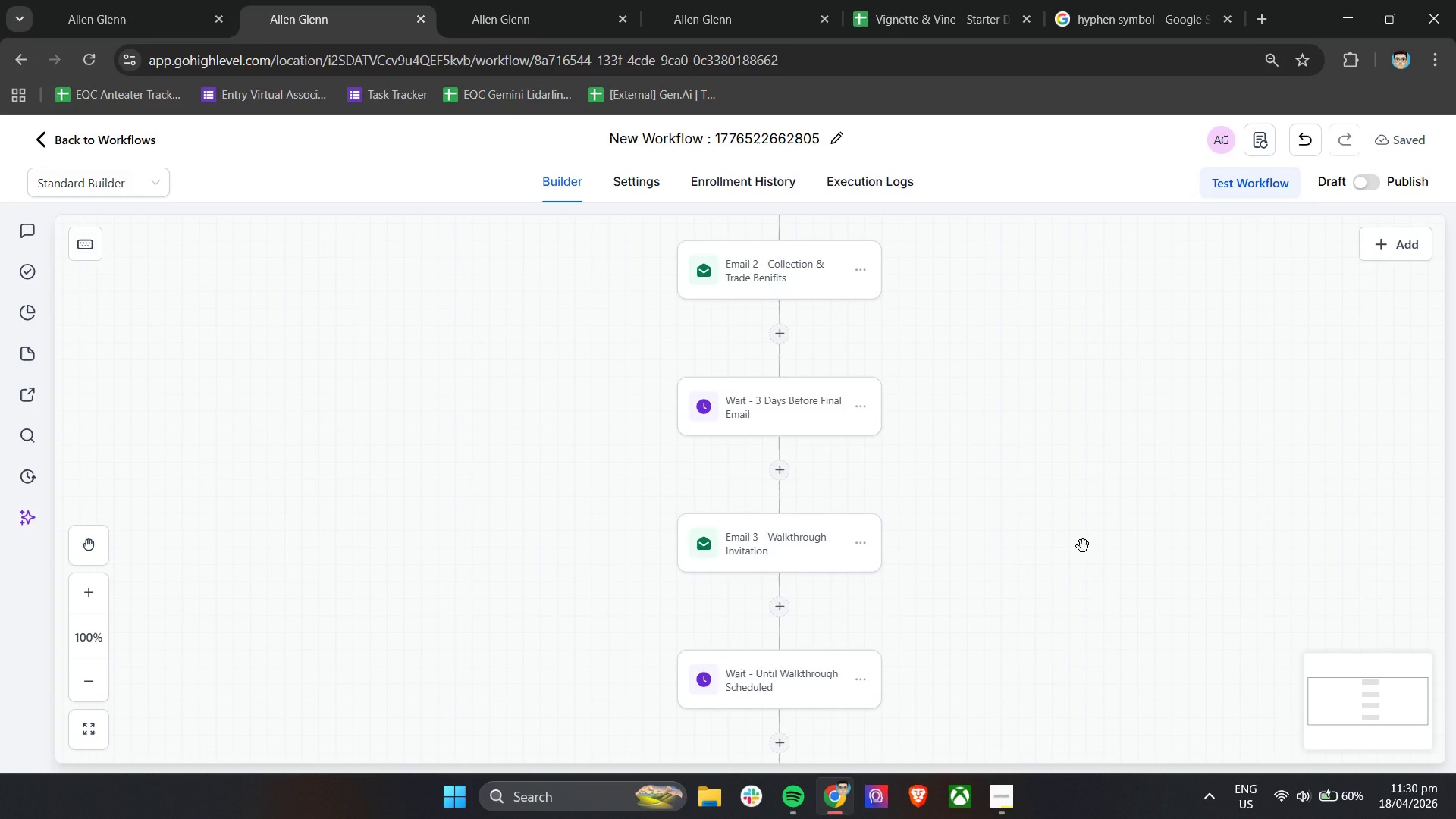 
scroll: coordinate [1079, 548], scroll_direction: down, amount: 6.0
 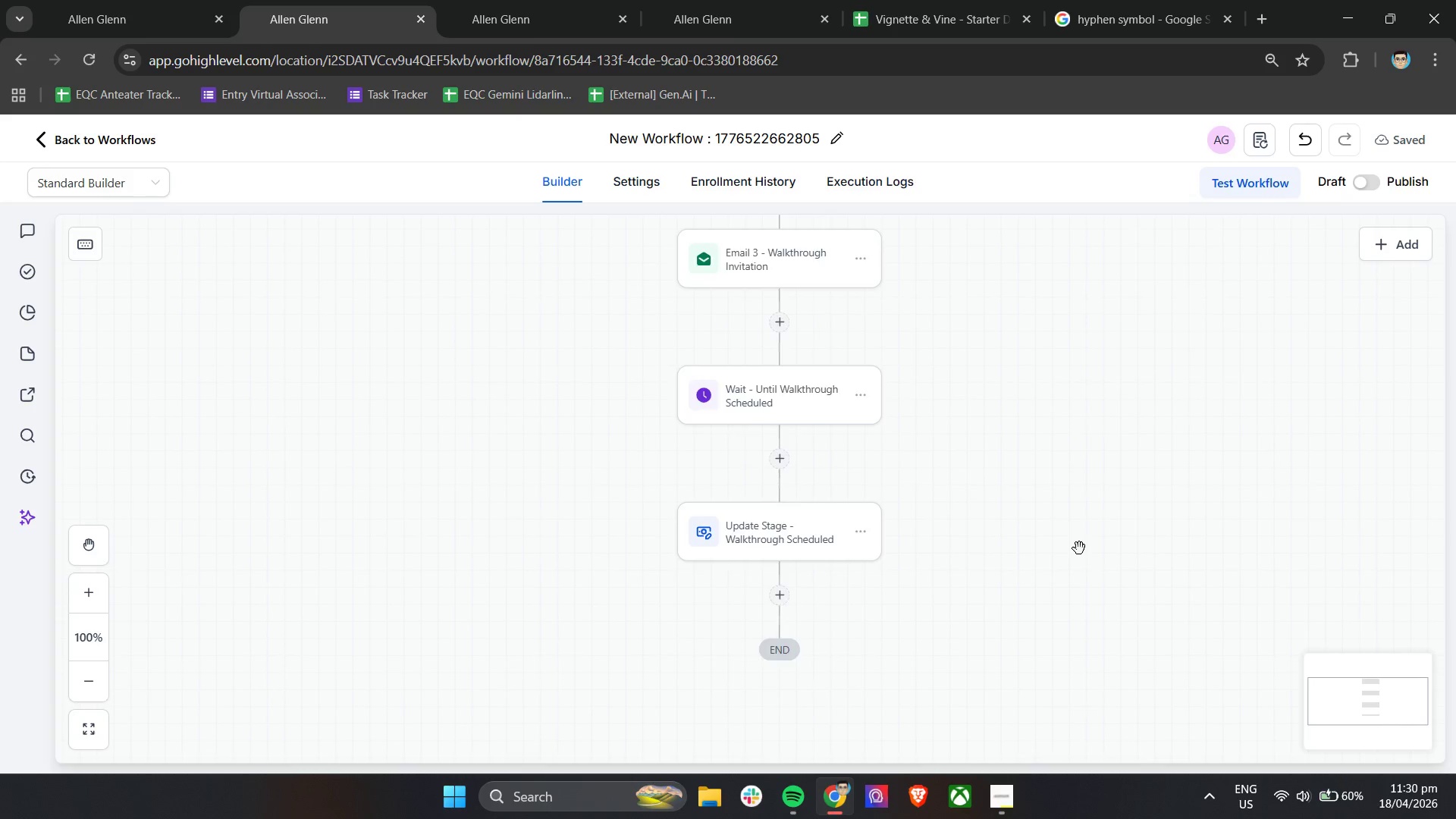 
scroll: coordinate [1079, 548], scroll_direction: up, amount: 1.0
 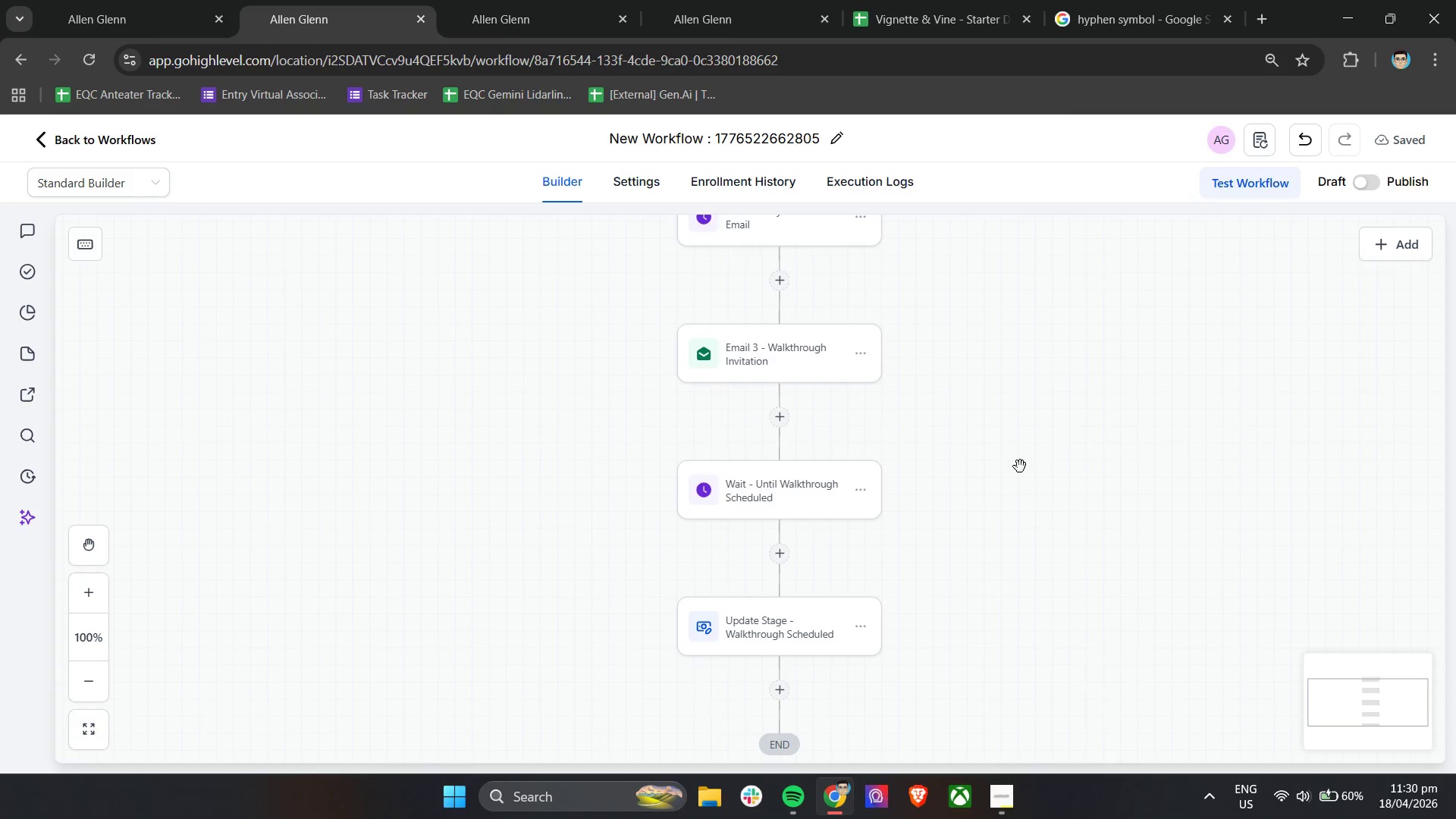 
wait(31.69)
 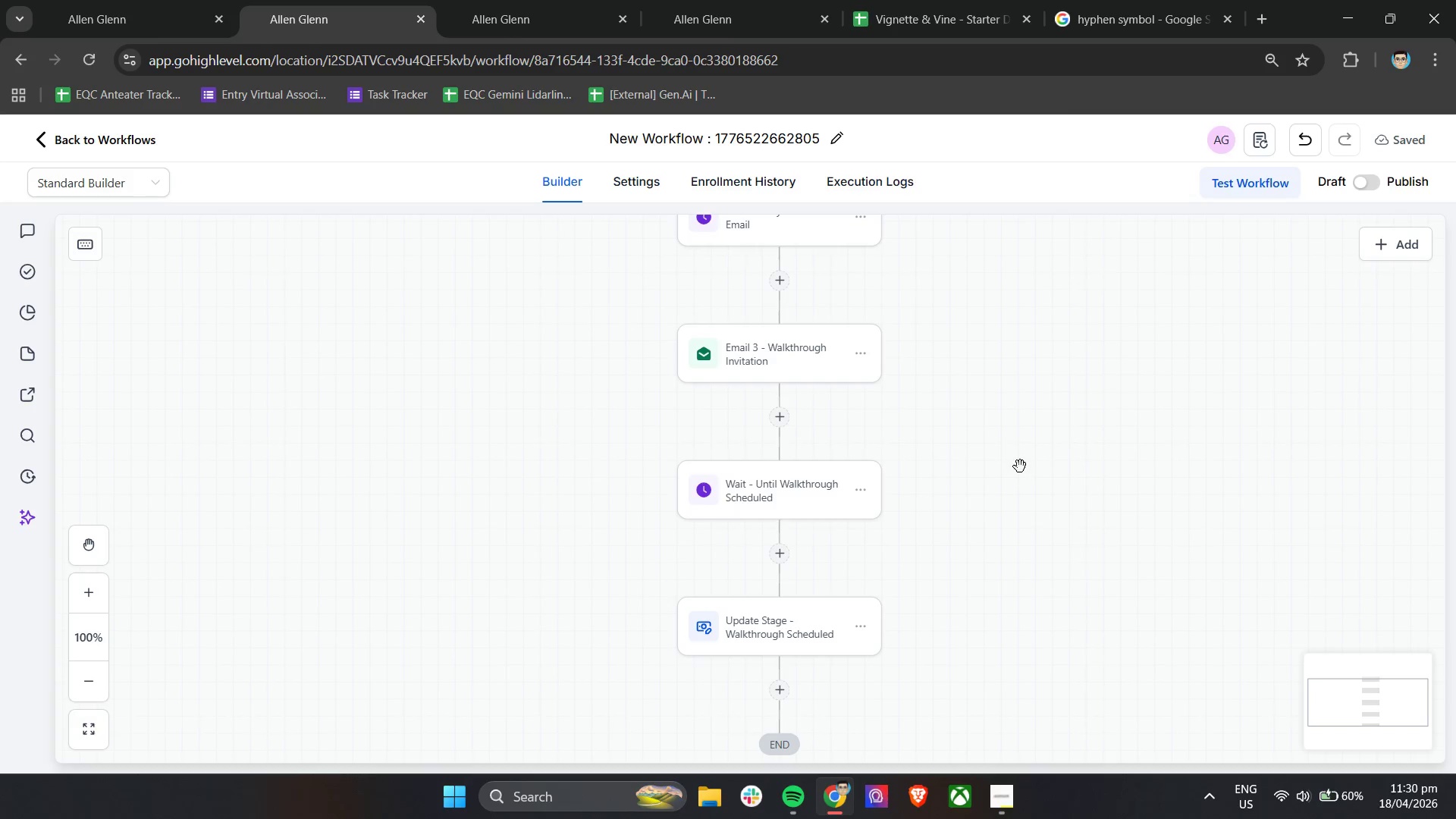 
scroll: coordinate [833, 450], scroll_direction: up, amount: 9.0
 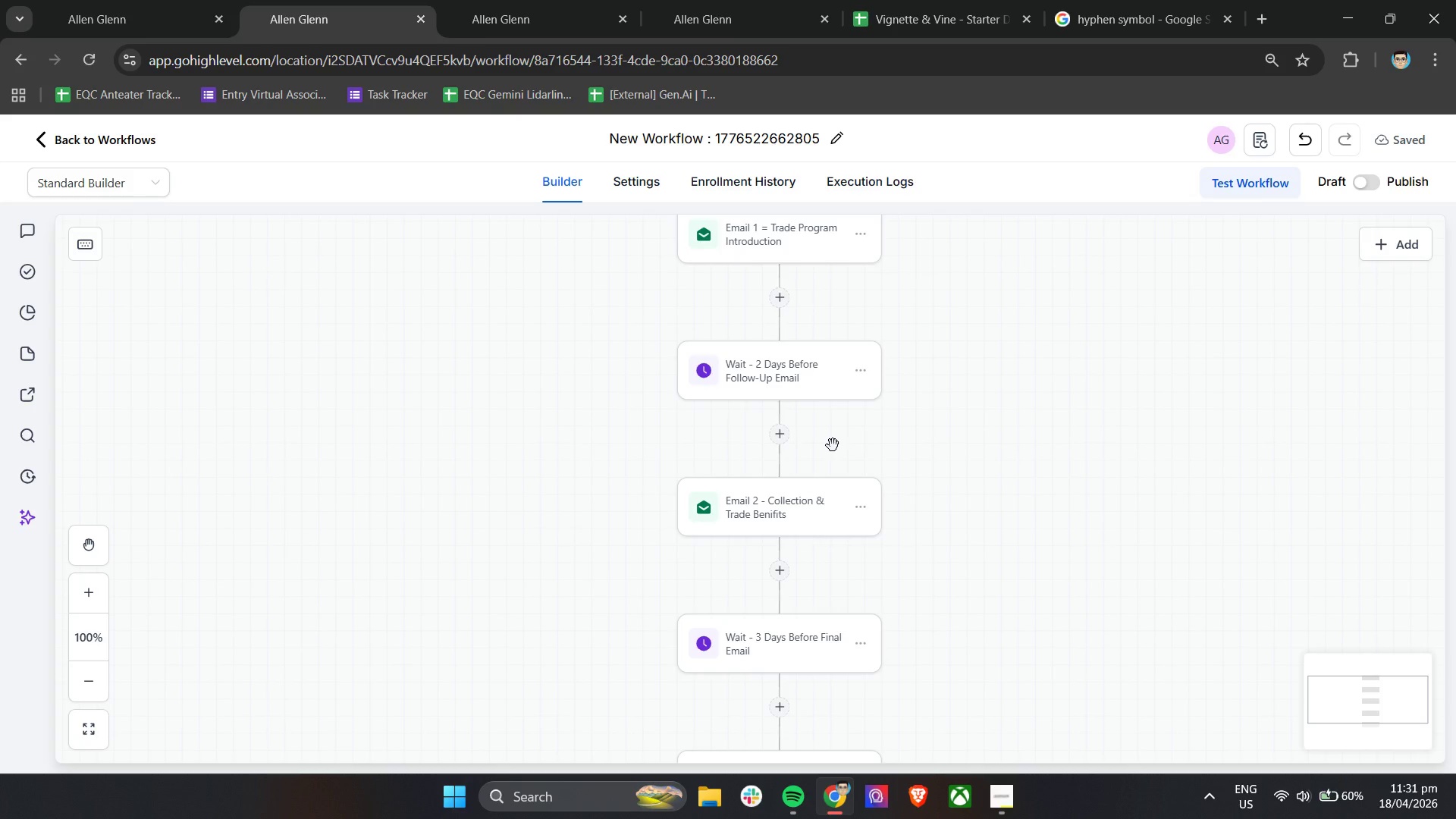 
wait(6.53)
 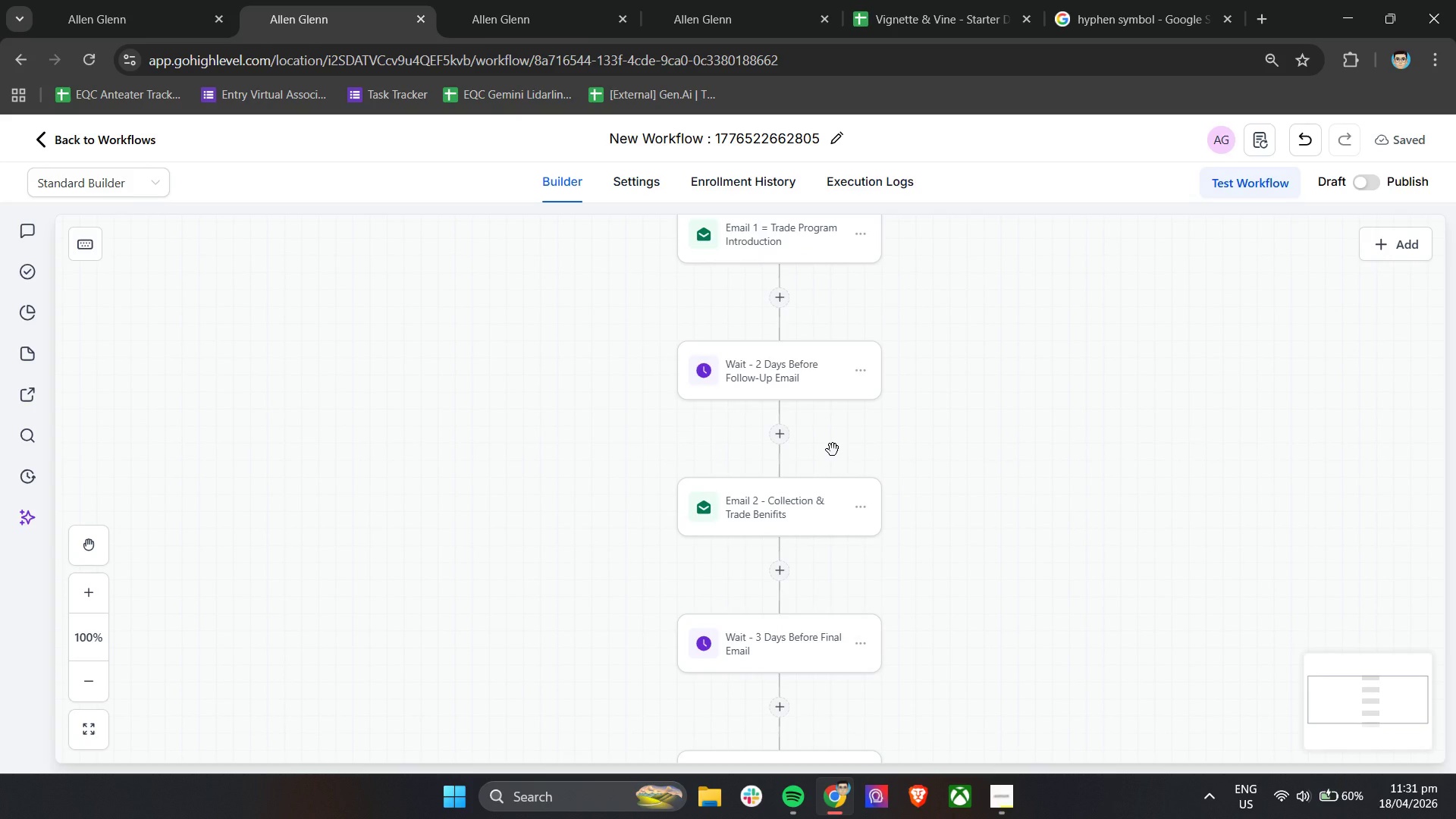 
scroll: coordinate [828, 431], scroll_direction: up, amount: 31.0
 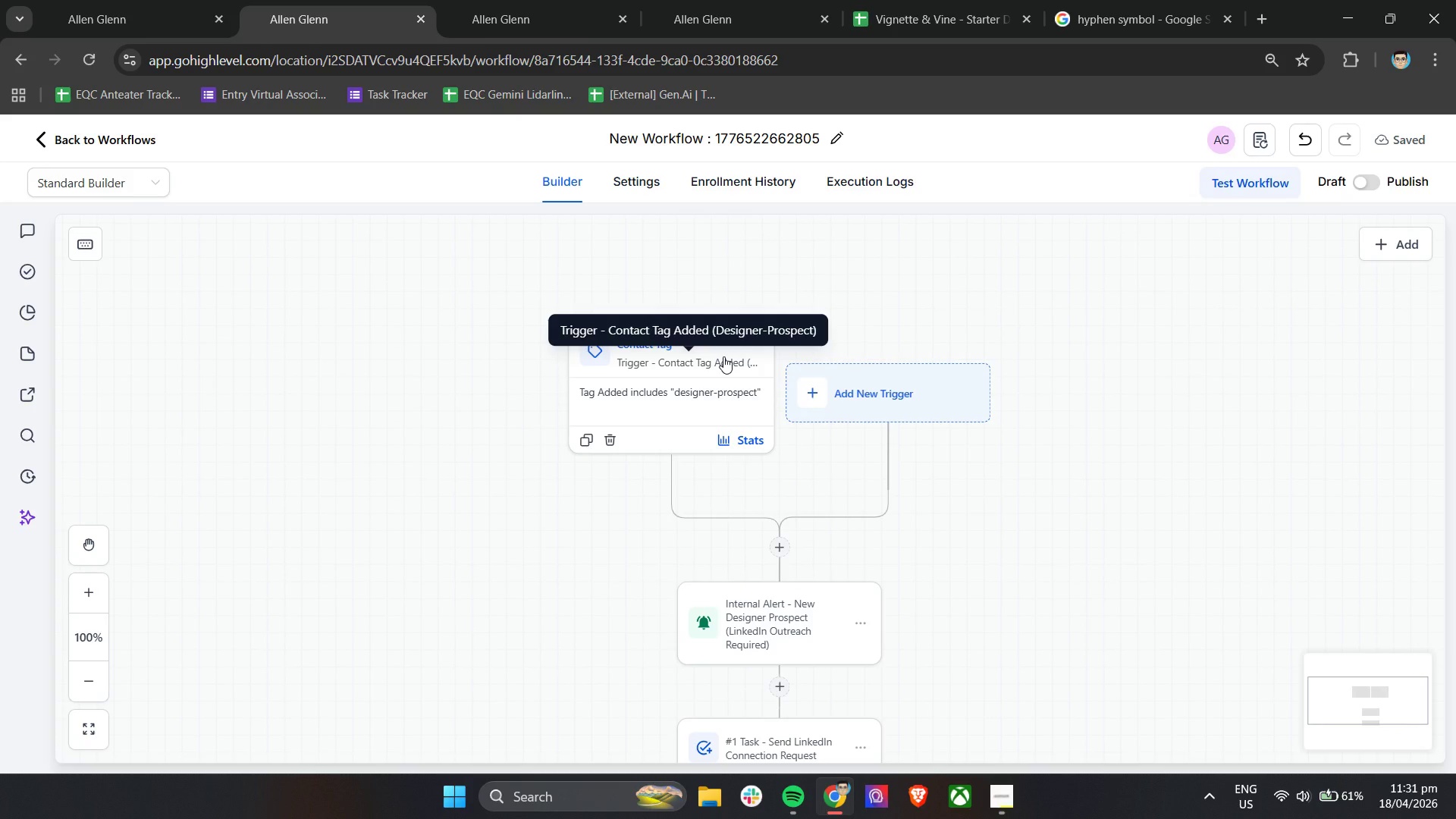 
wait(36.73)
 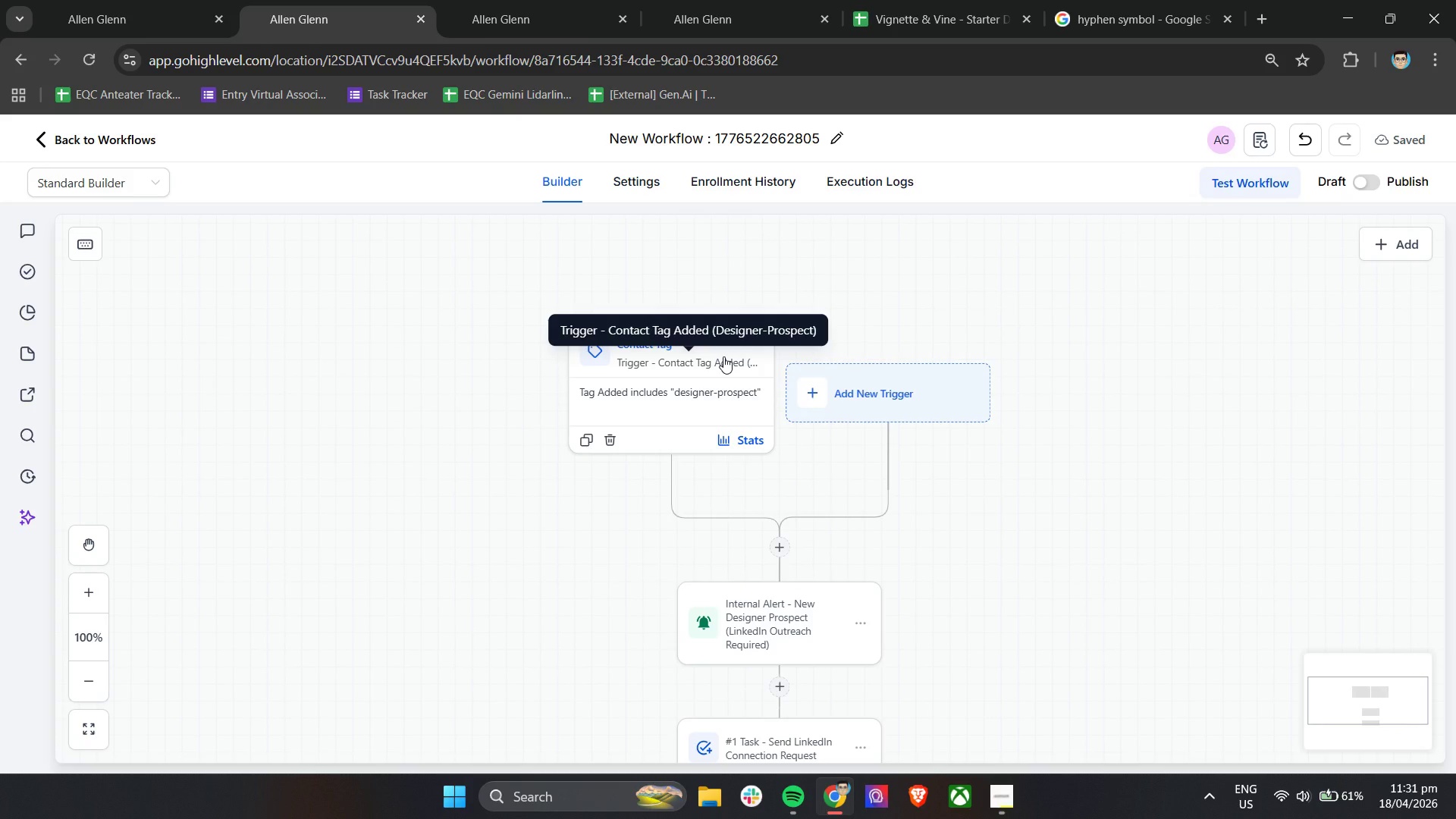 
scroll: coordinate [666, 488], scroll_direction: up, amount: 3.0
 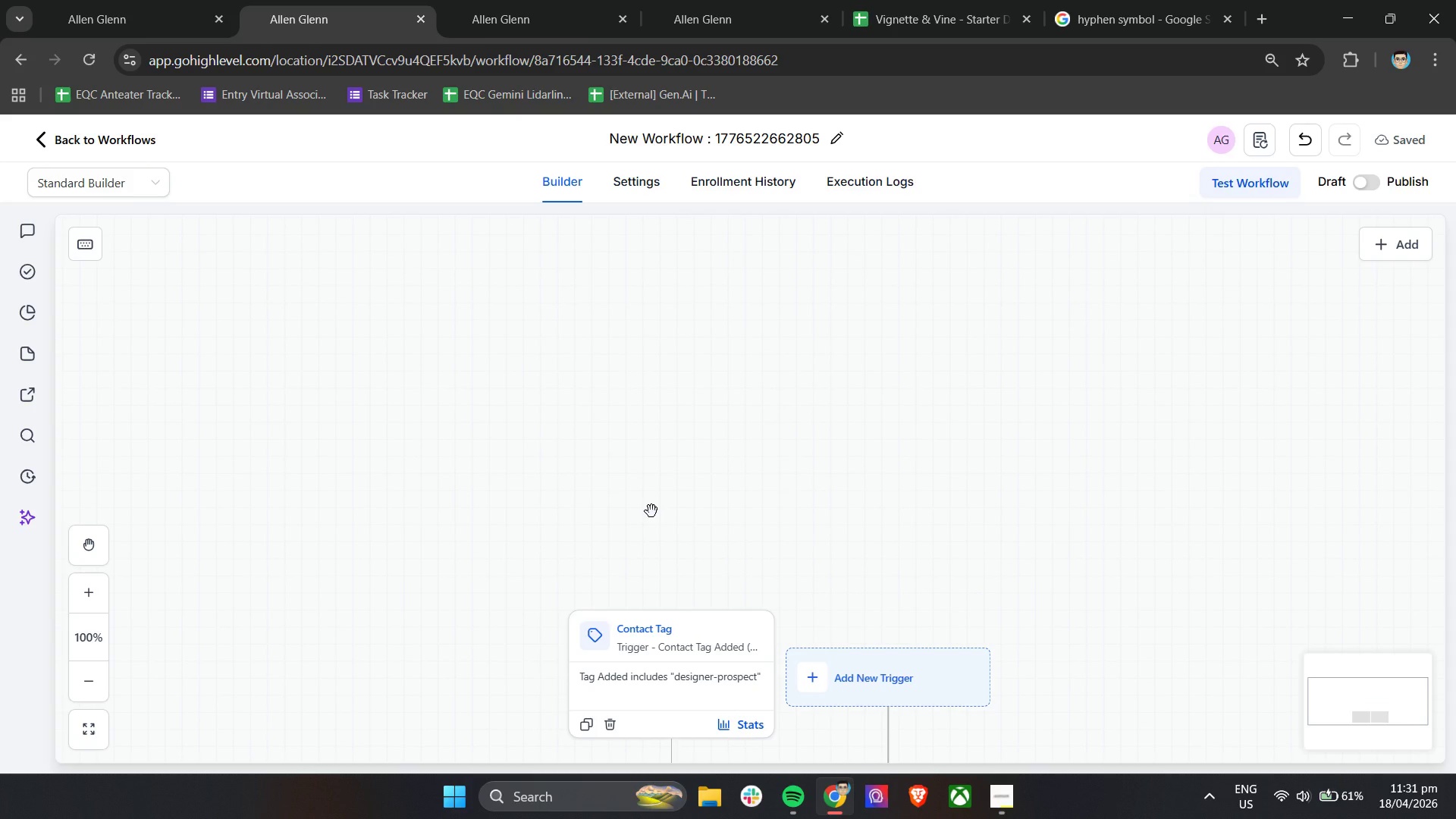 
scroll: coordinate [651, 517], scroll_direction: down, amount: 5.0
 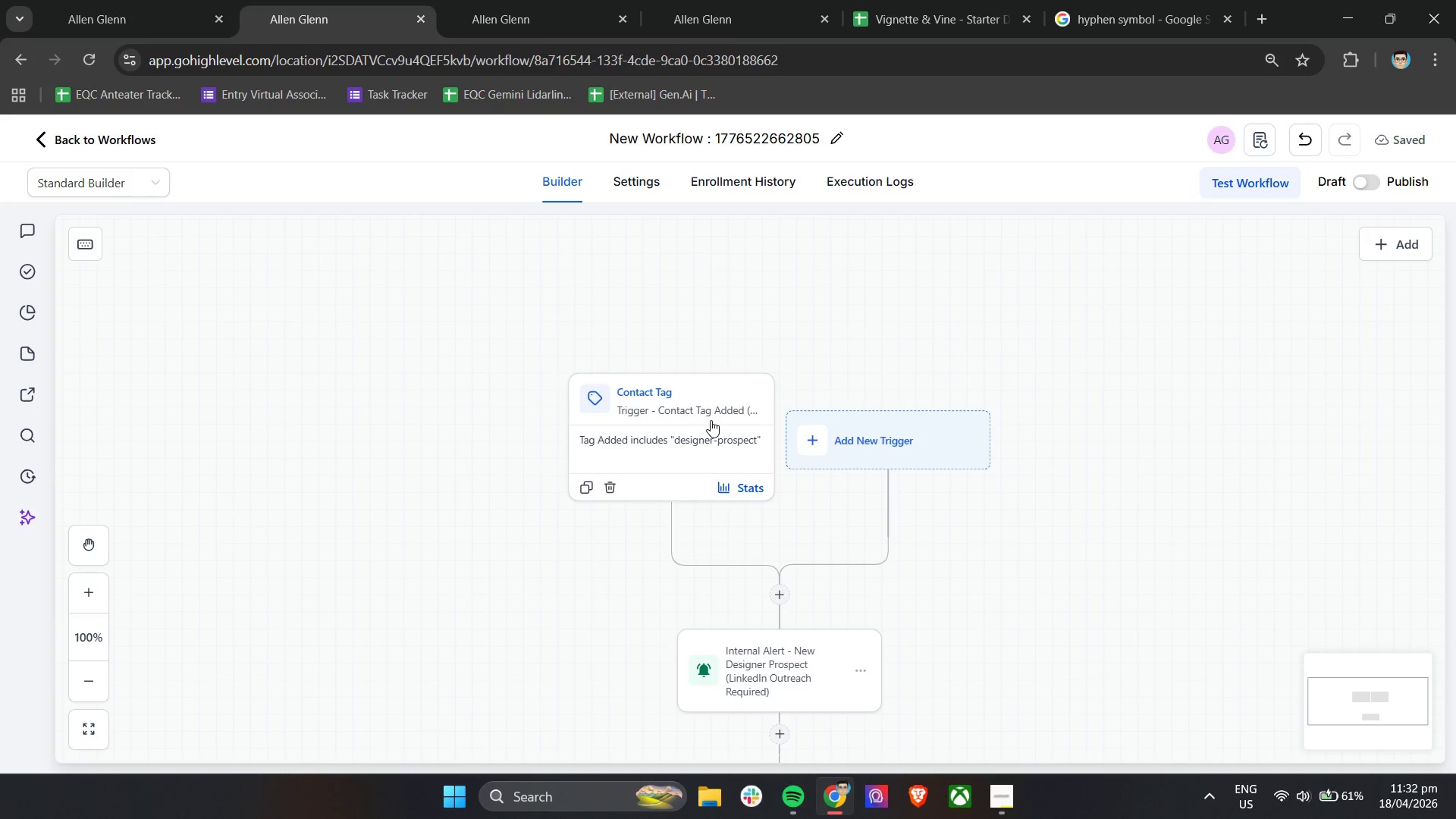 
wait(28.01)
 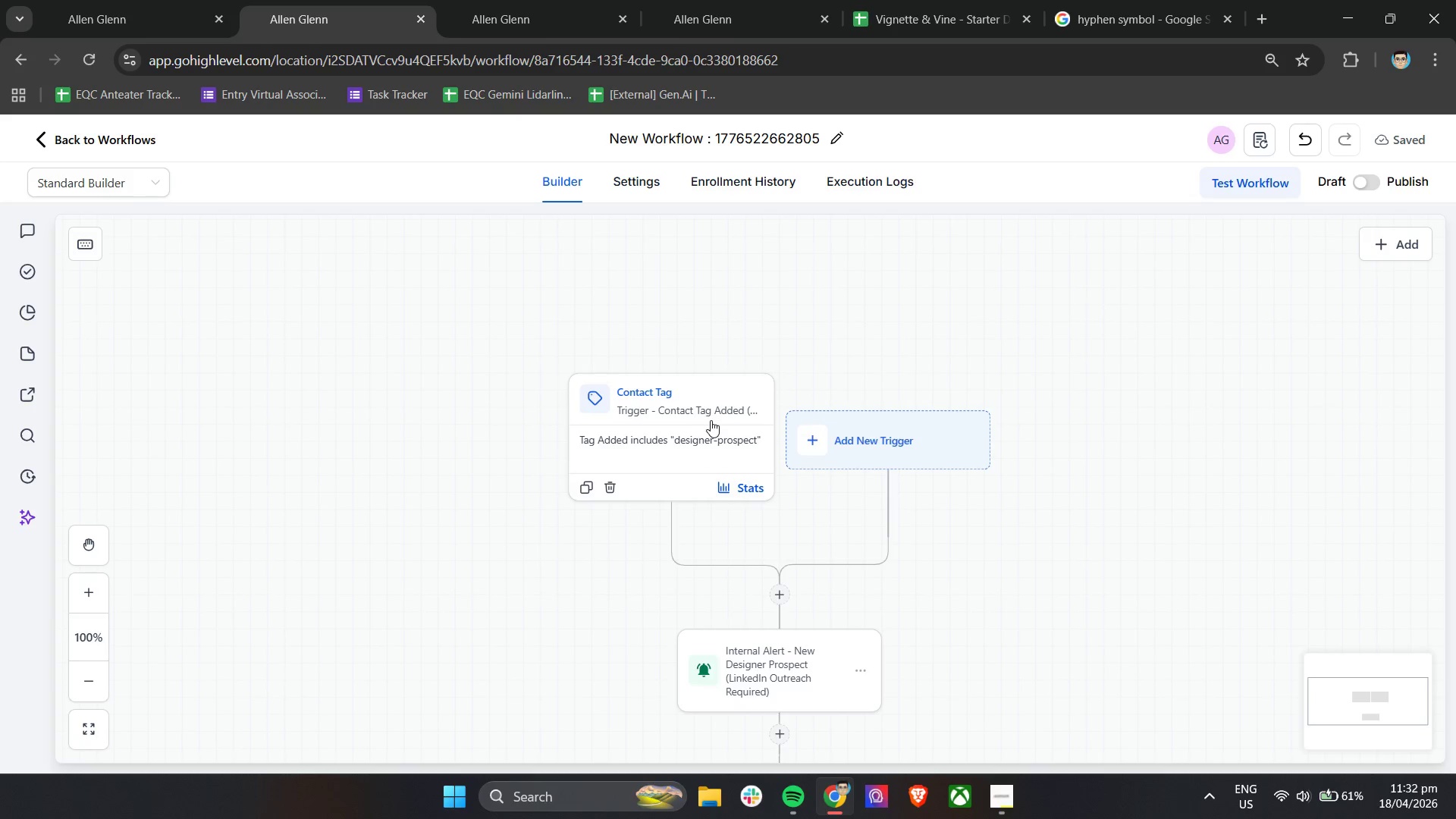 
scroll: coordinate [927, 497], scroll_direction: down, amount: 15.0
 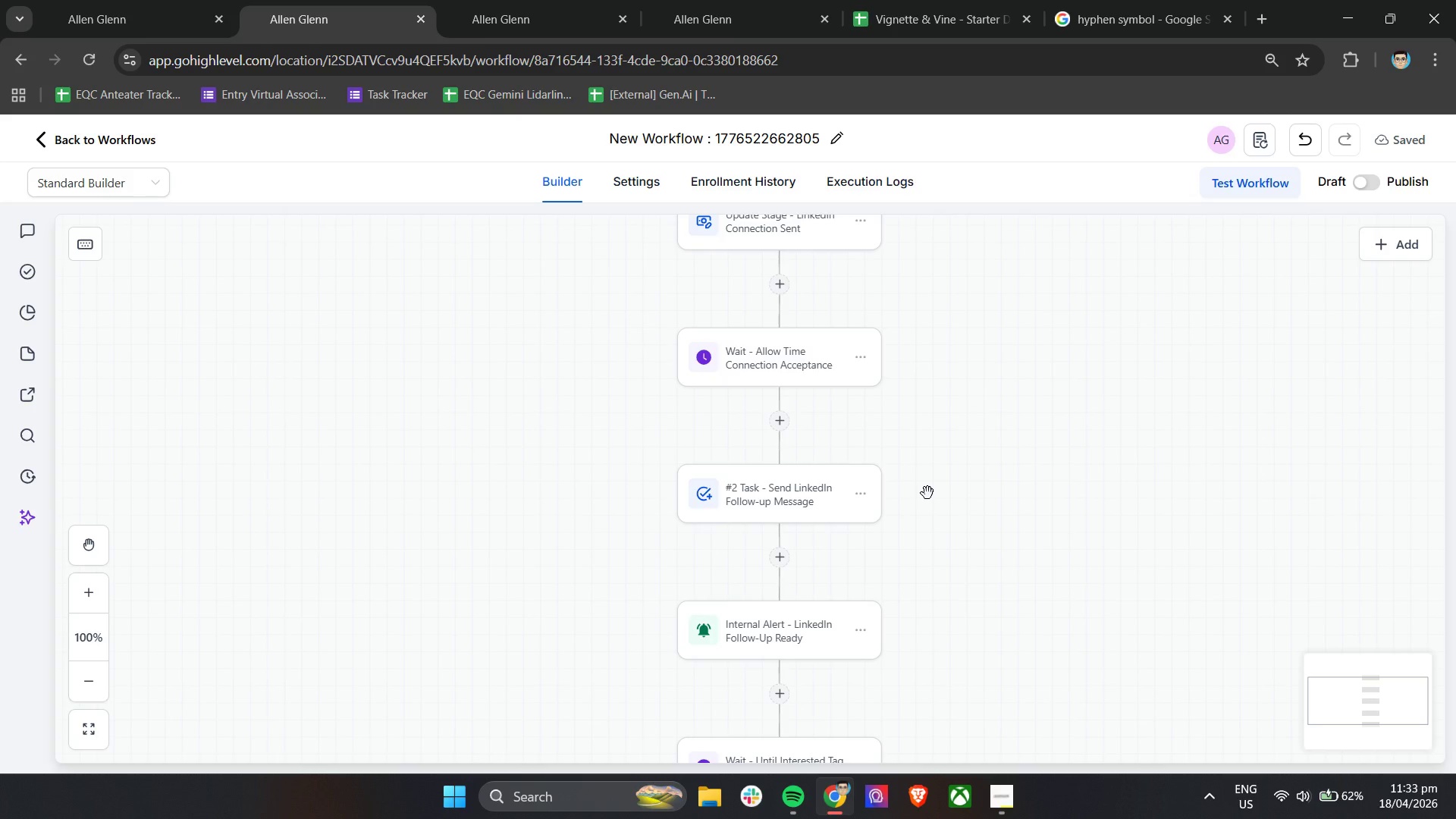 
wait(56.19)
 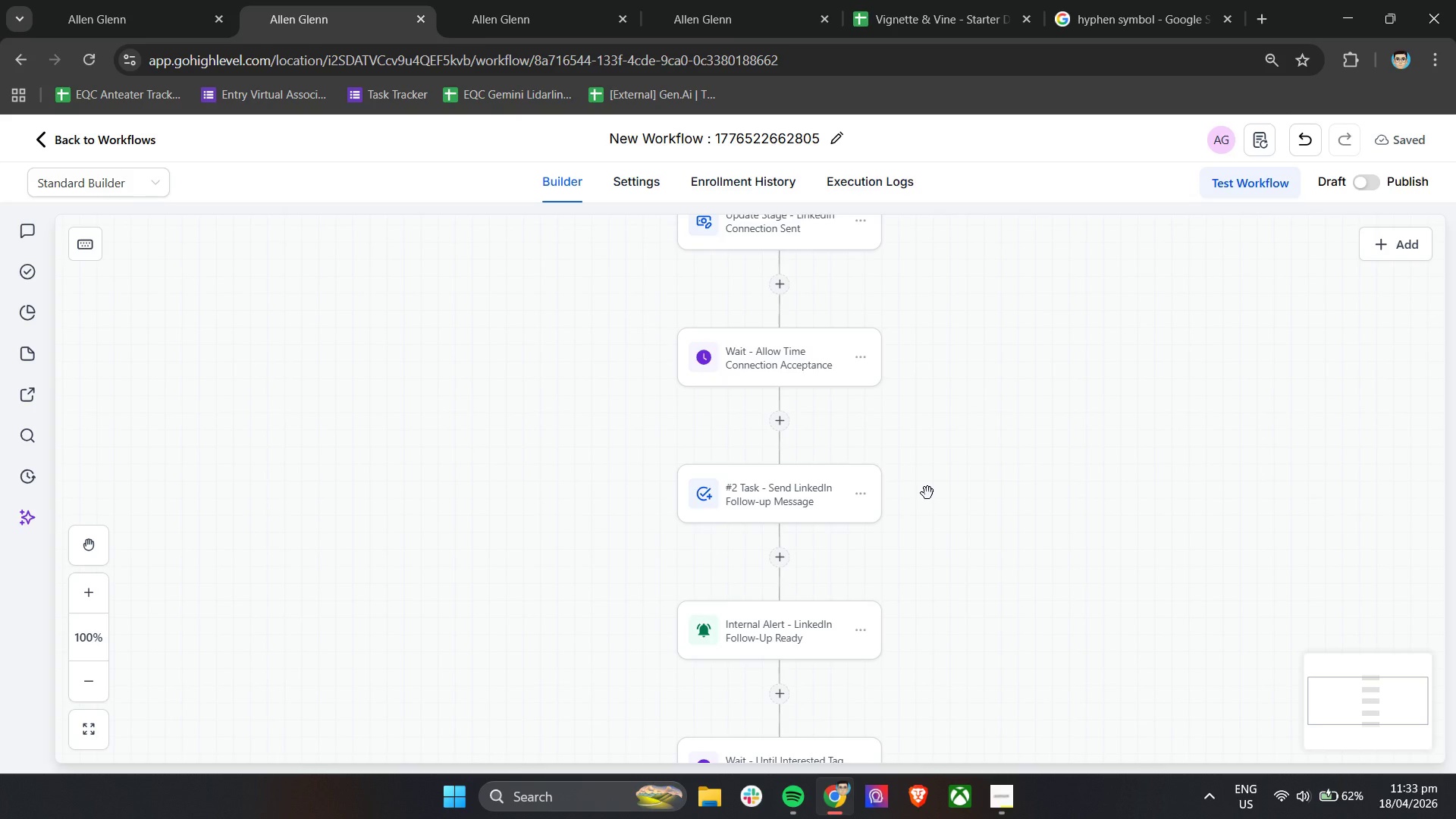 
left_click([733, 0])
 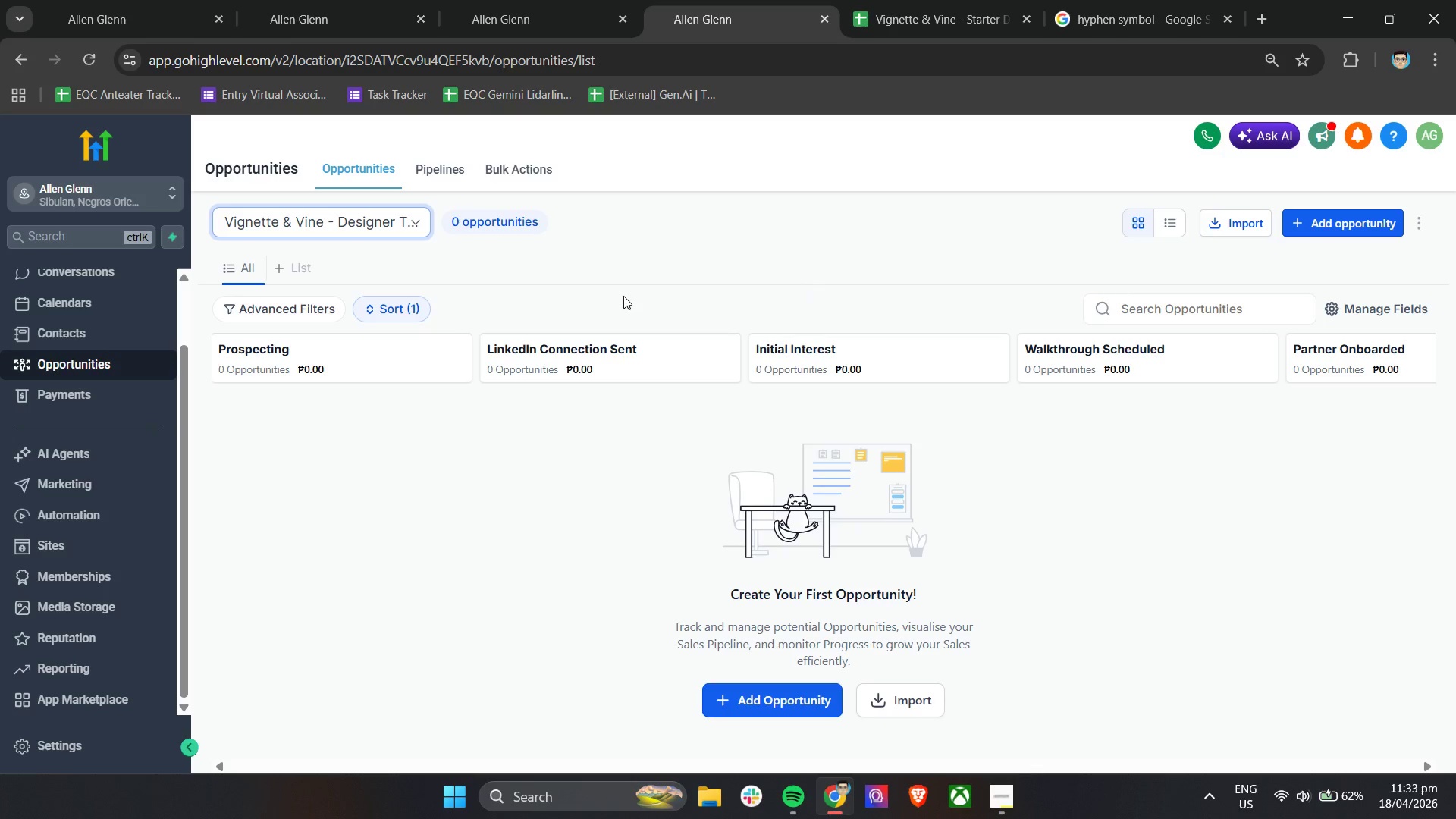 
left_click([1325, 224])
 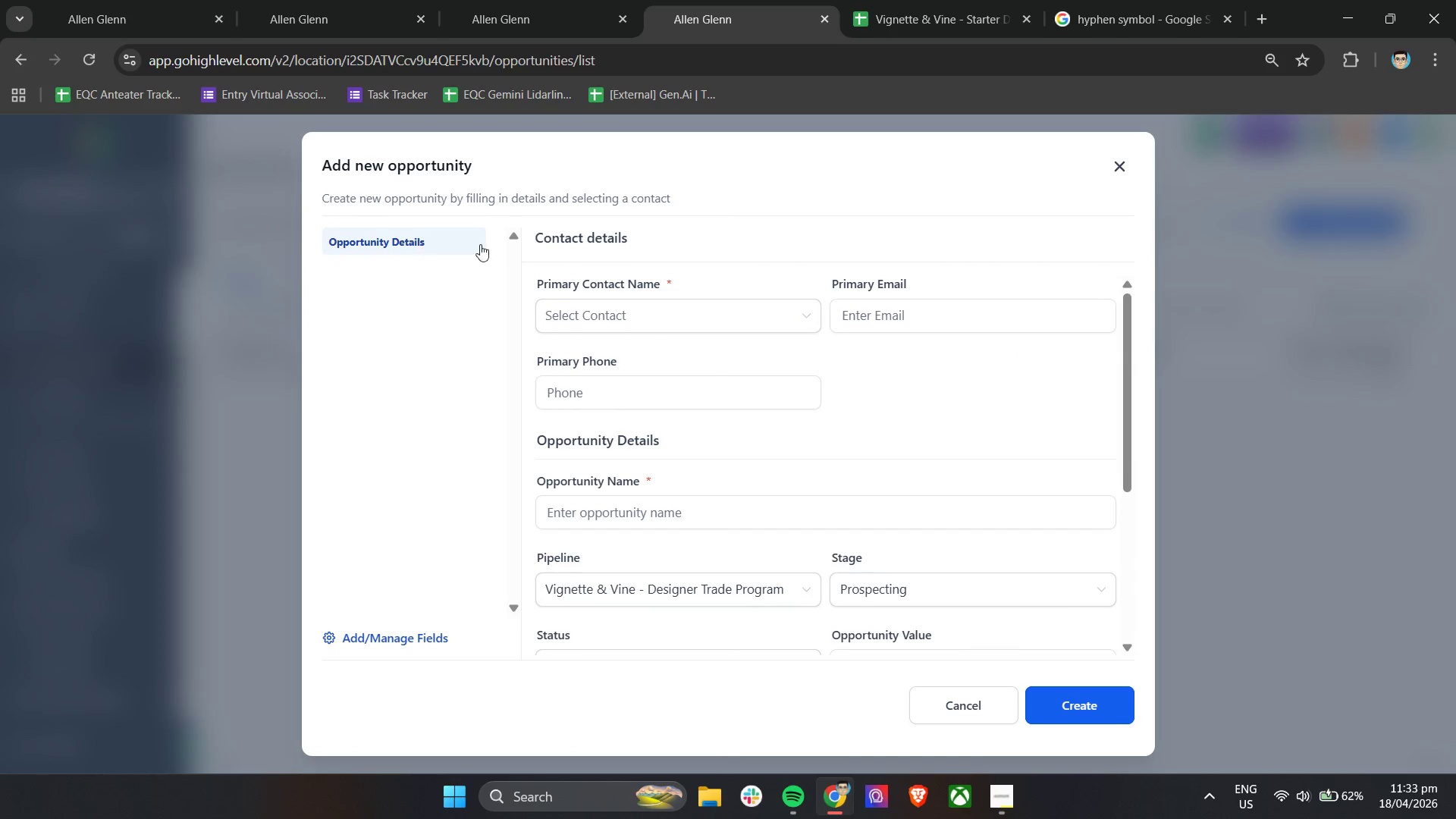 
scroll: coordinate [864, 381], scroll_direction: down, amount: 4.0
 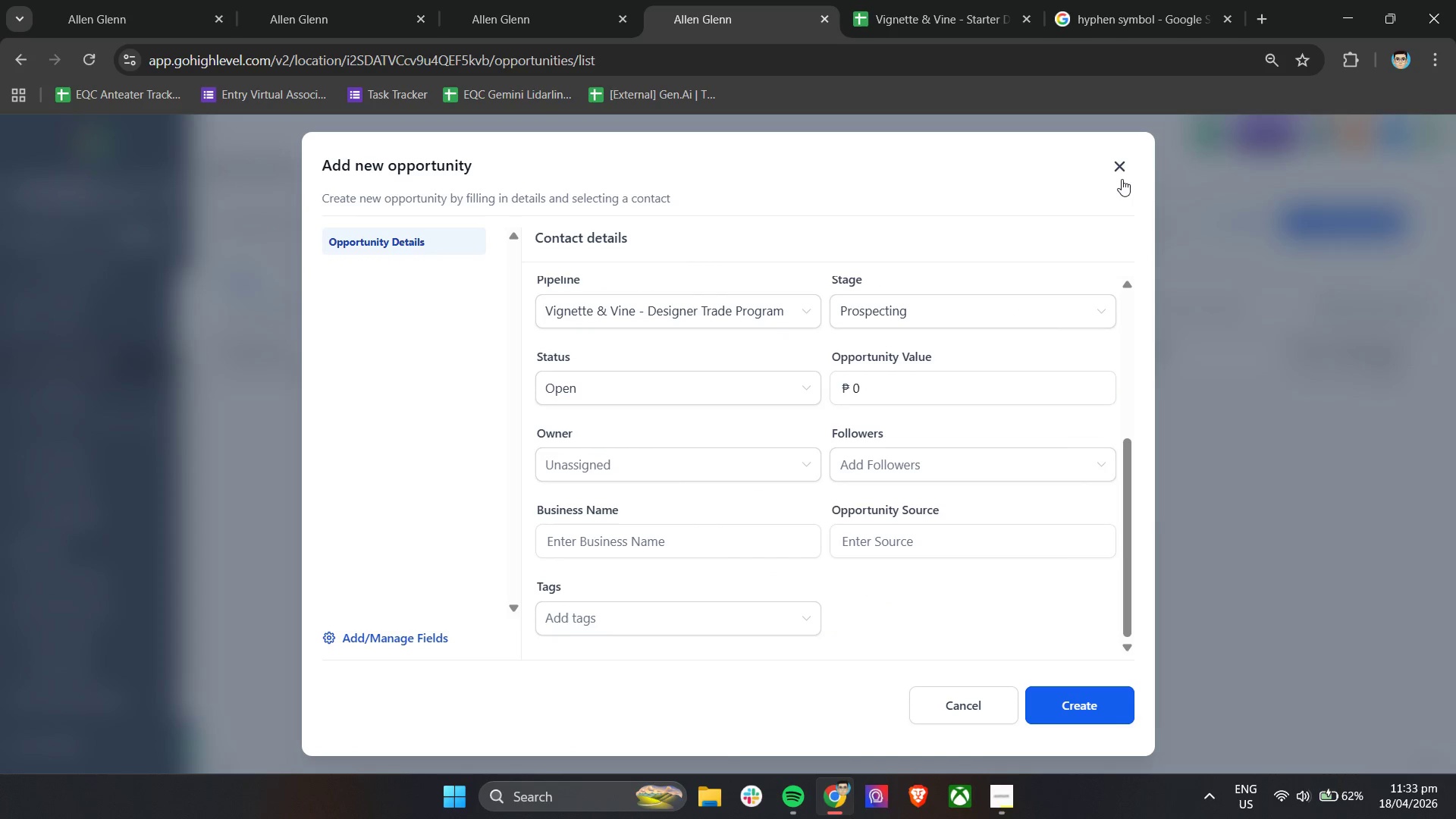 
left_click([1119, 168])
 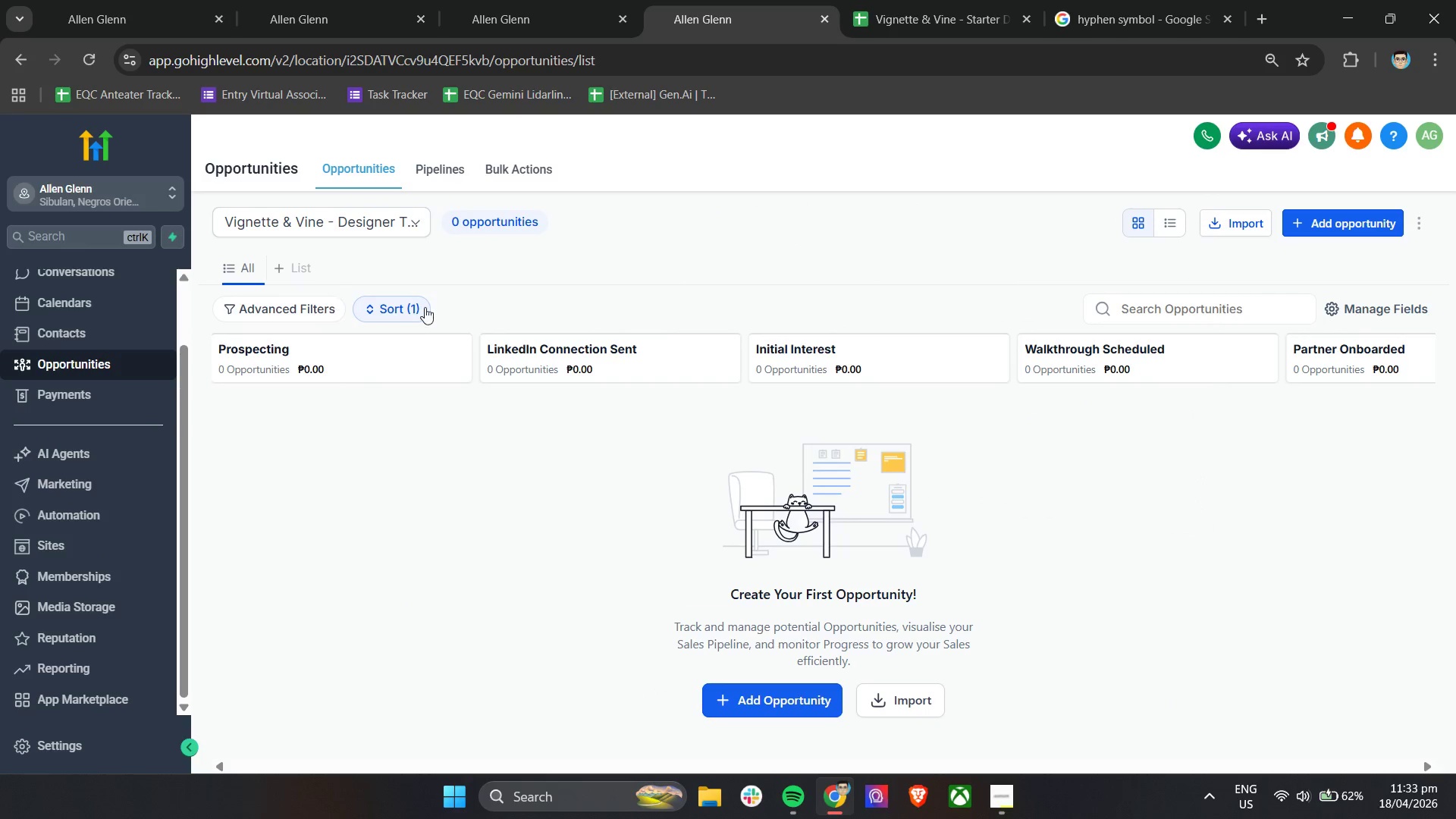 
left_click([1233, 223])
 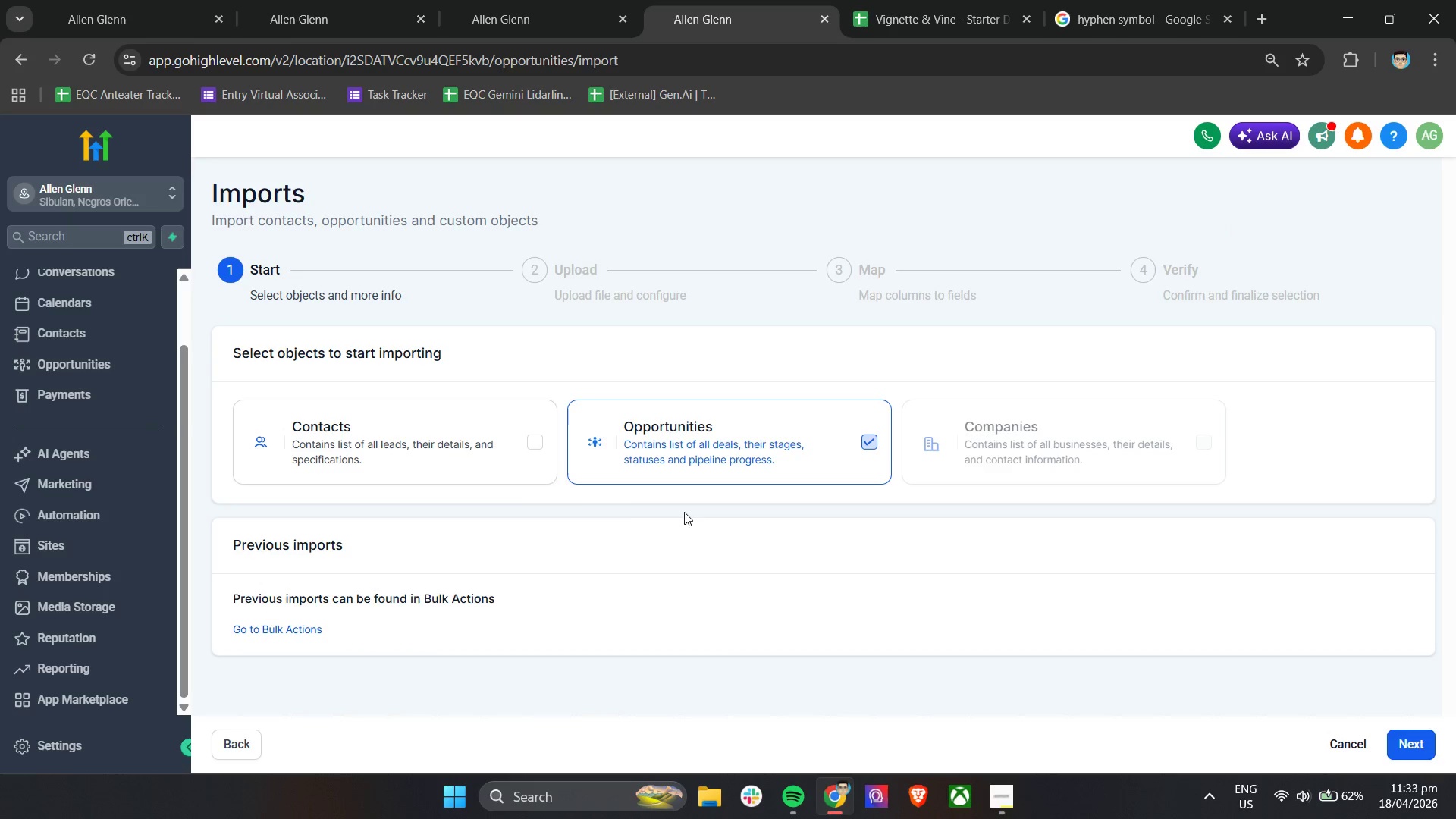 
left_click([404, 464])
 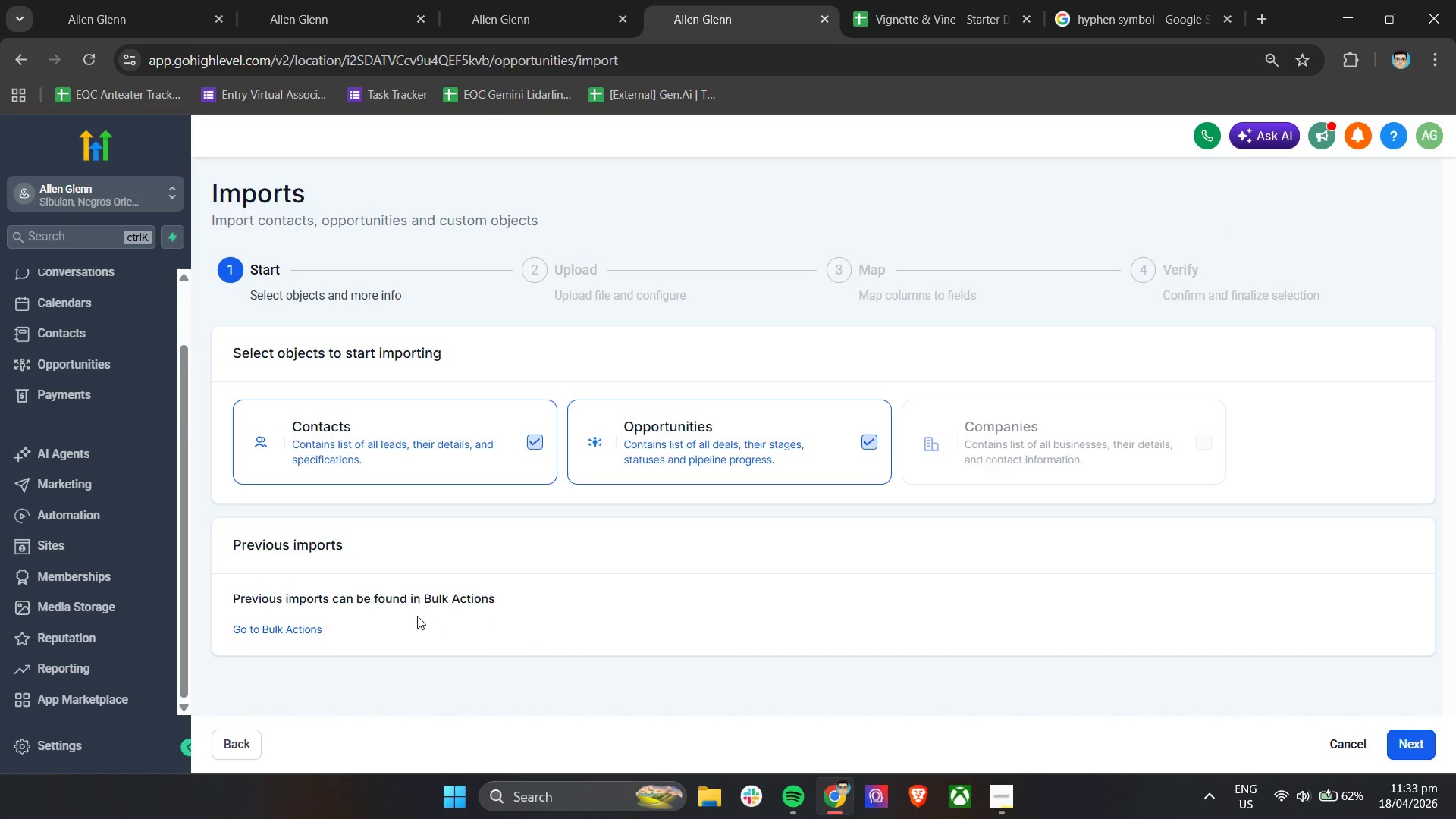 
left_click([297, 631])
 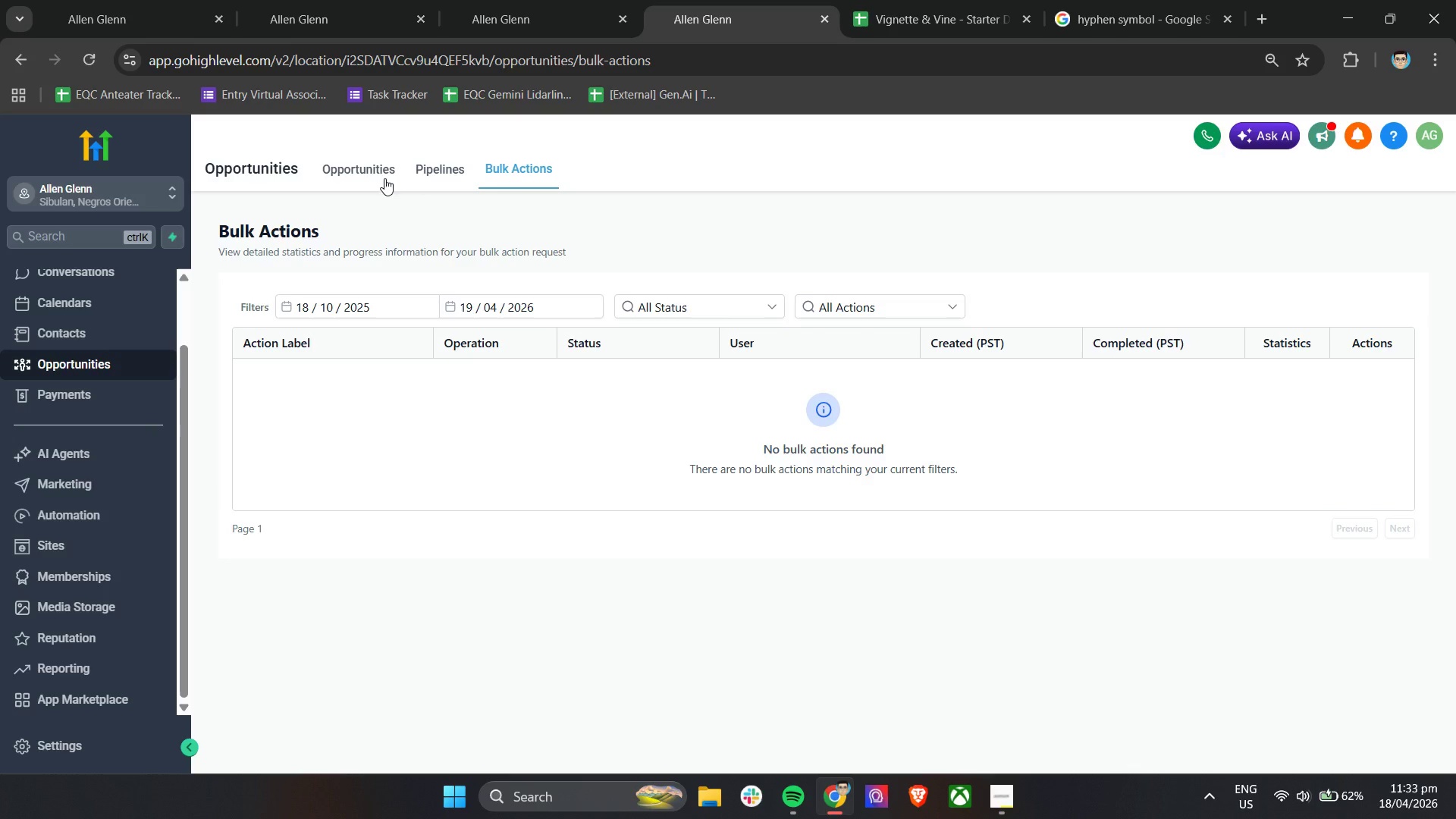 
left_click([435, 168])
 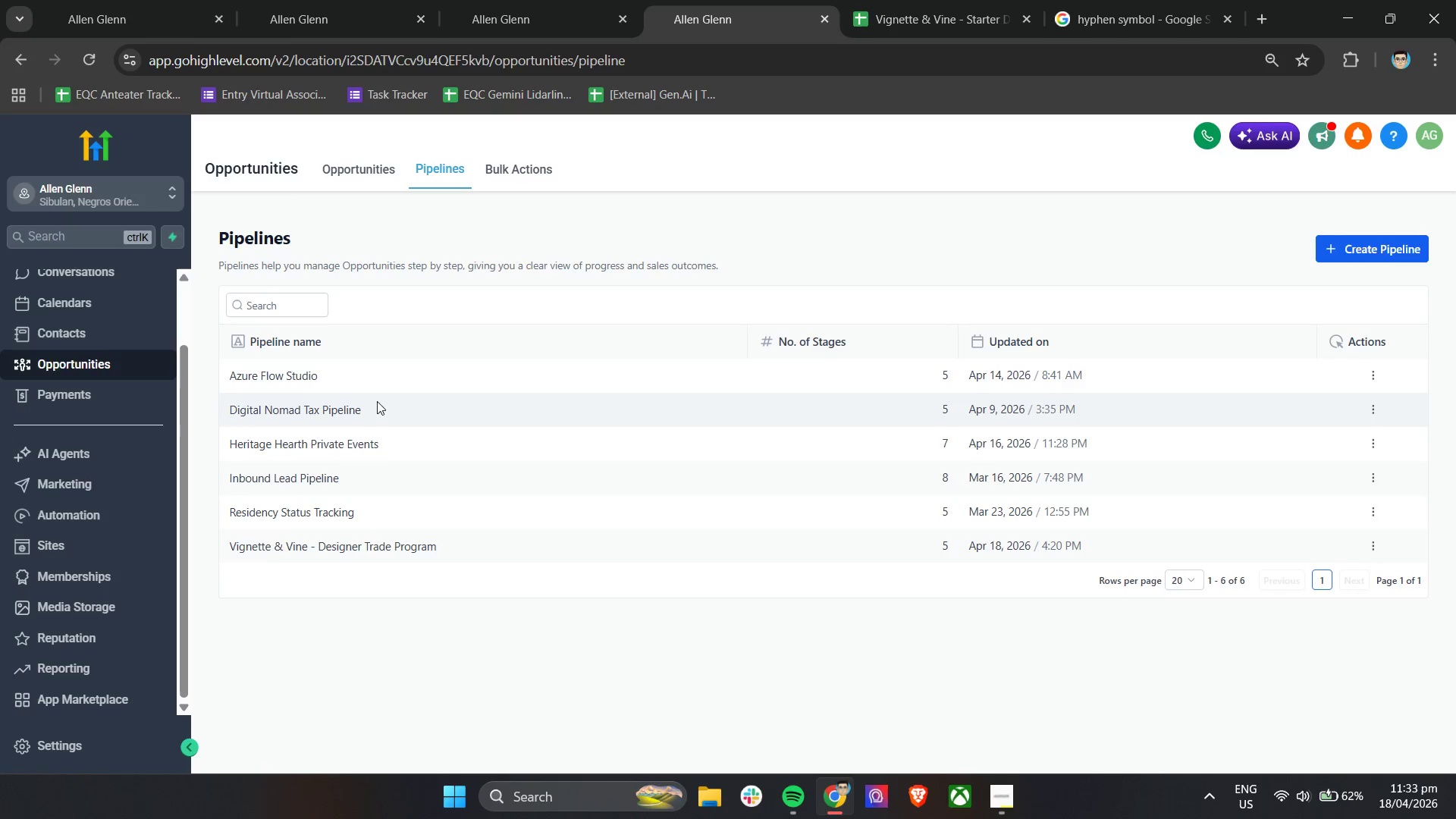 
left_click([288, 549])
 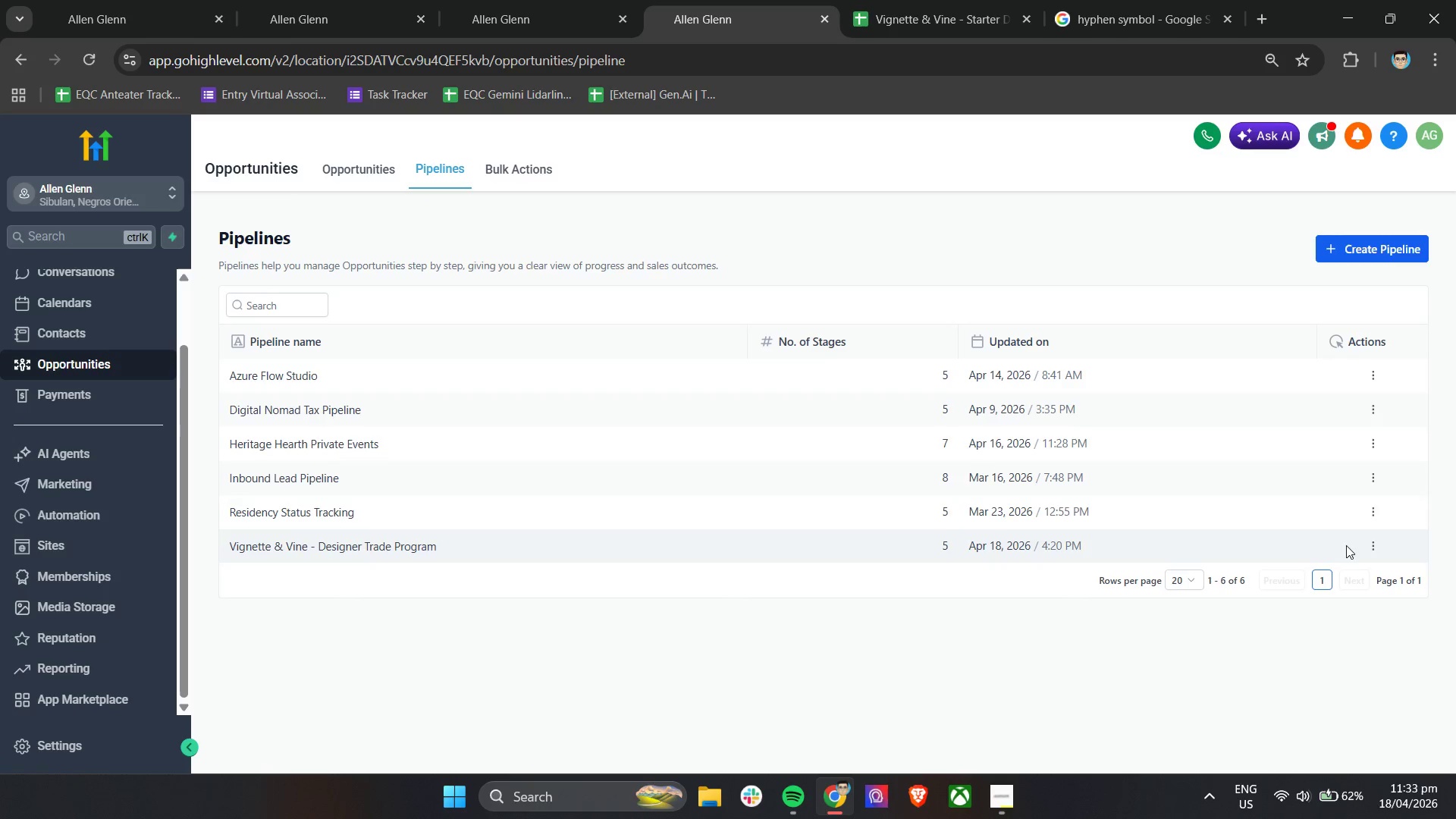 
left_click([340, 165])
 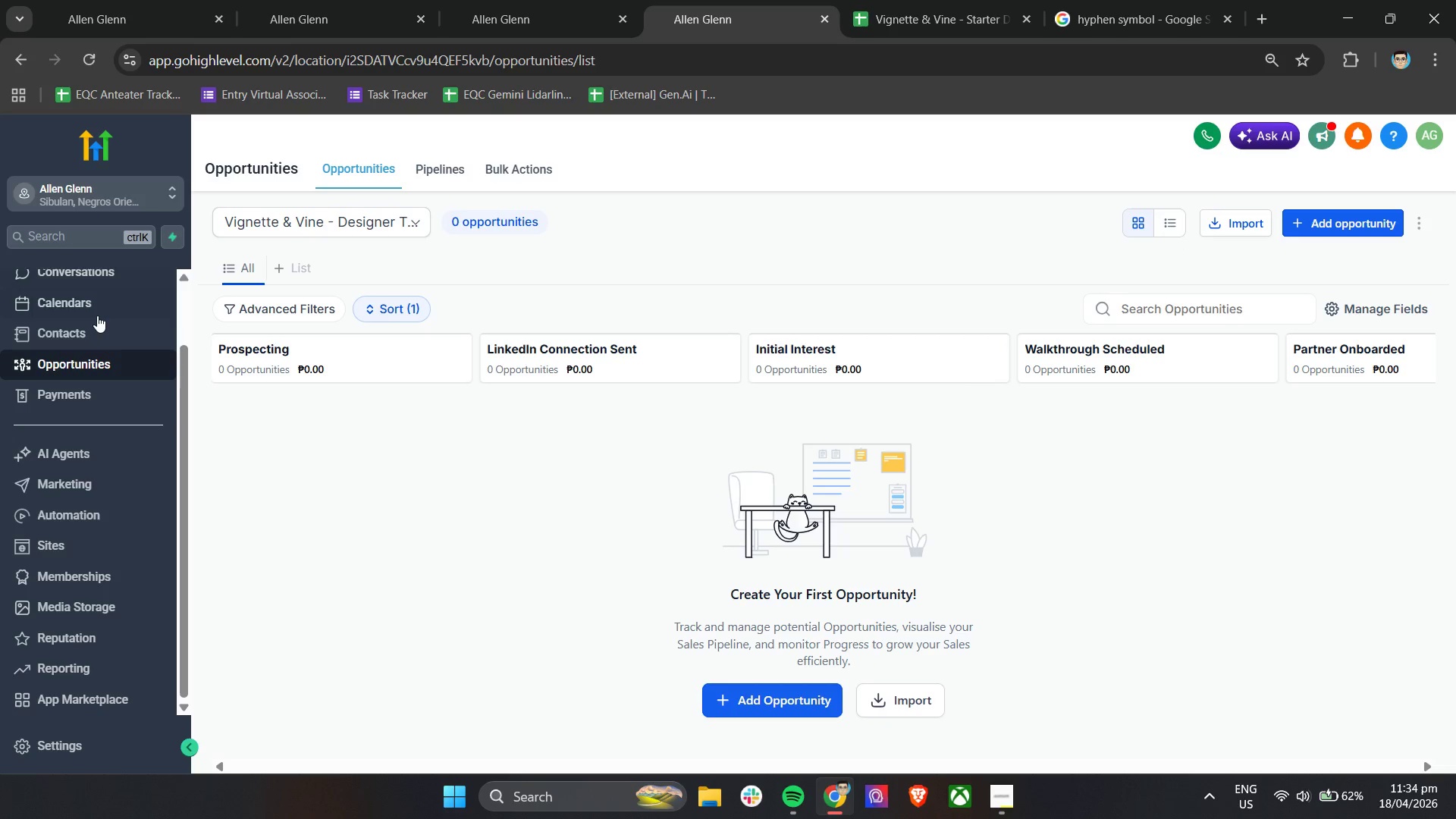 
left_click([91, 344])
 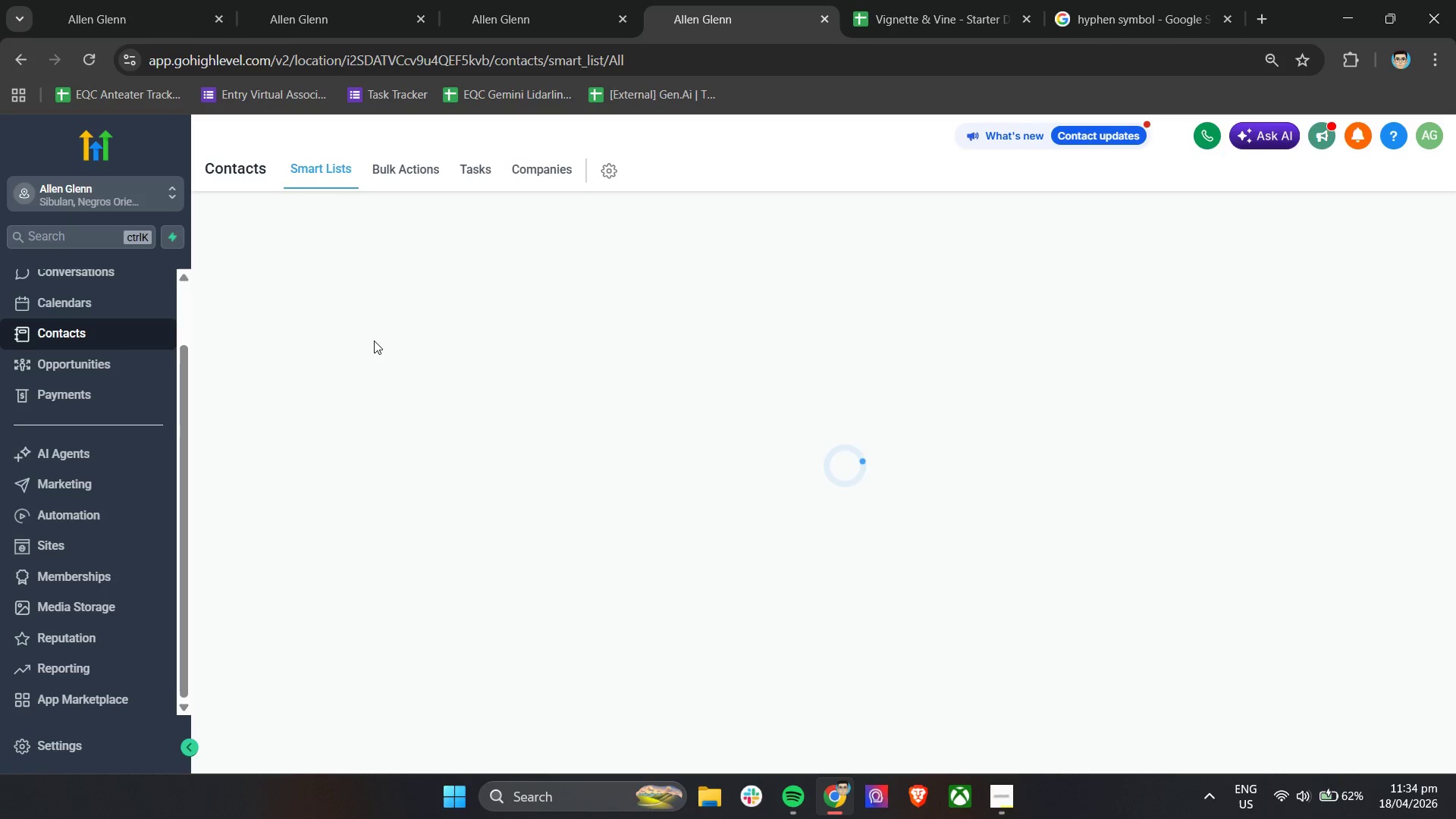 
mouse_move([351, 331])
 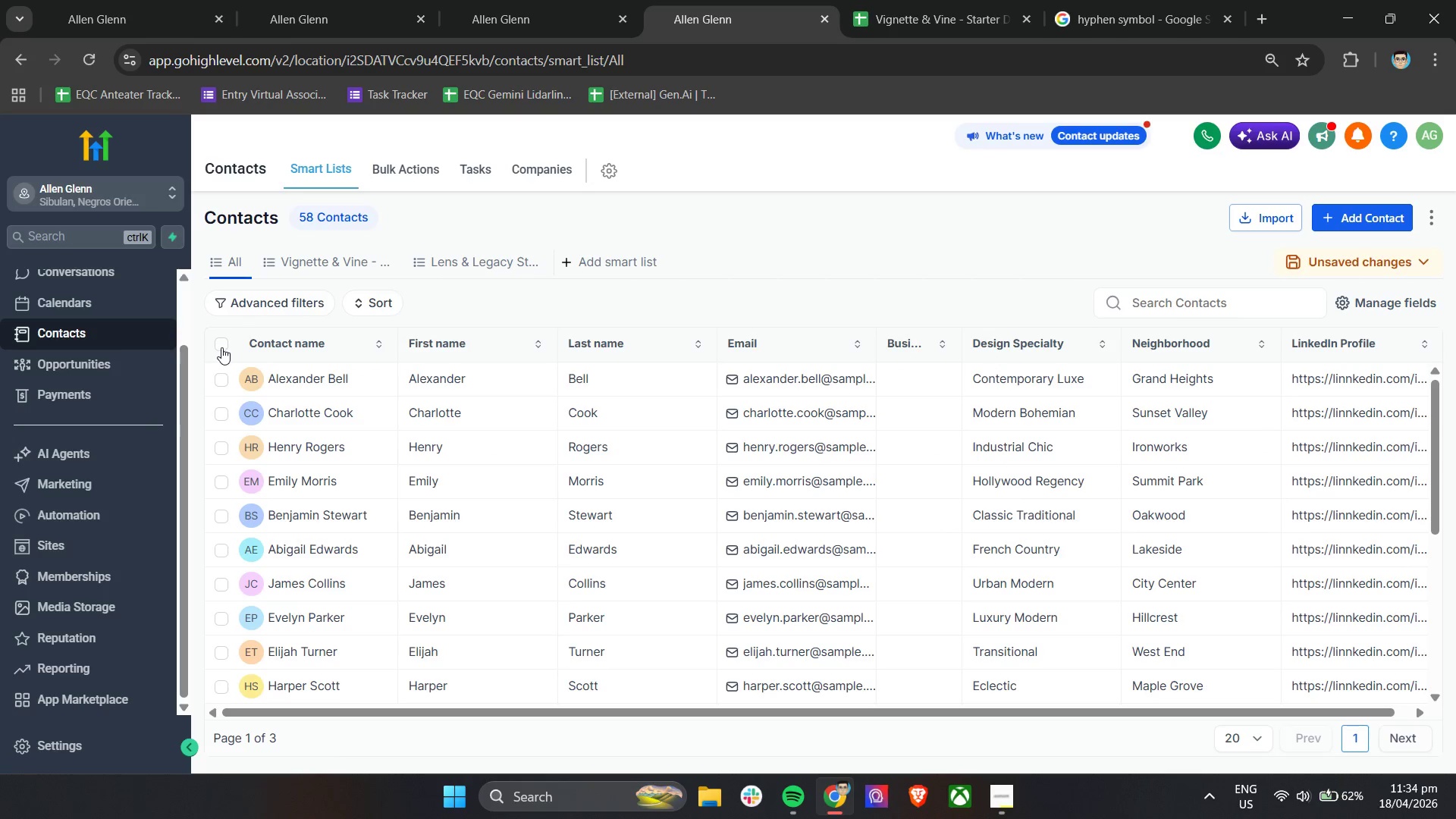 
left_click([222, 347])
 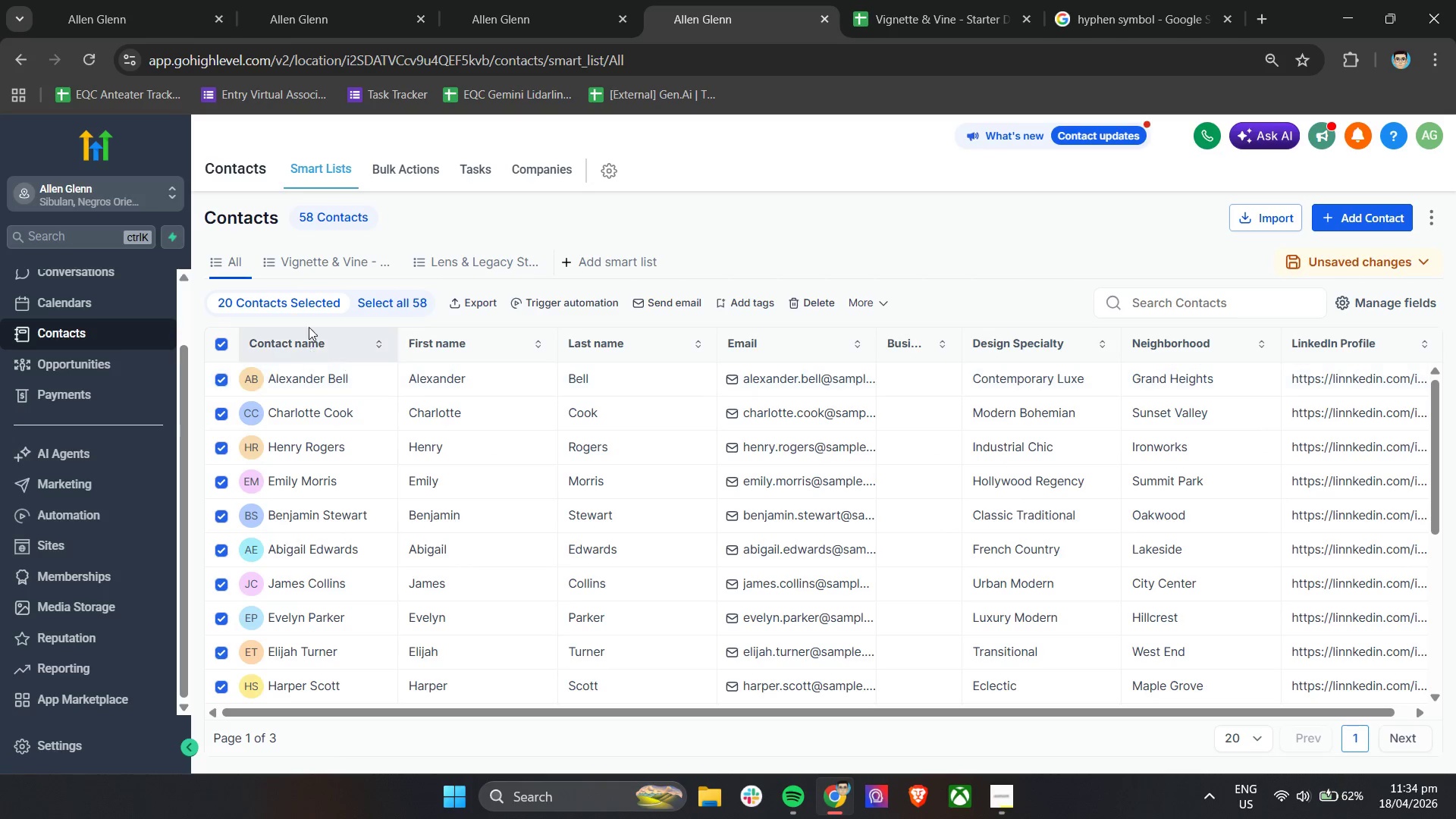 
left_click([330, 268])
 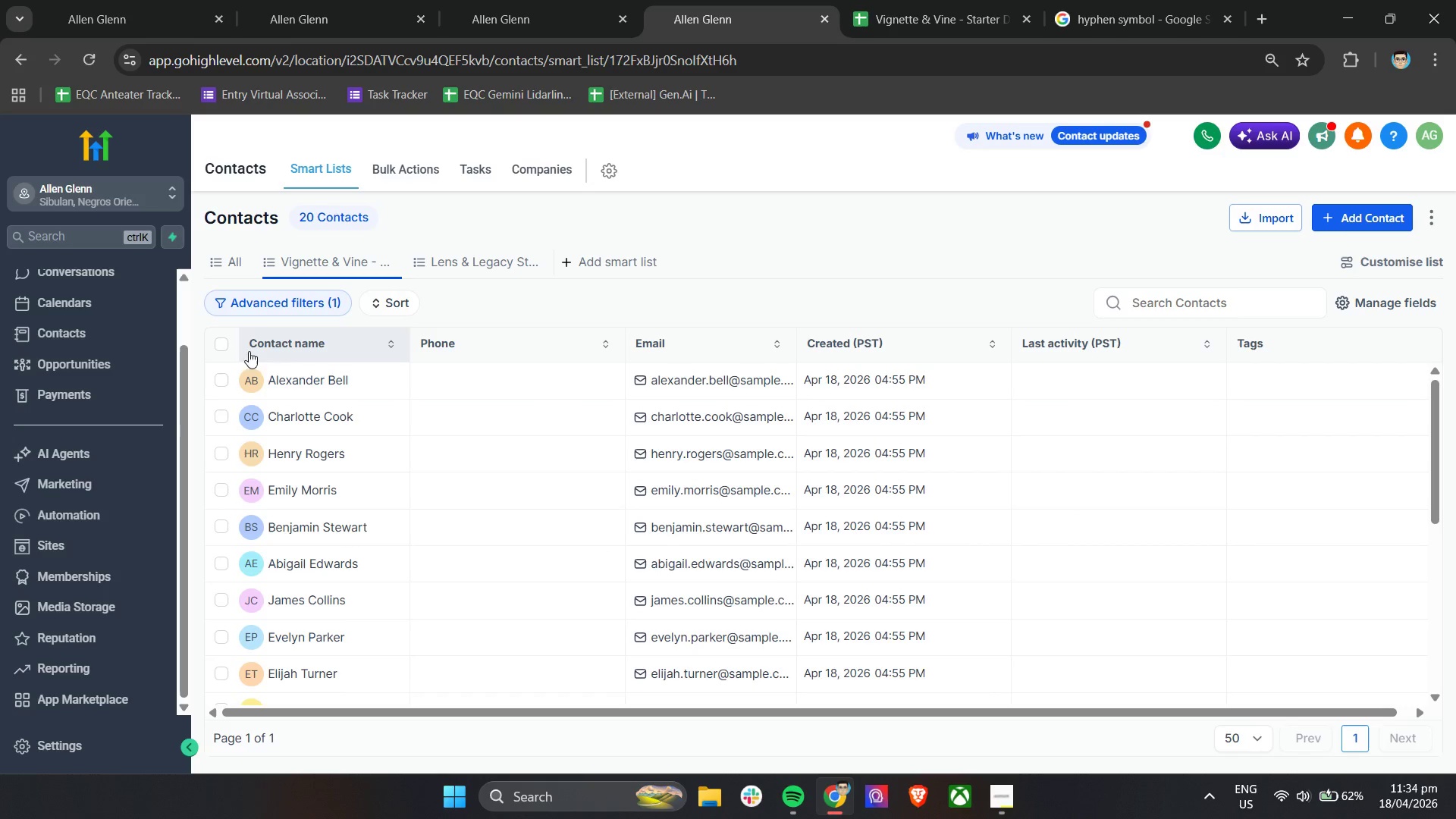 
left_click([218, 342])
 